 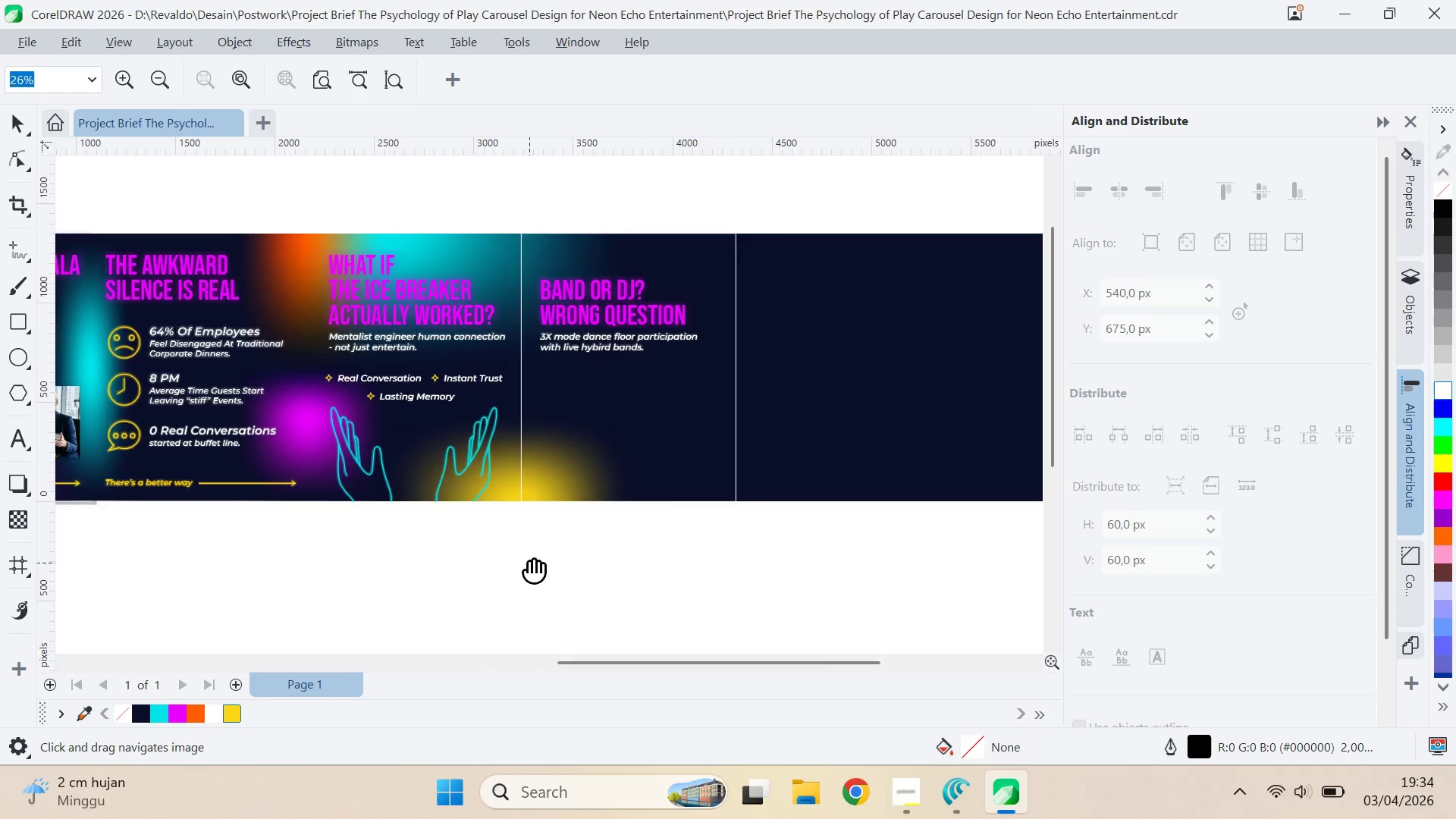 
left_click_drag(start_coordinate=[529, 563], to_coordinate=[708, 554])
 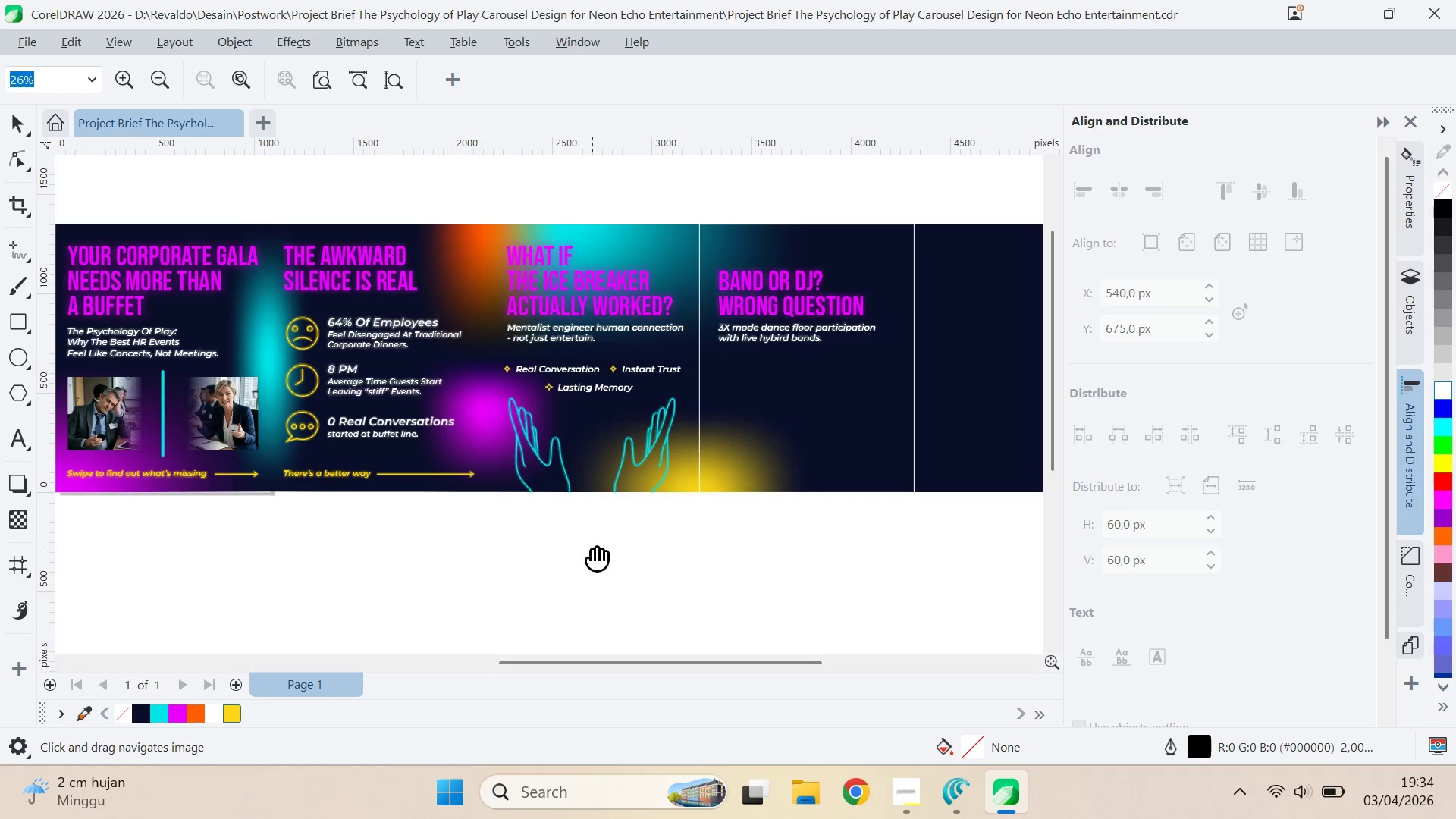 
left_click_drag(start_coordinate=[592, 551], to_coordinate=[787, 526])
 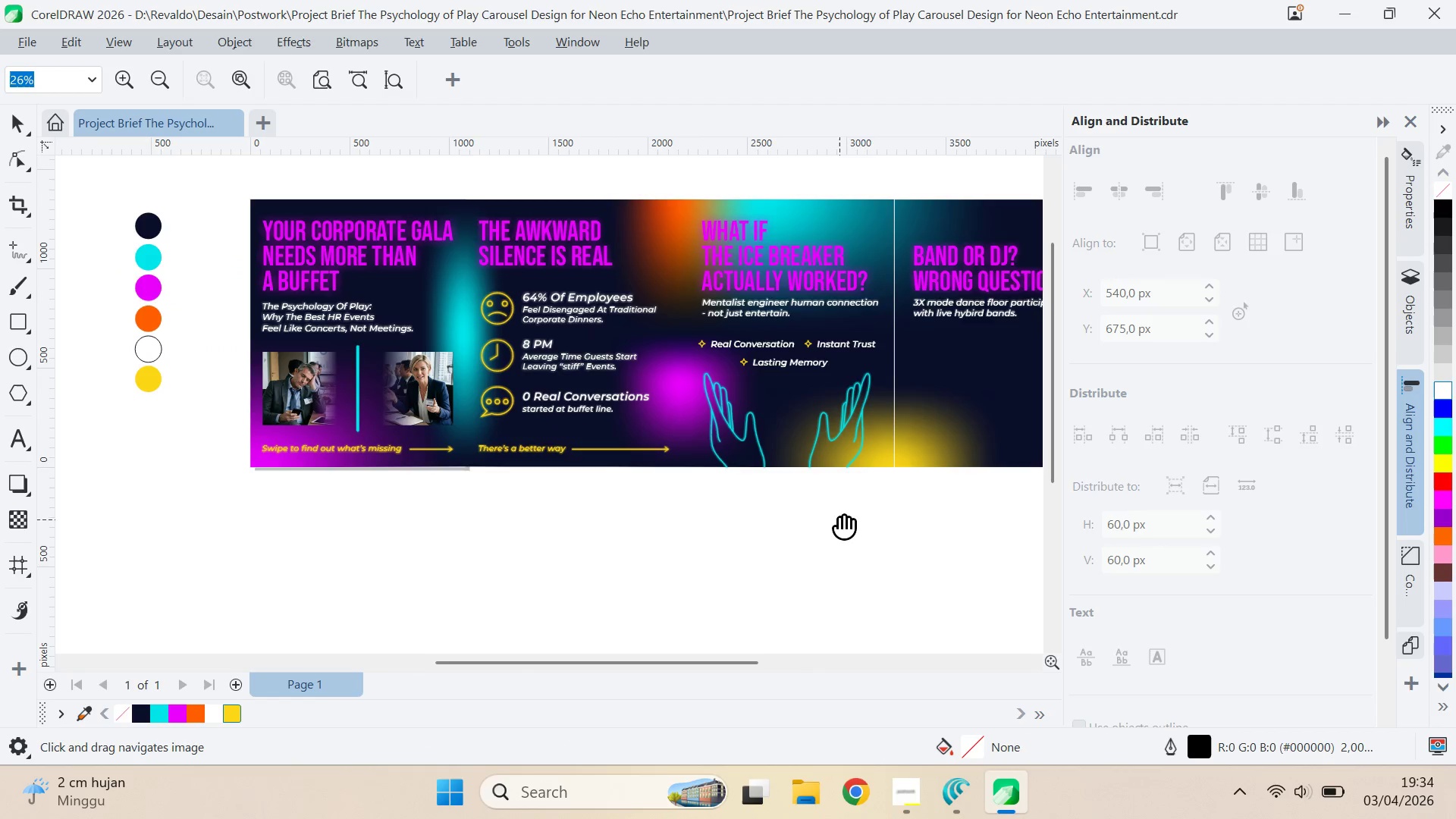 
left_click_drag(start_coordinate=[838, 516], to_coordinate=[548, 551])
 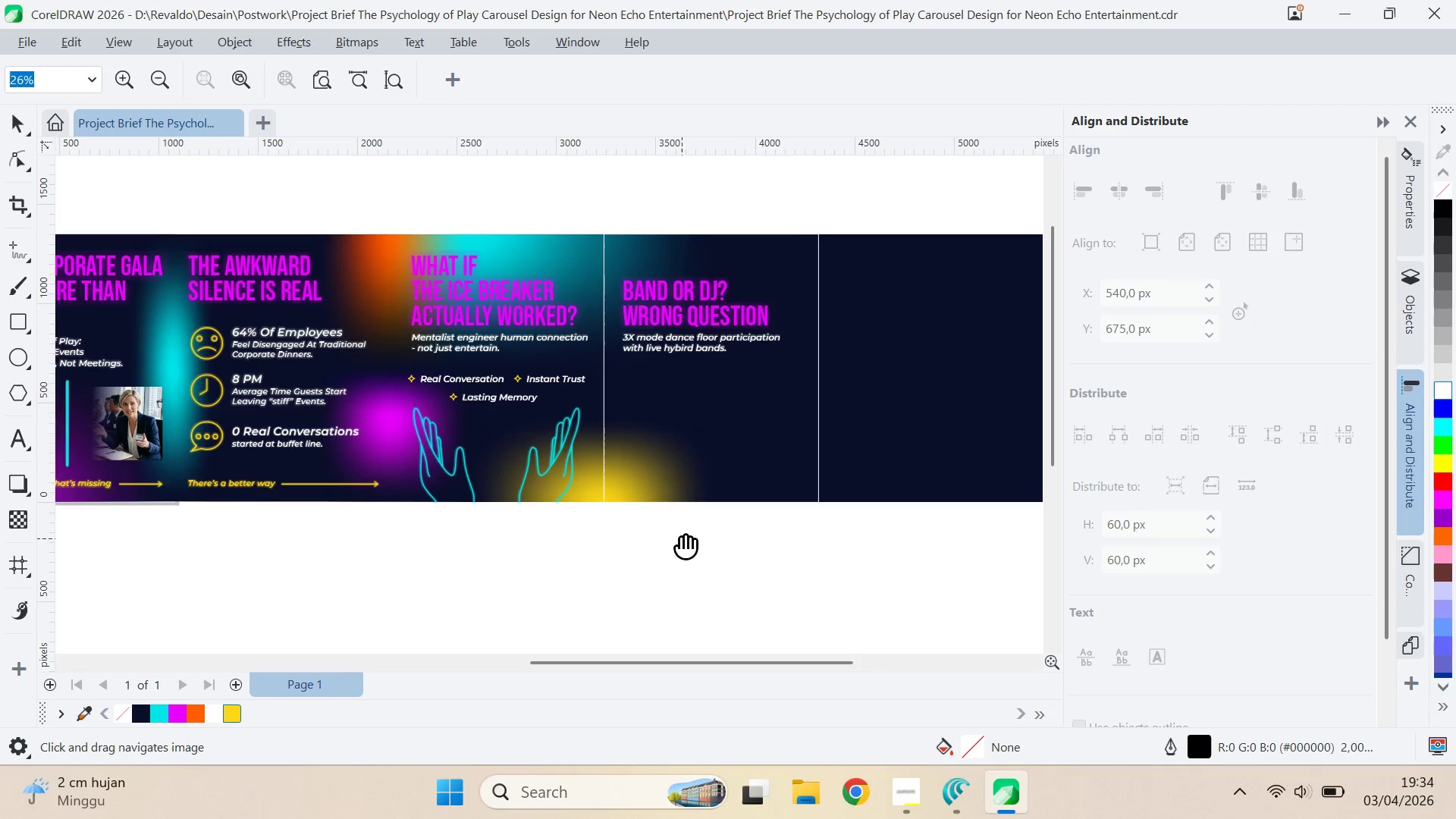 
left_click_drag(start_coordinate=[682, 538], to_coordinate=[645, 541])
 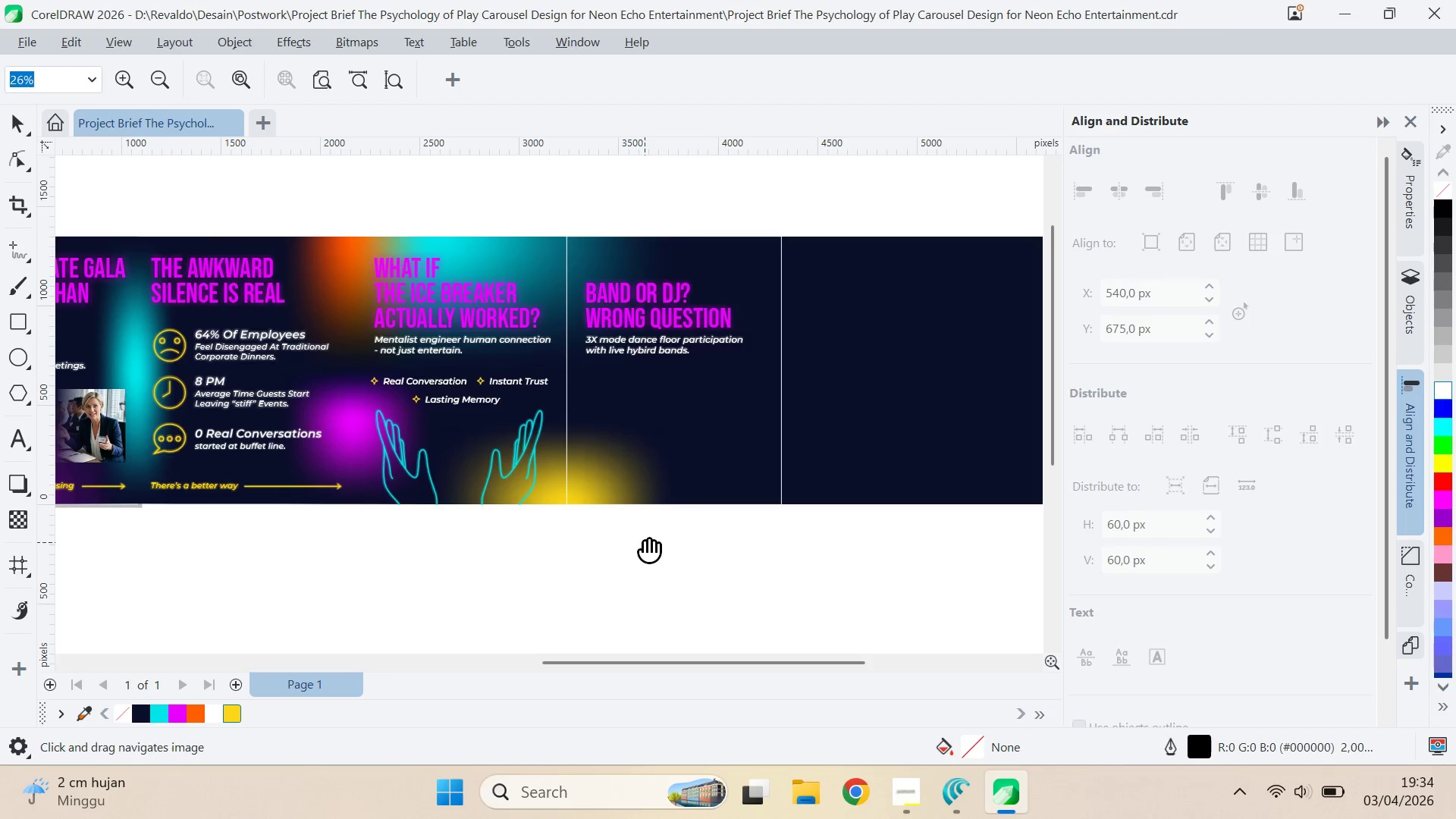 
key(V)
 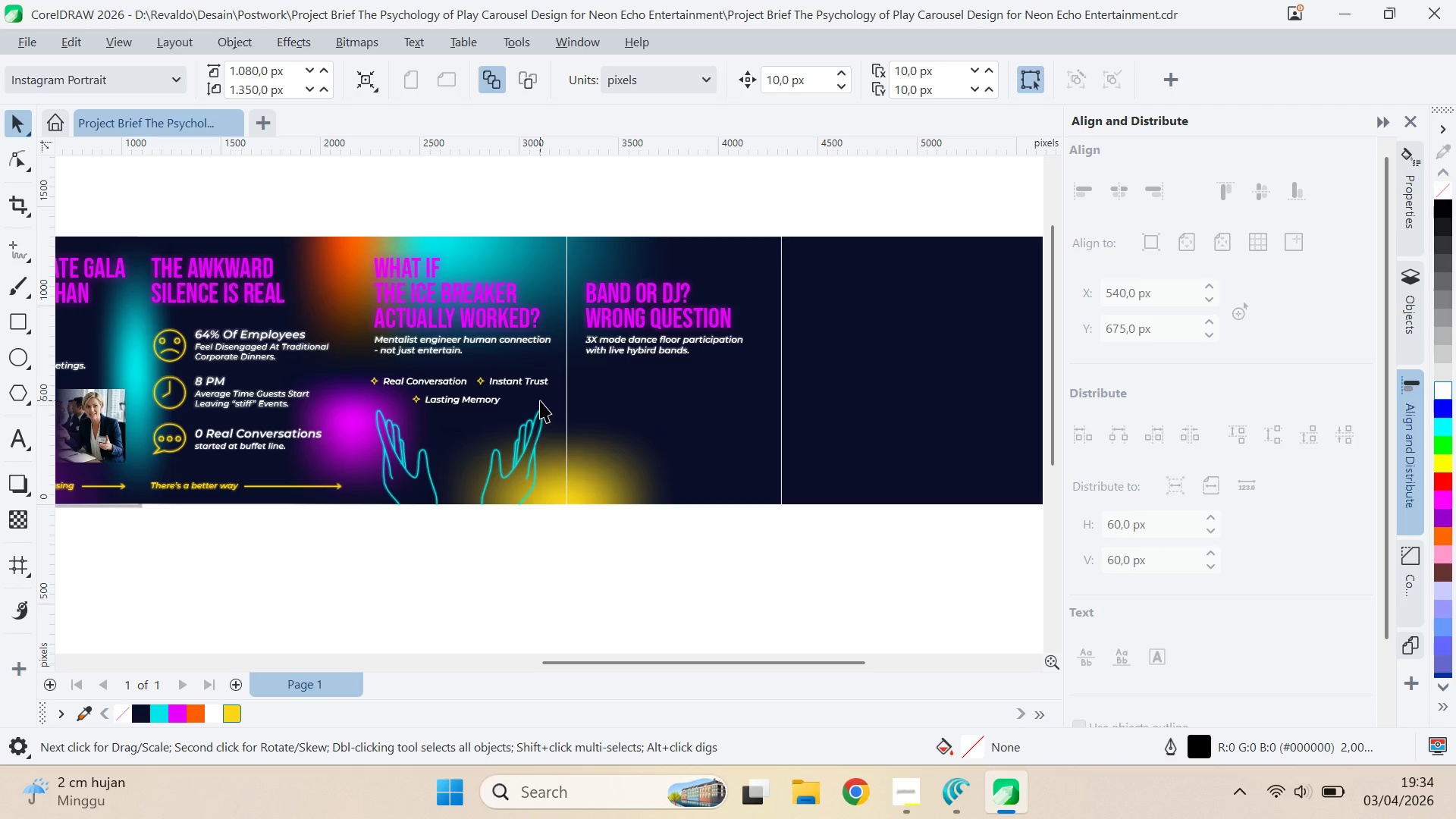 
left_click([540, 396])
 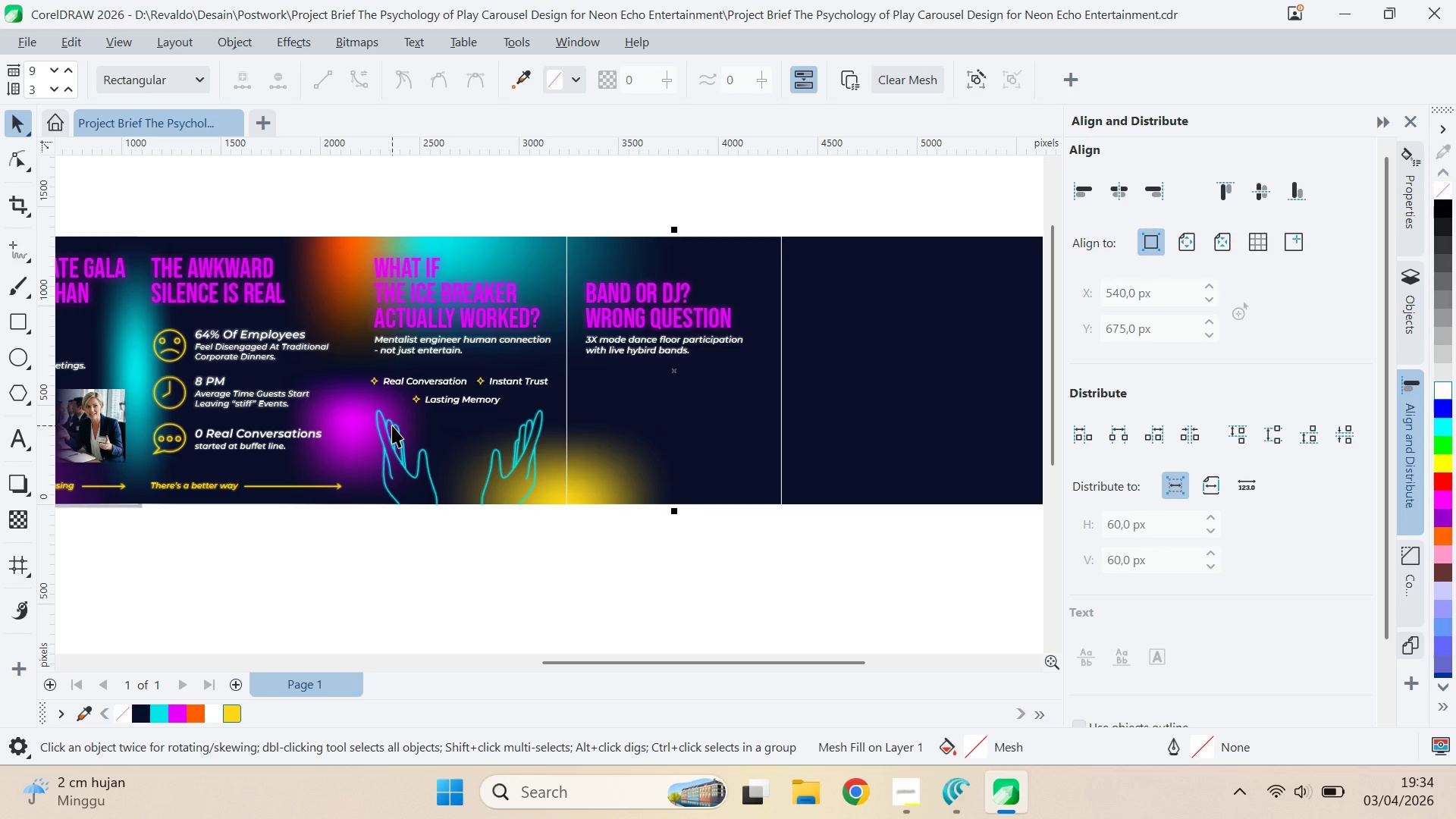 
key(A)
 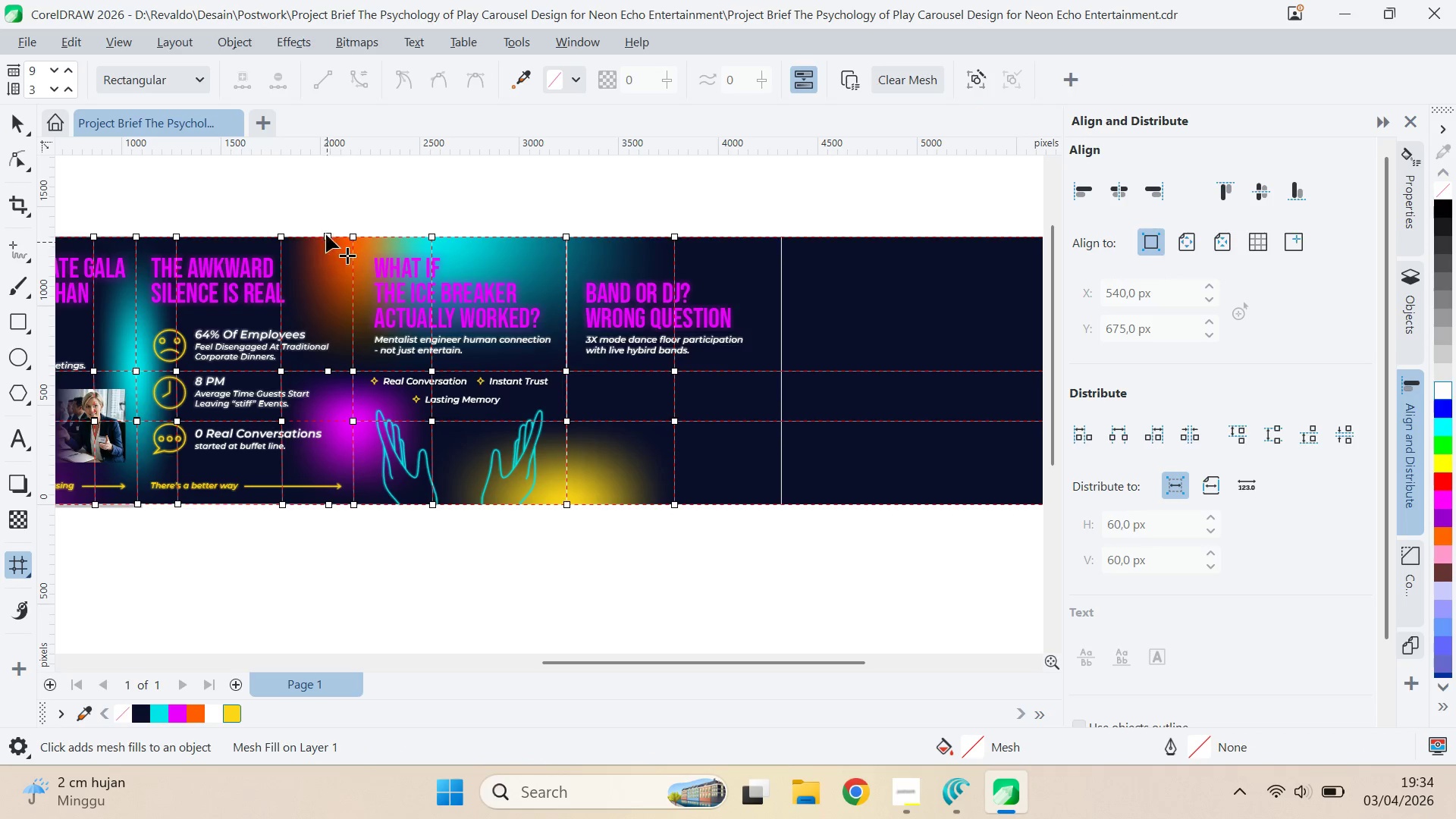 
left_click_drag(start_coordinate=[315, 210], to_coordinate=[369, 283])
 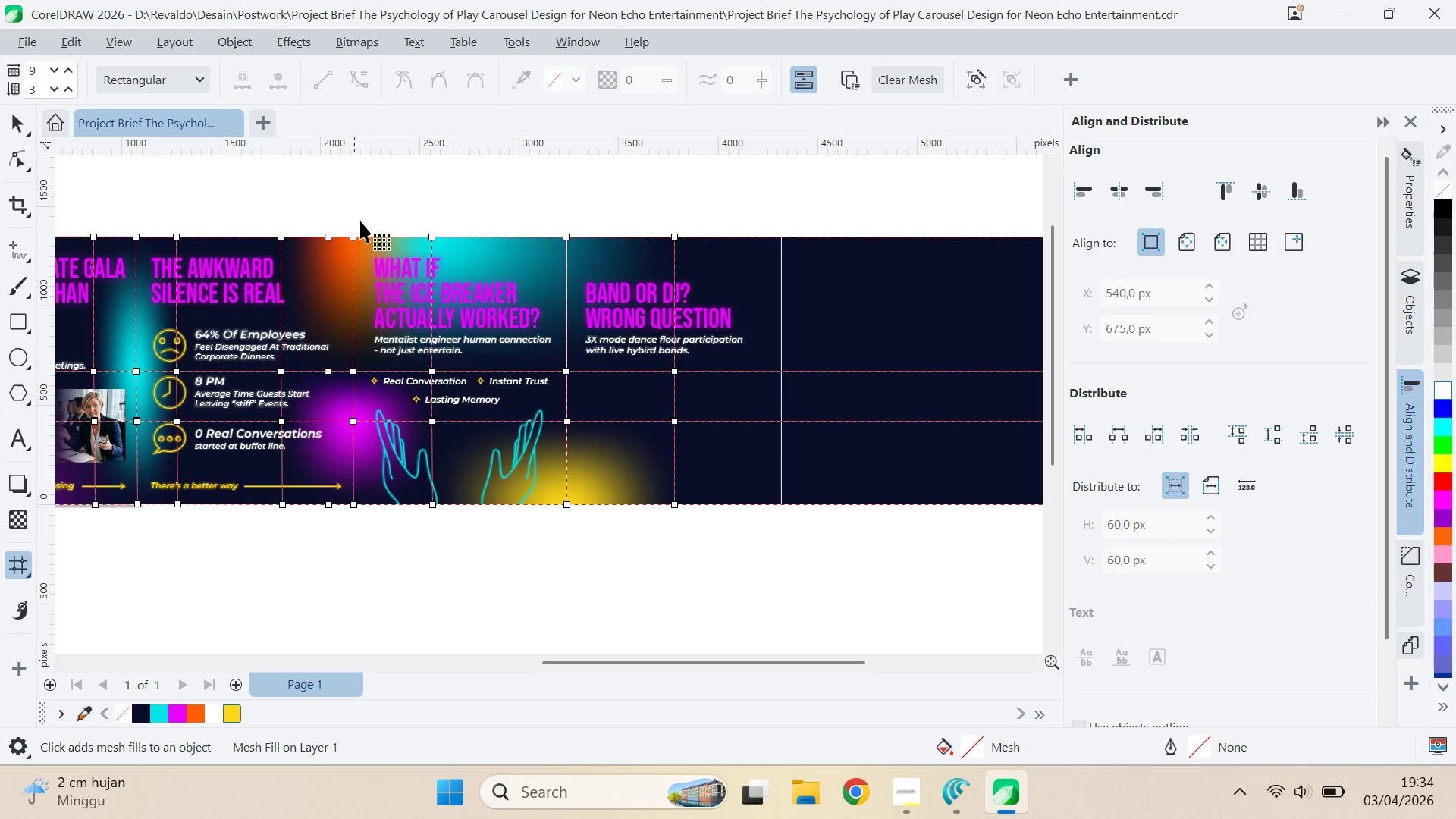 
left_click_drag(start_coordinate=[361, 212], to_coordinate=[351, 236])
 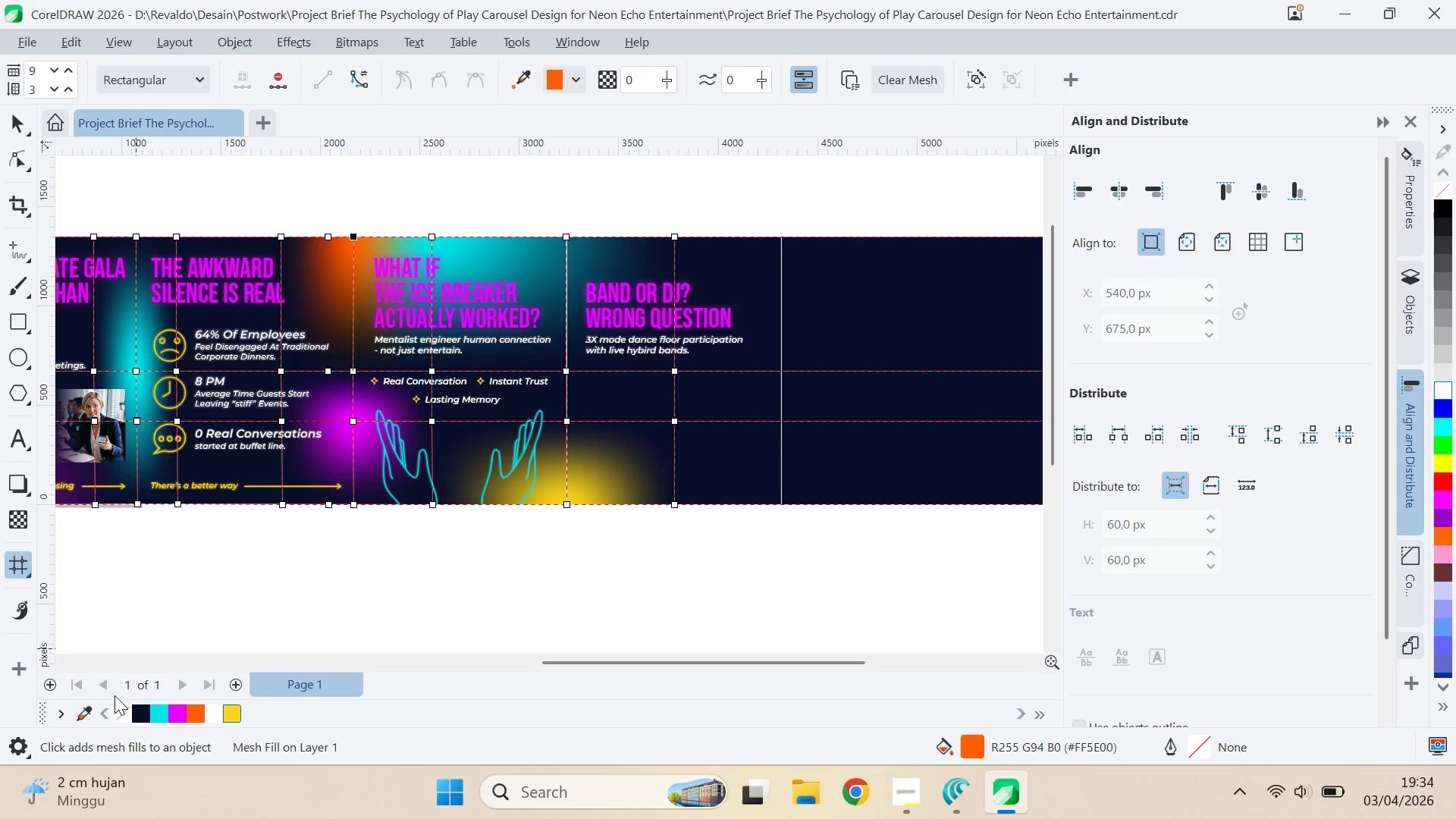 
left_click([137, 715])
 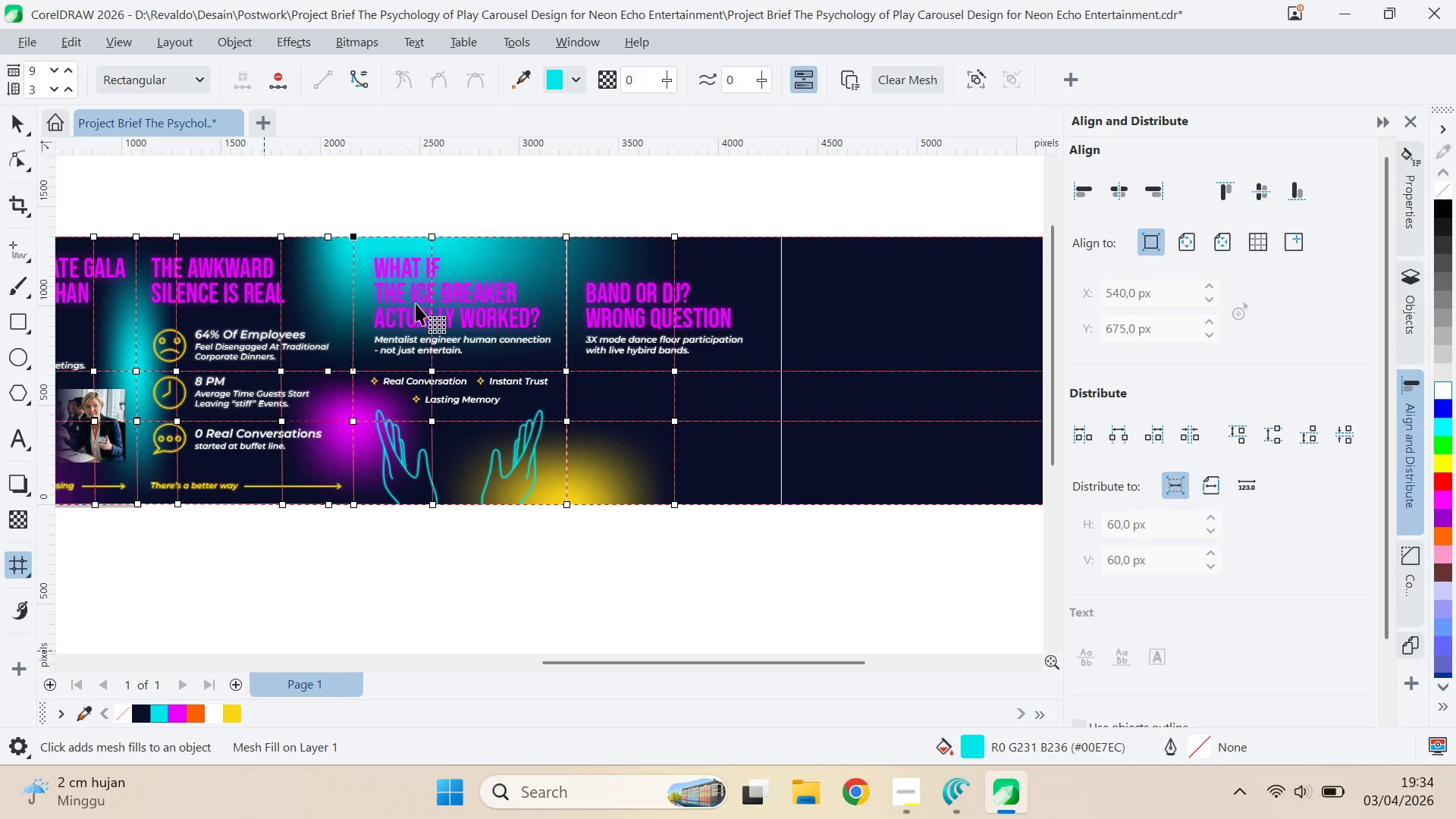 
double_click([432, 233])
 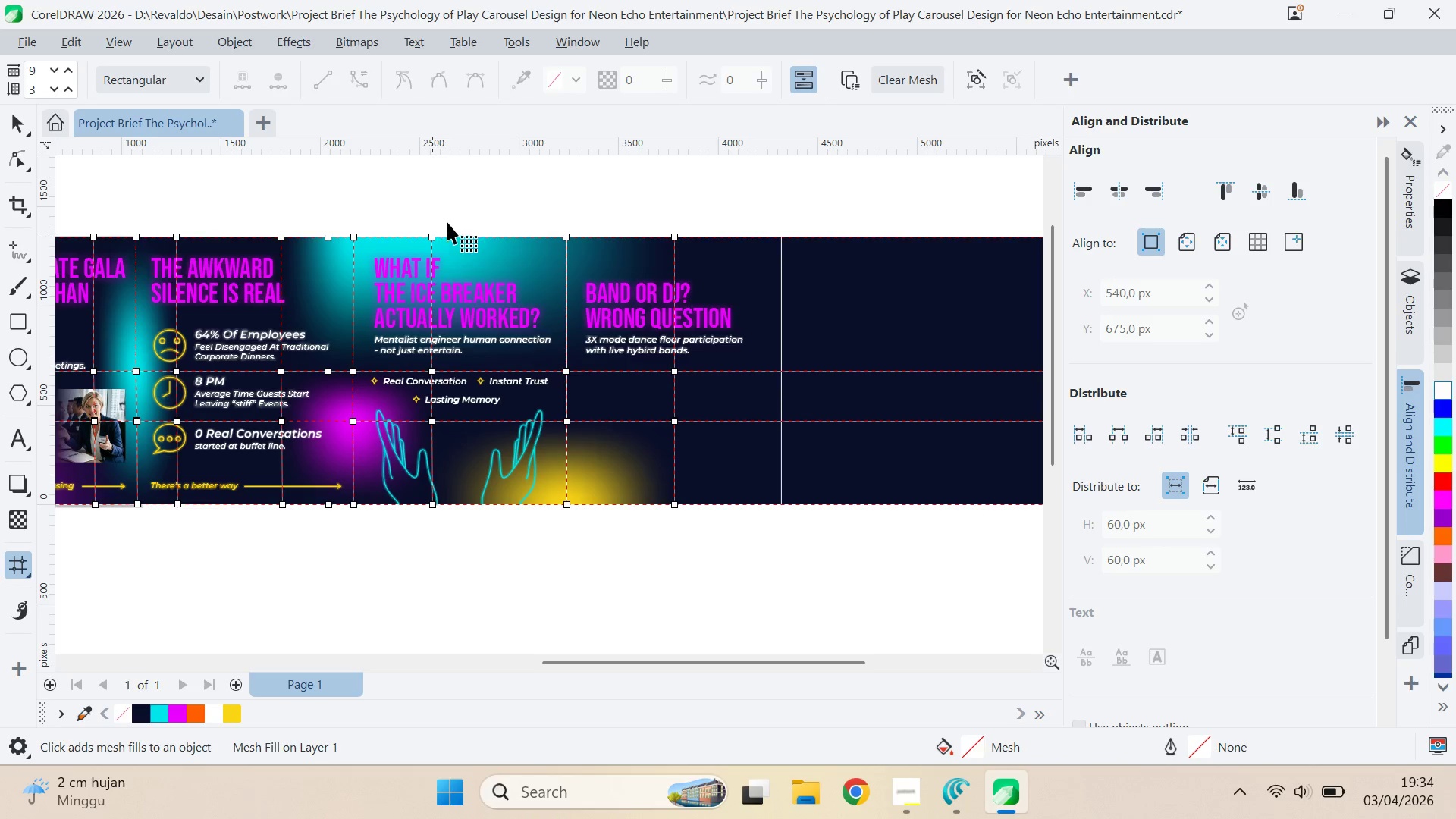 
left_click_drag(start_coordinate=[447, 221], to_coordinate=[420, 253])
 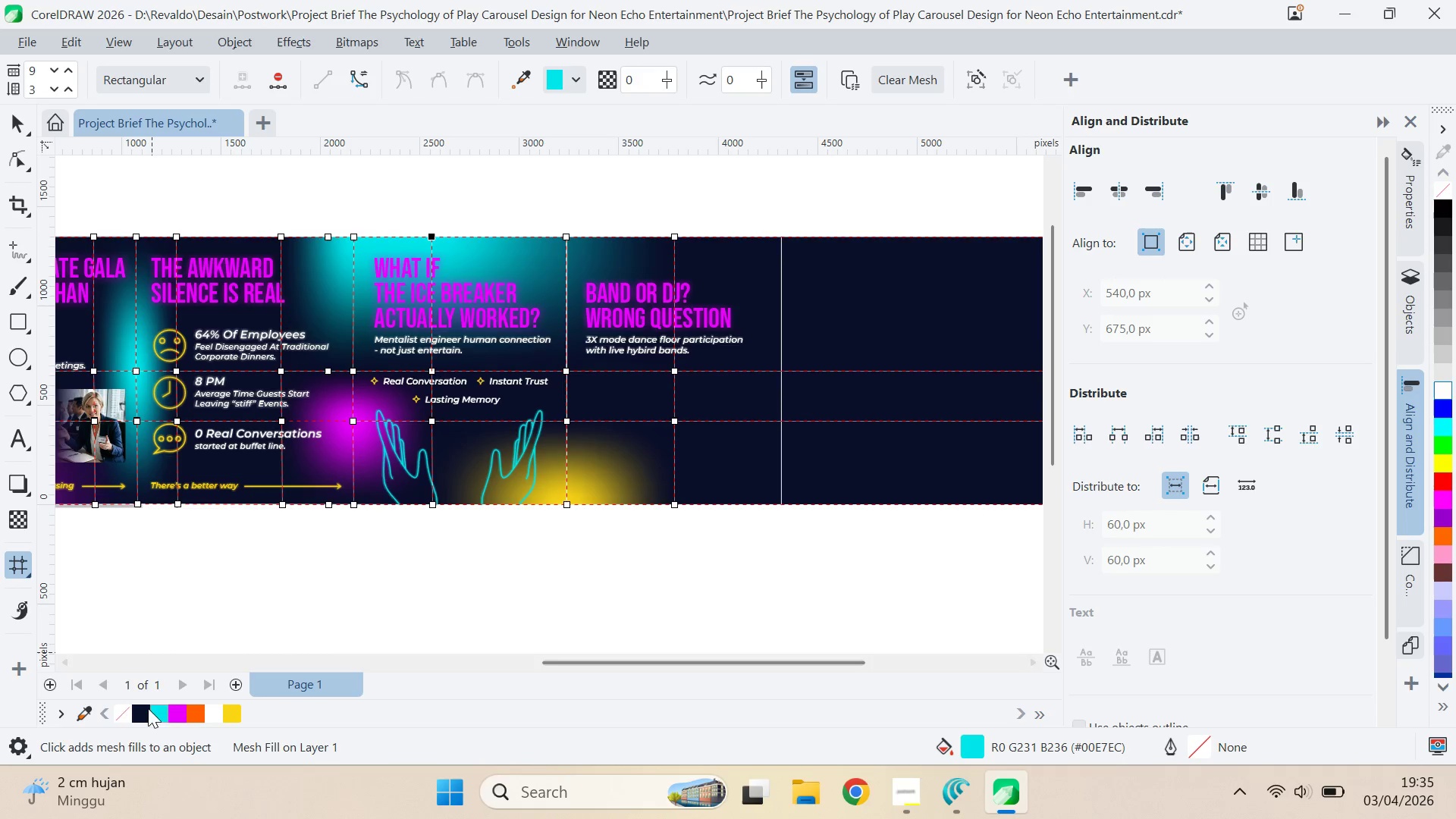 
left_click([142, 707])
 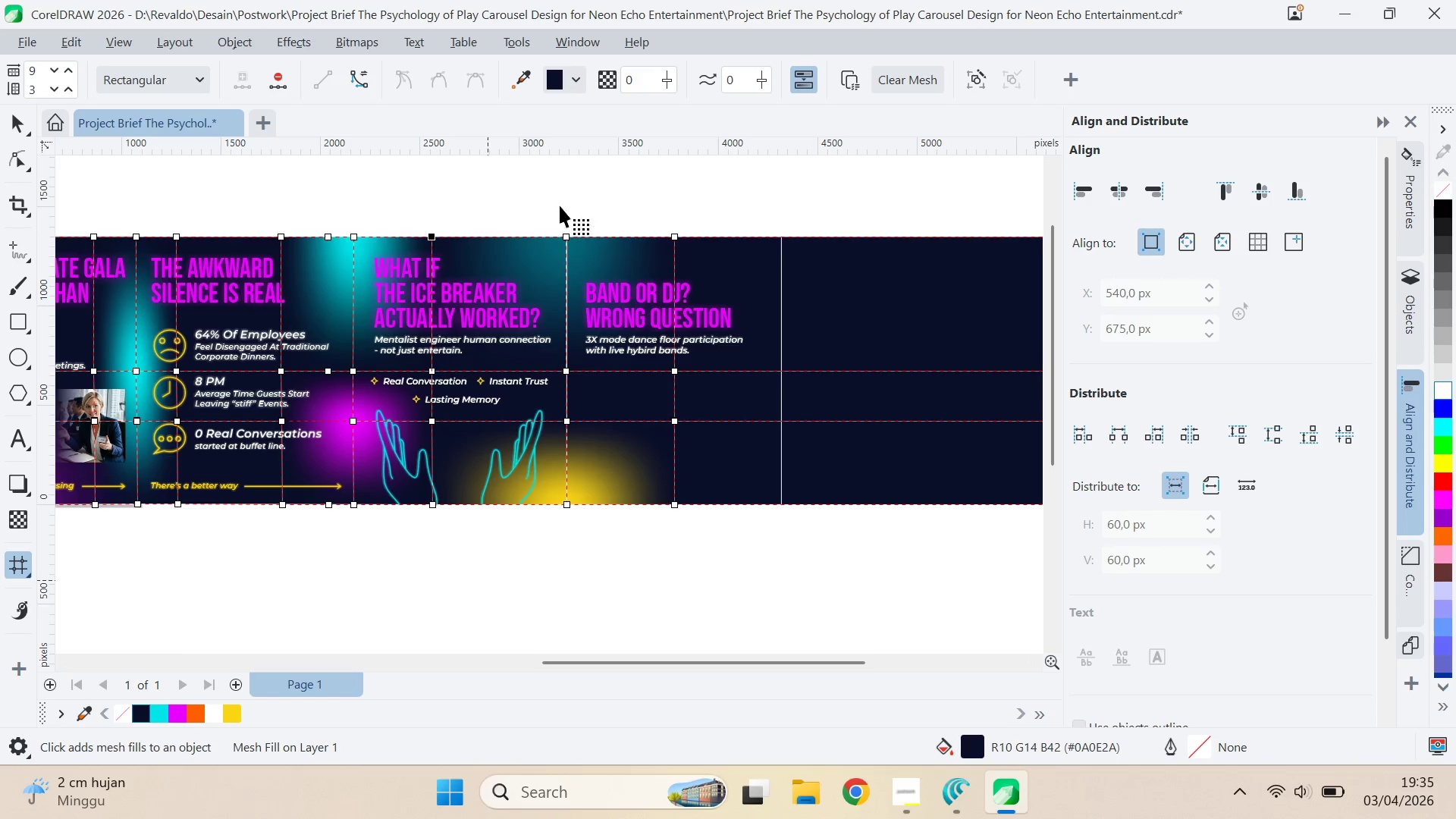 
left_click_drag(start_coordinate=[547, 199], to_coordinate=[602, 281])
 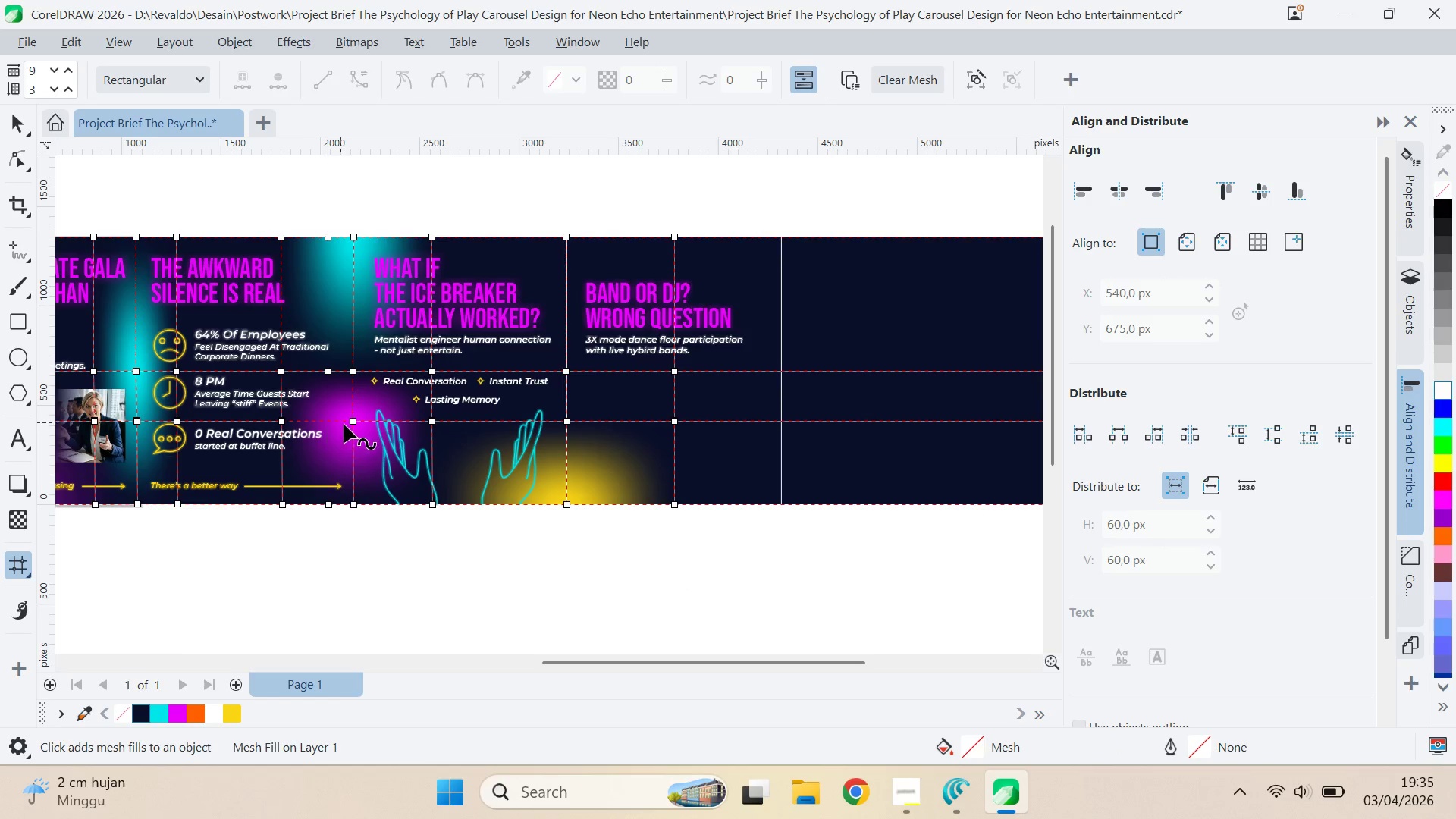 
key(Control+ControlLeft)
 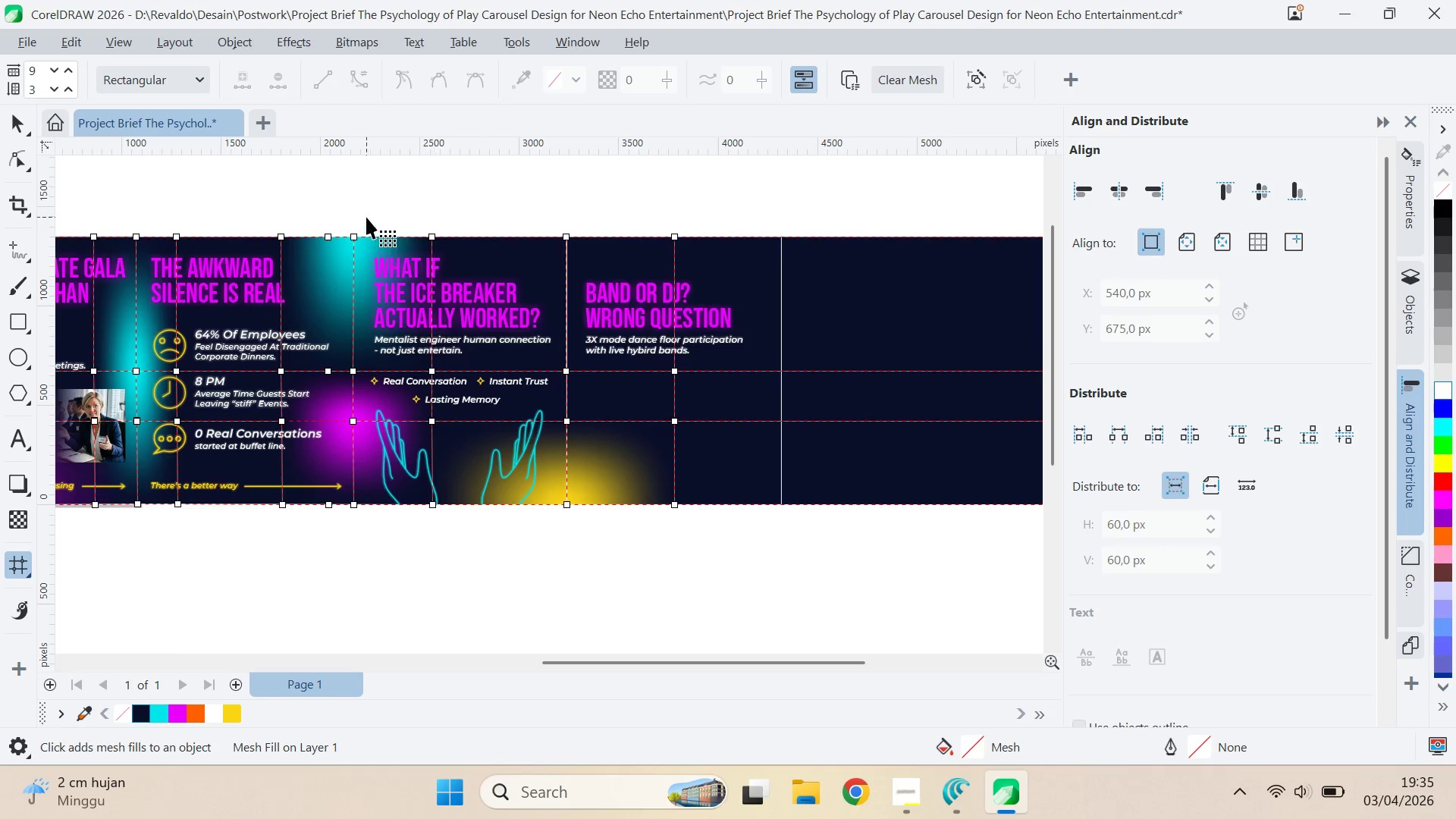 
left_click_drag(start_coordinate=[366, 216], to_coordinate=[324, 281])
 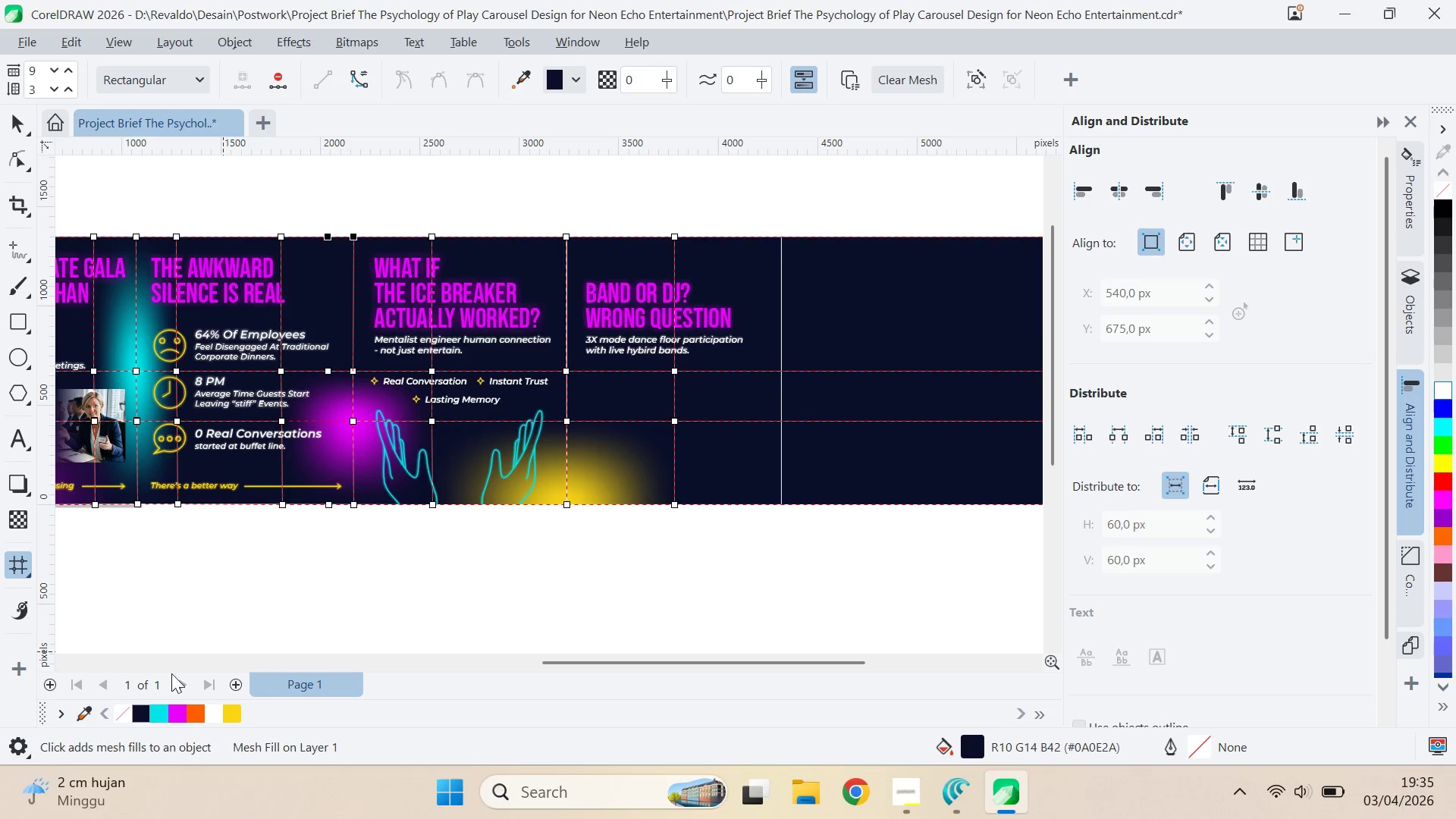 
left_click_drag(start_coordinate=[419, 196], to_coordinate=[466, 241])
 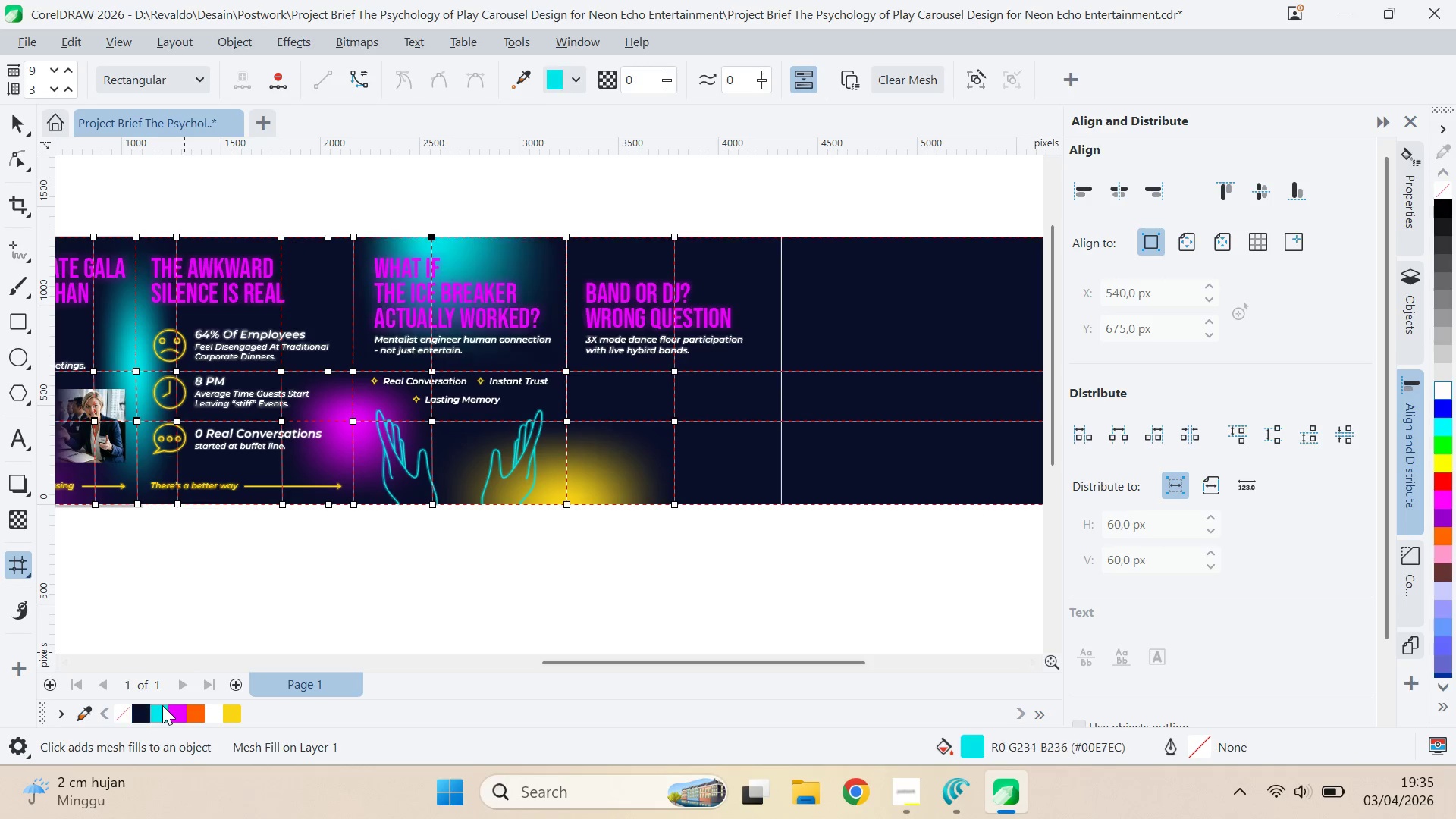 
left_click([560, 581])
 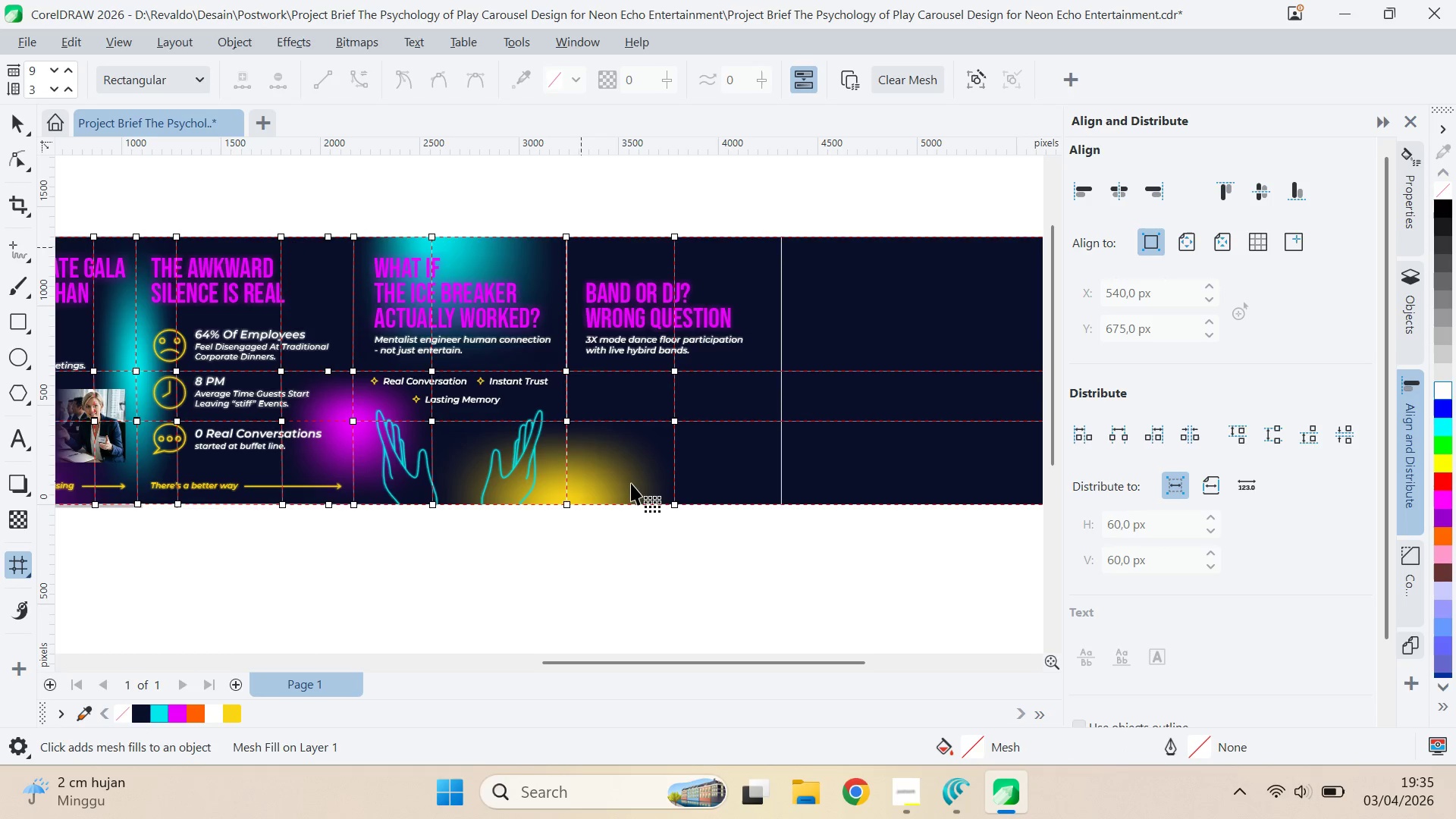 
type(qv)
 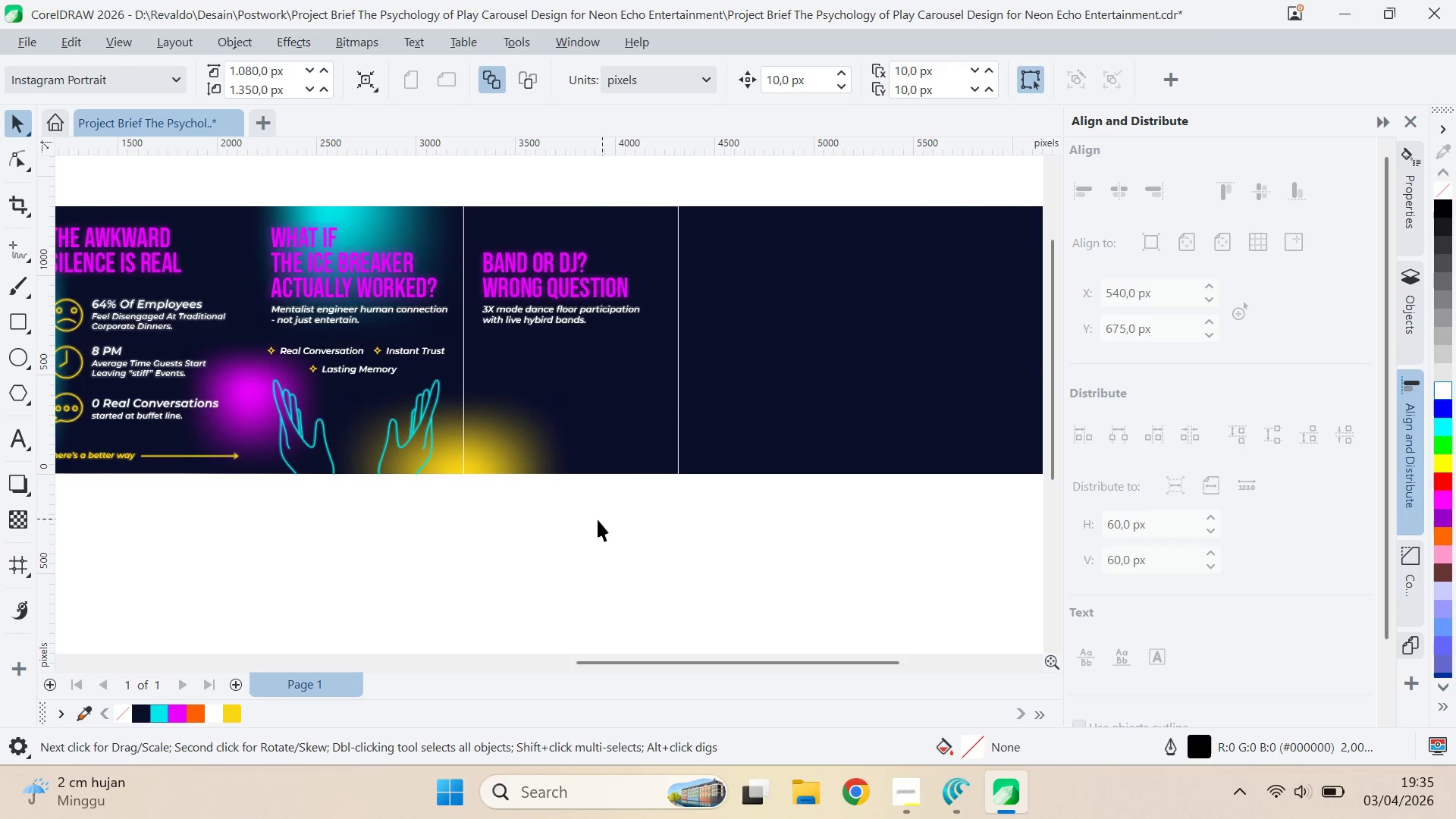 
left_click_drag(start_coordinate=[690, 531], to_coordinate=[587, 500])
 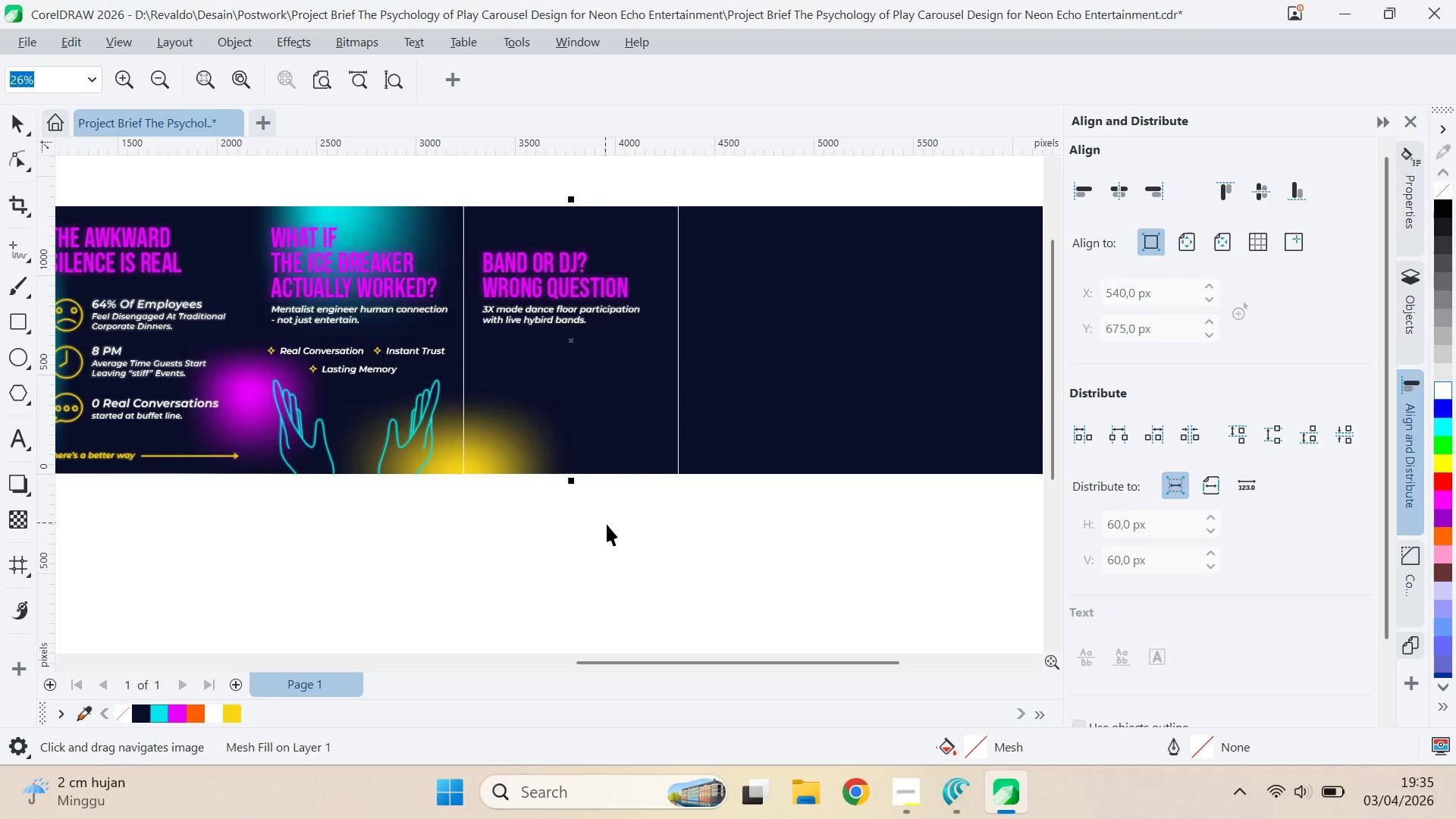 
left_click([607, 524])
 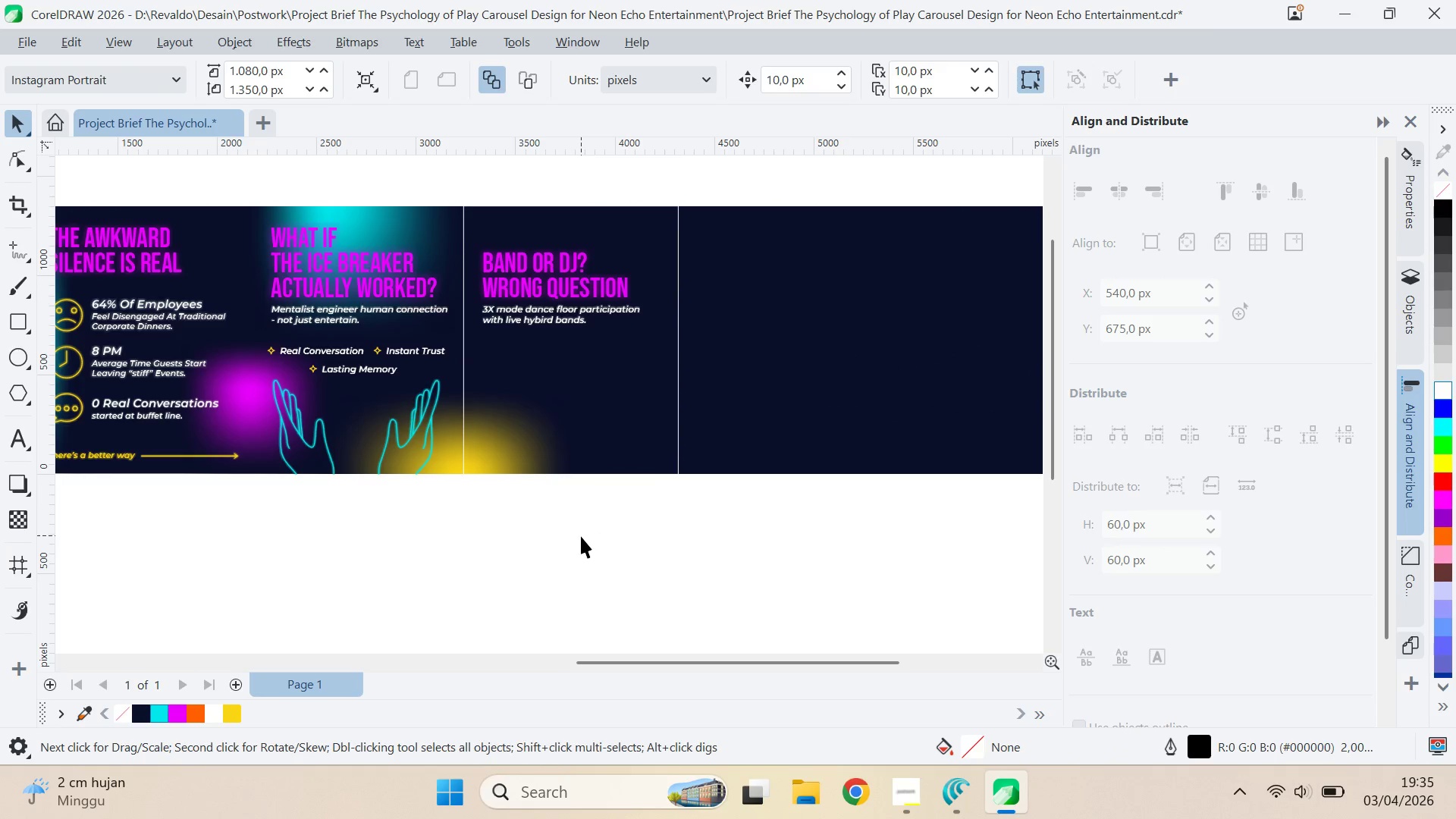 
key(Q)
 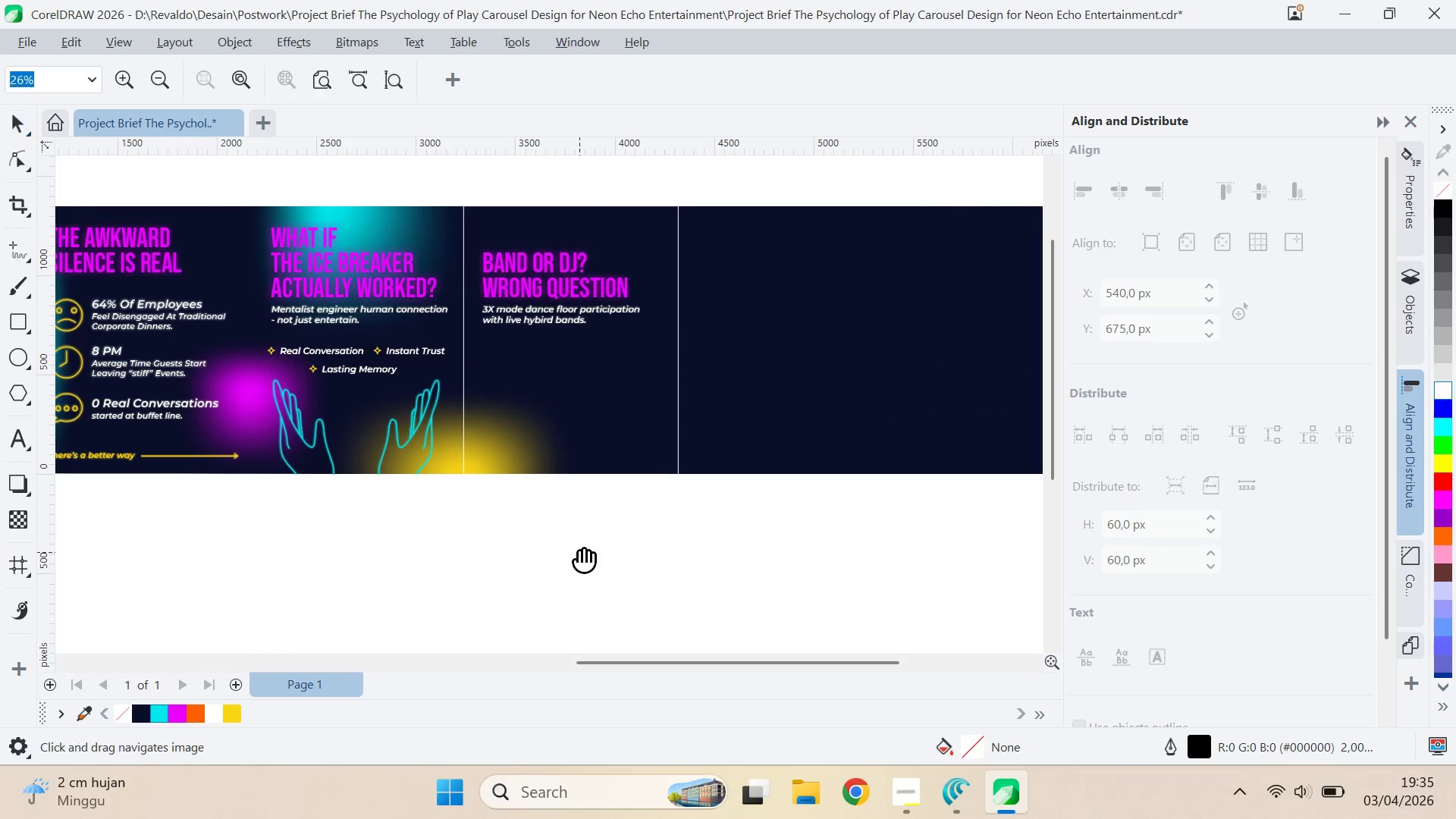 
left_click_drag(start_coordinate=[579, 552], to_coordinate=[485, 585])
 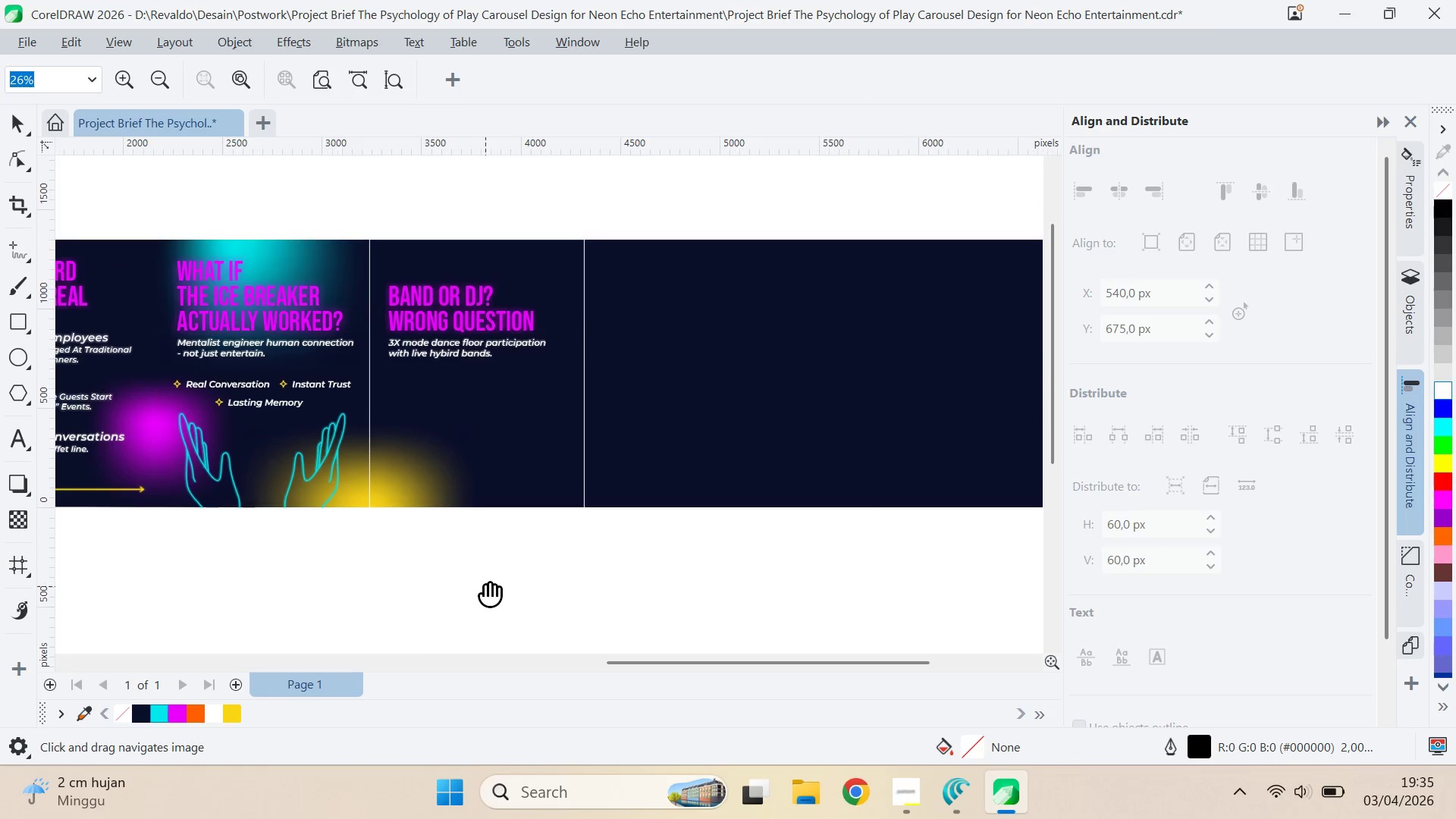 
key(V)
 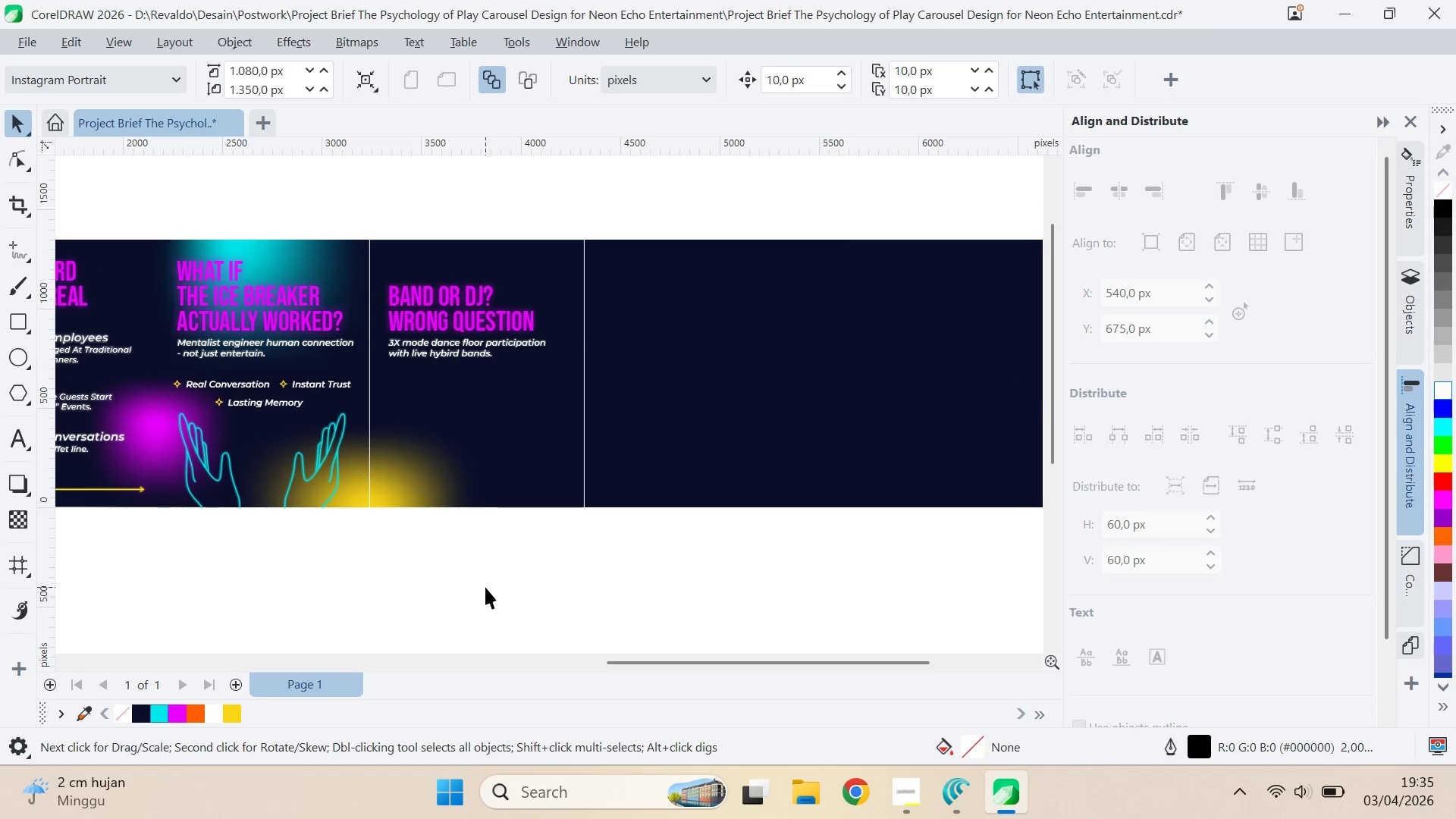 
key(Control+S)
 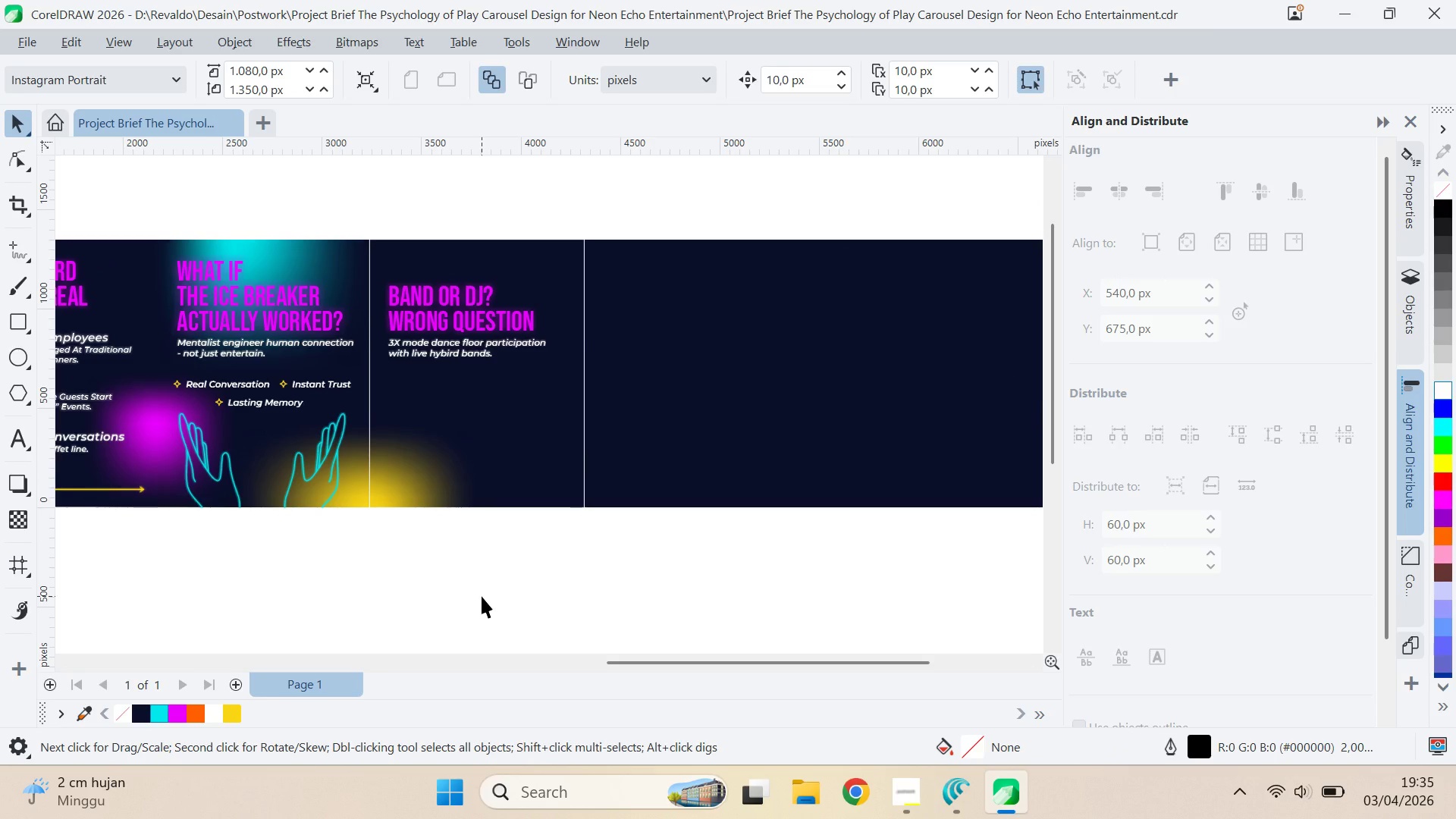 
wait(16.69)
 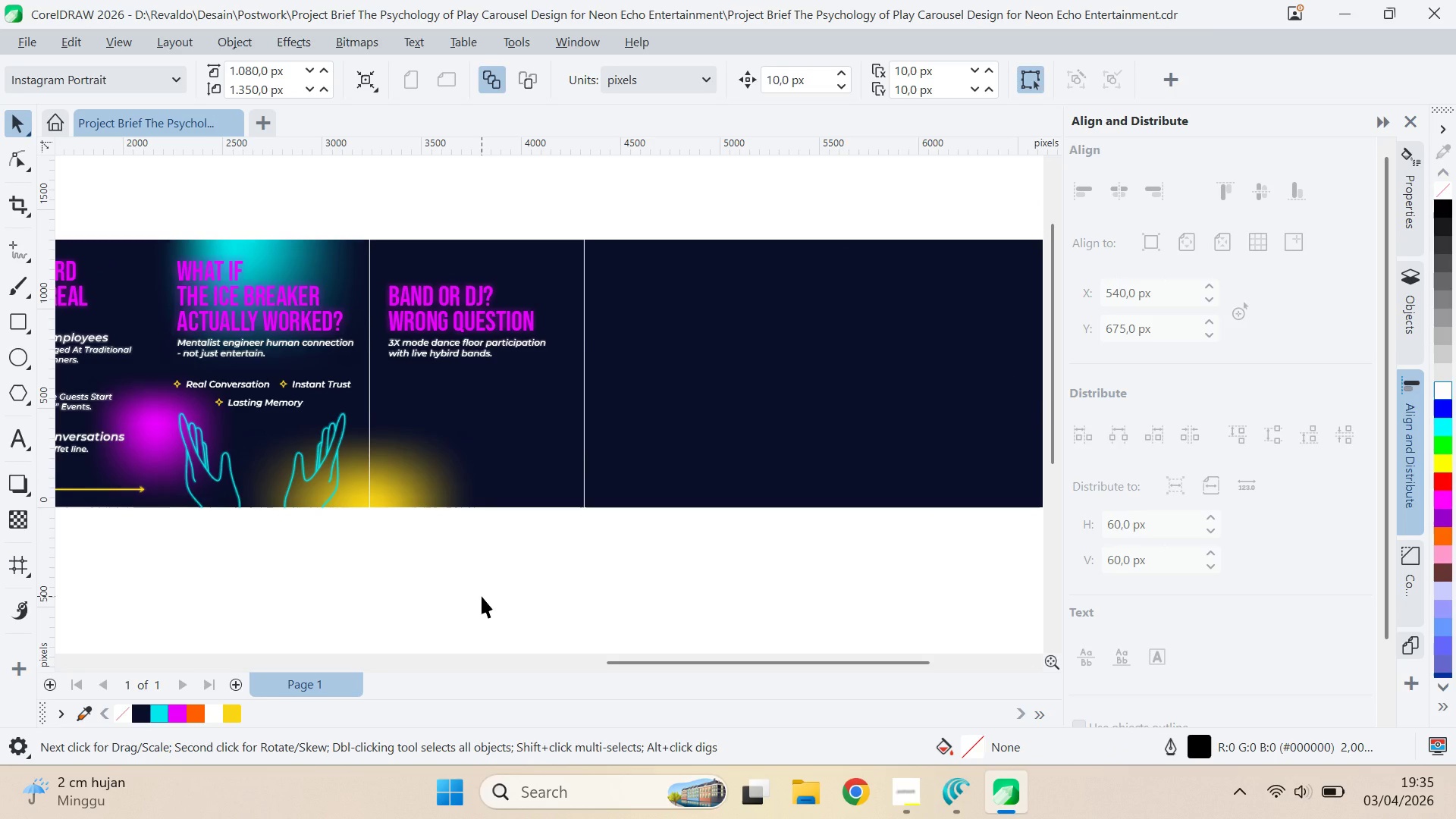 
key(Alt+Tab)
 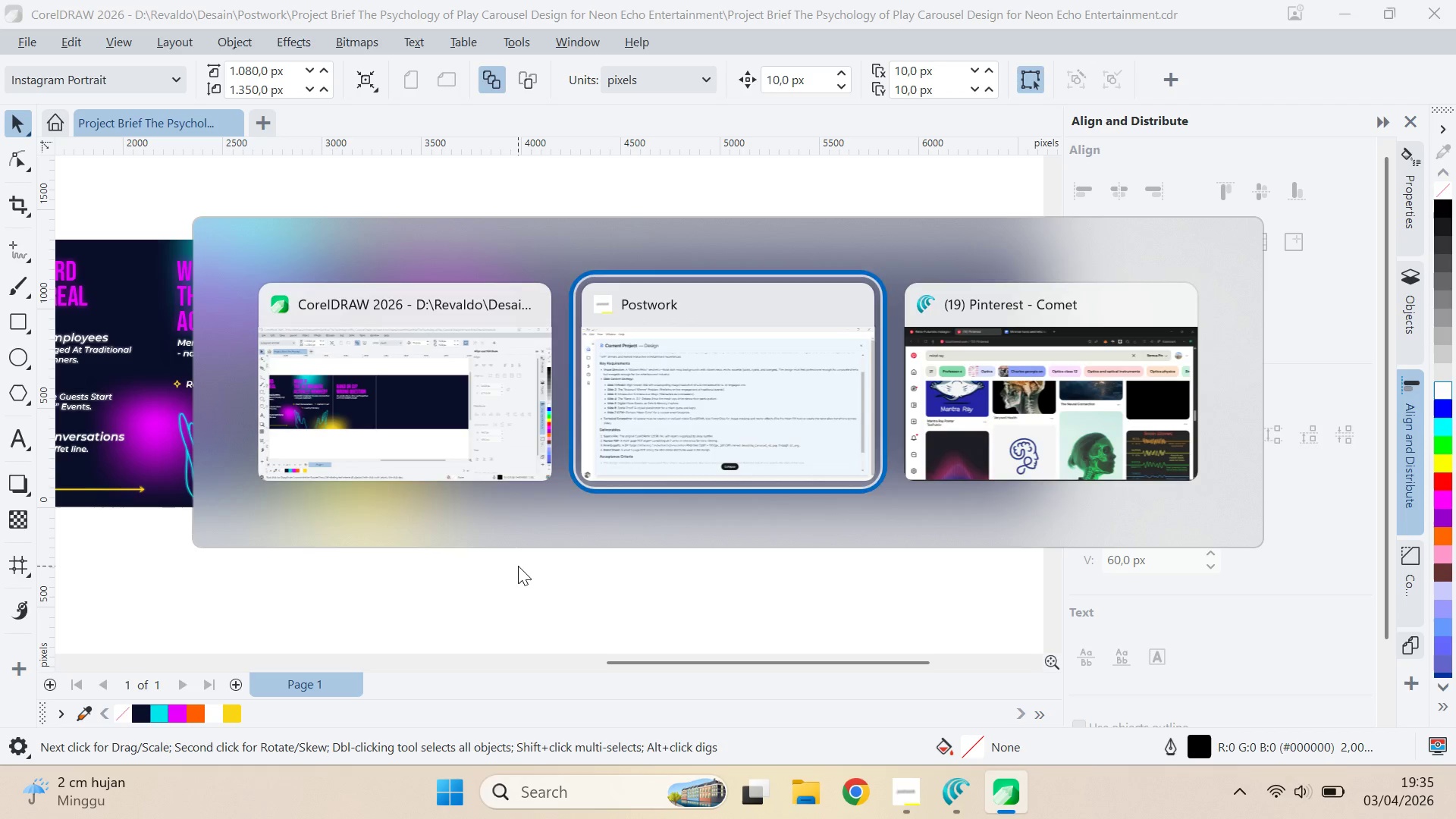 
key(Alt+Tab)
 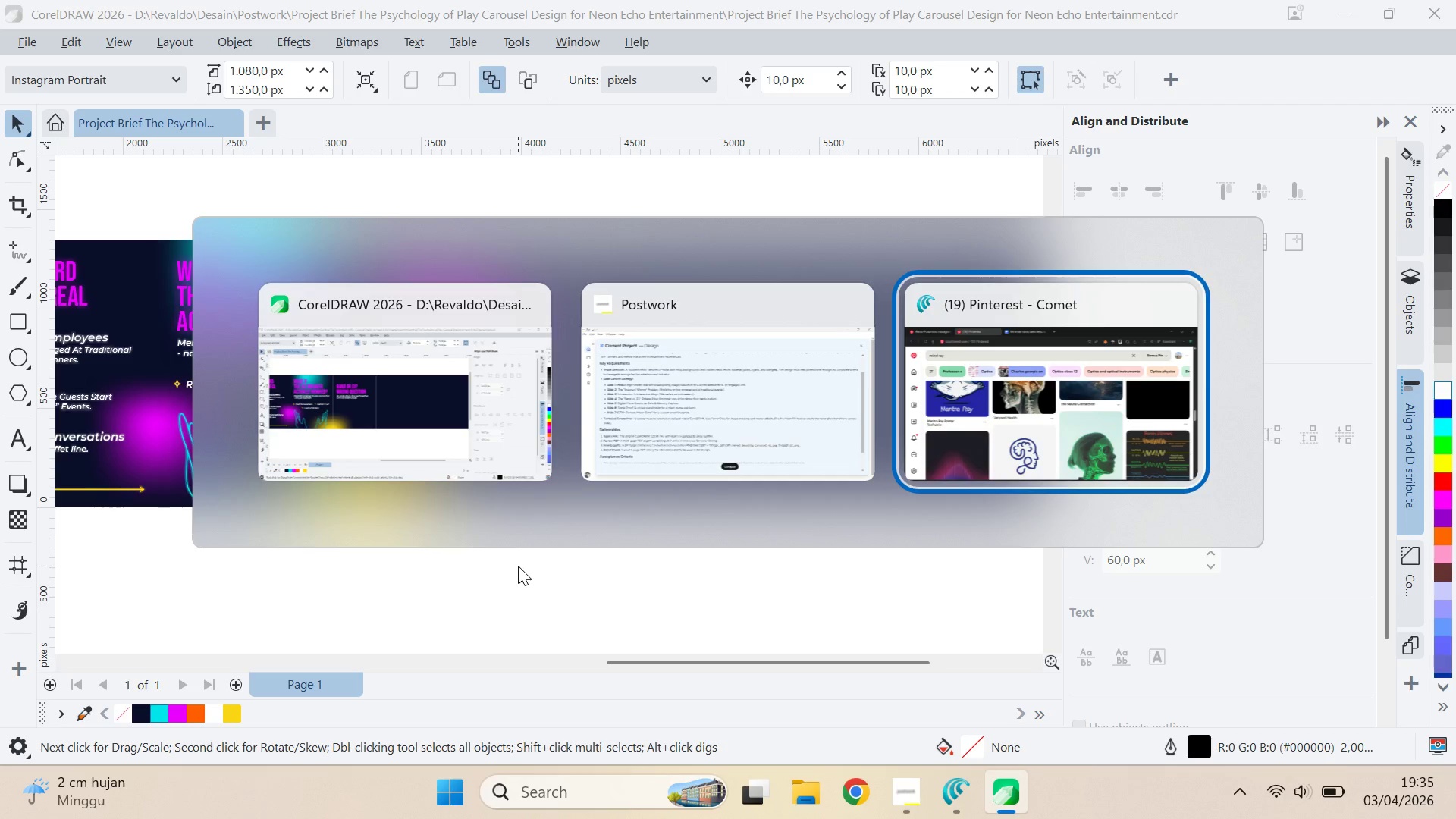 
key(Alt+Tab)
 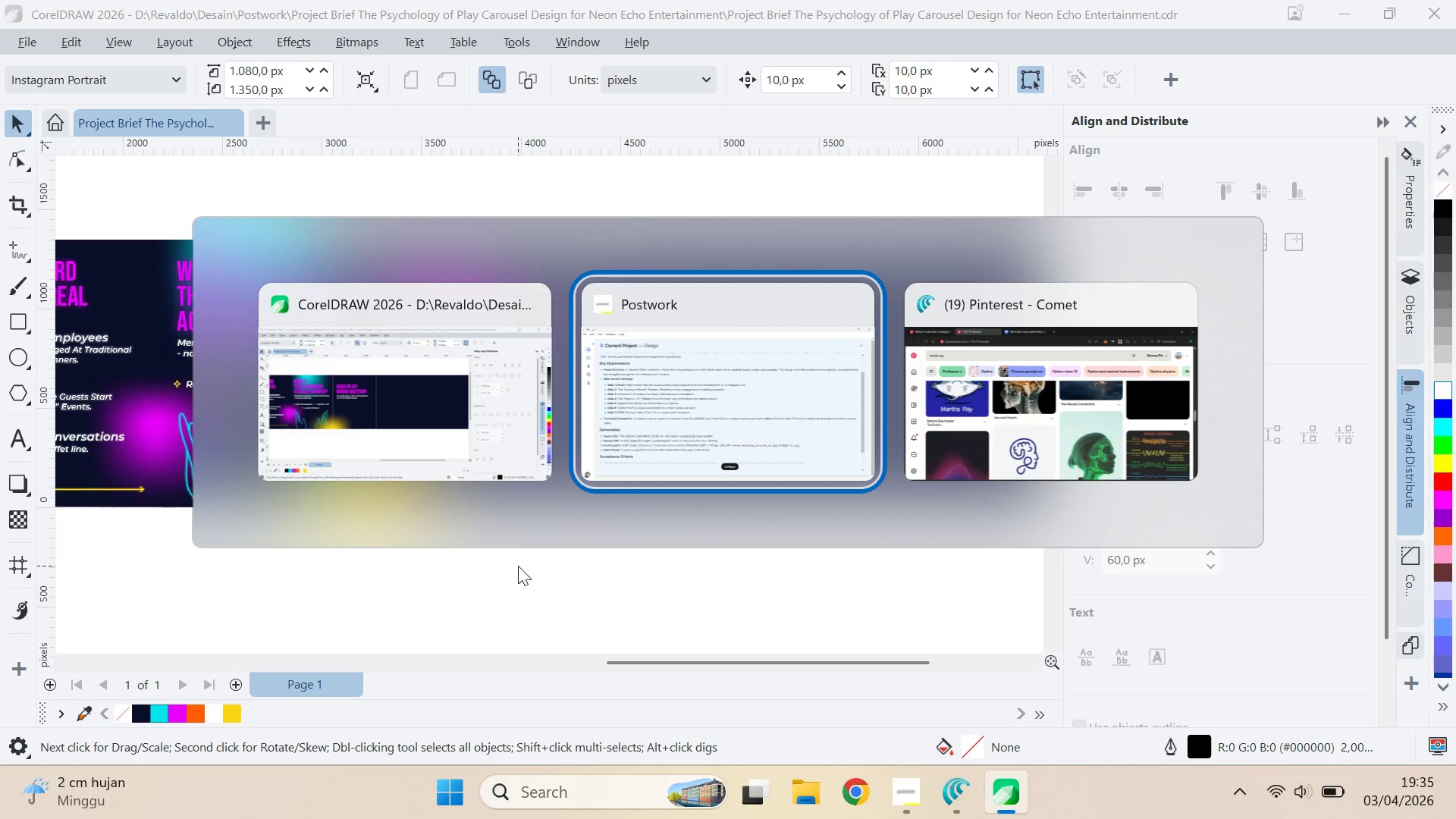 
key(Alt+Tab)
 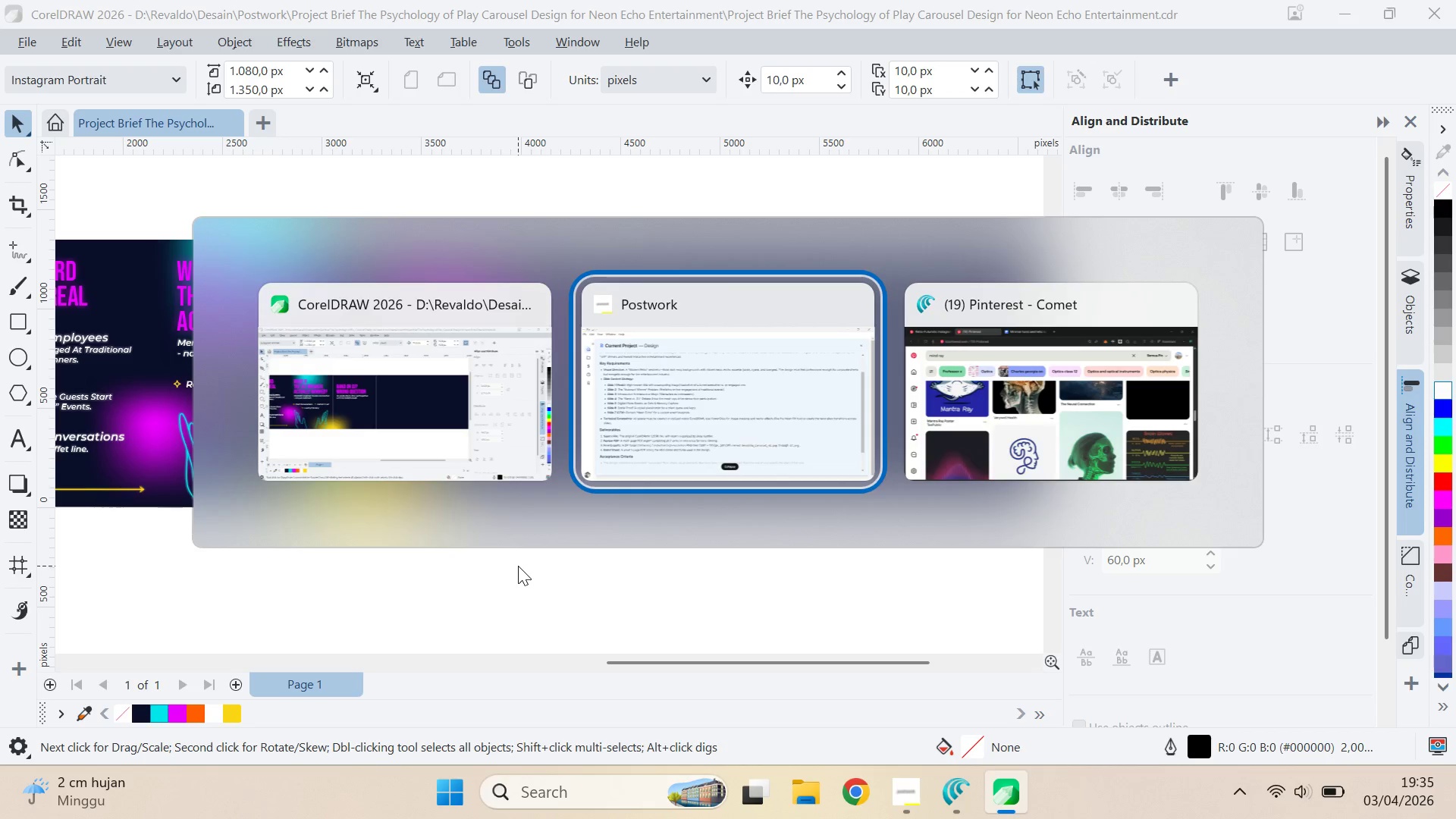 
key(Alt+Tab)
 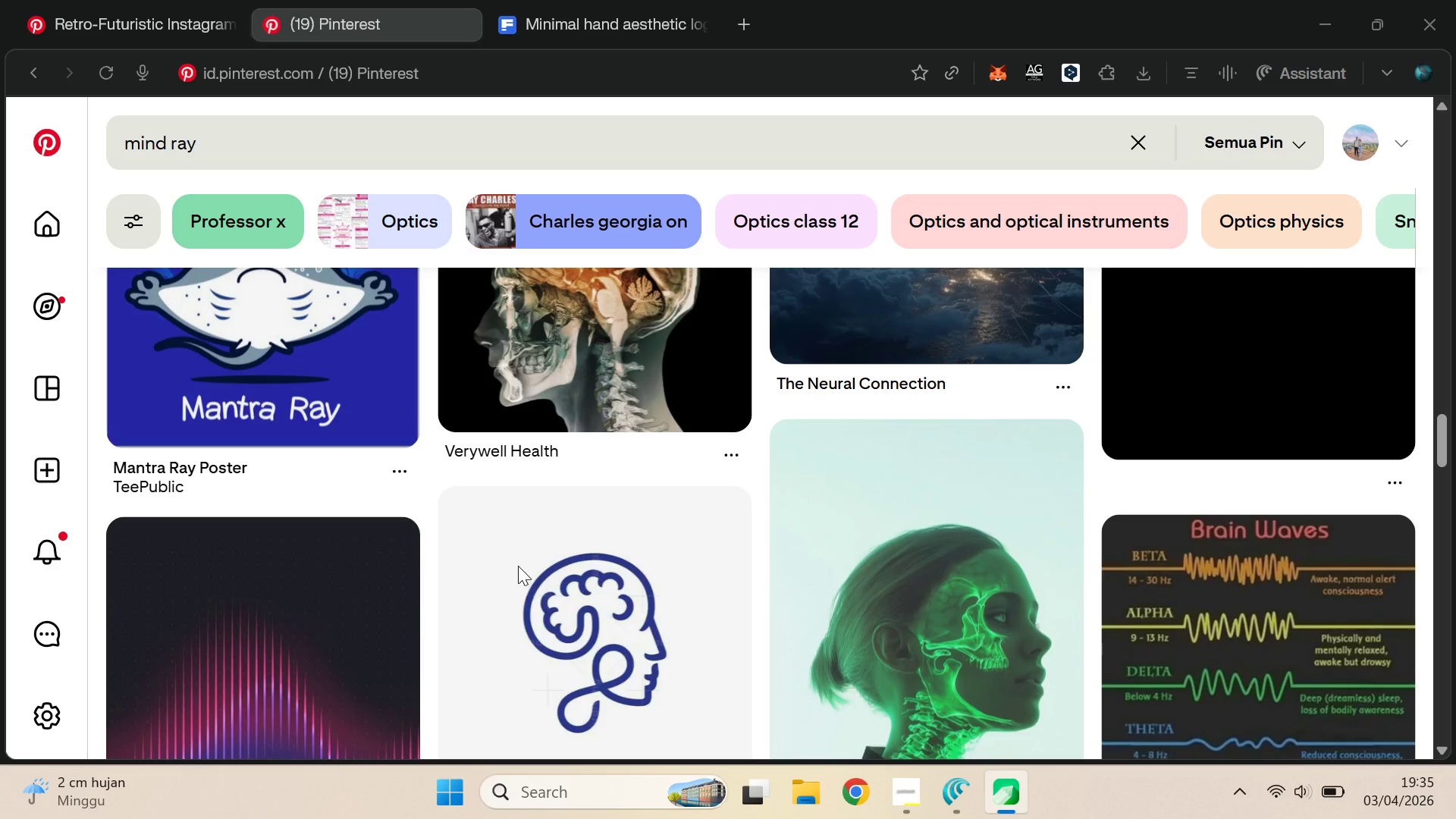 
left_click([617, 0])
 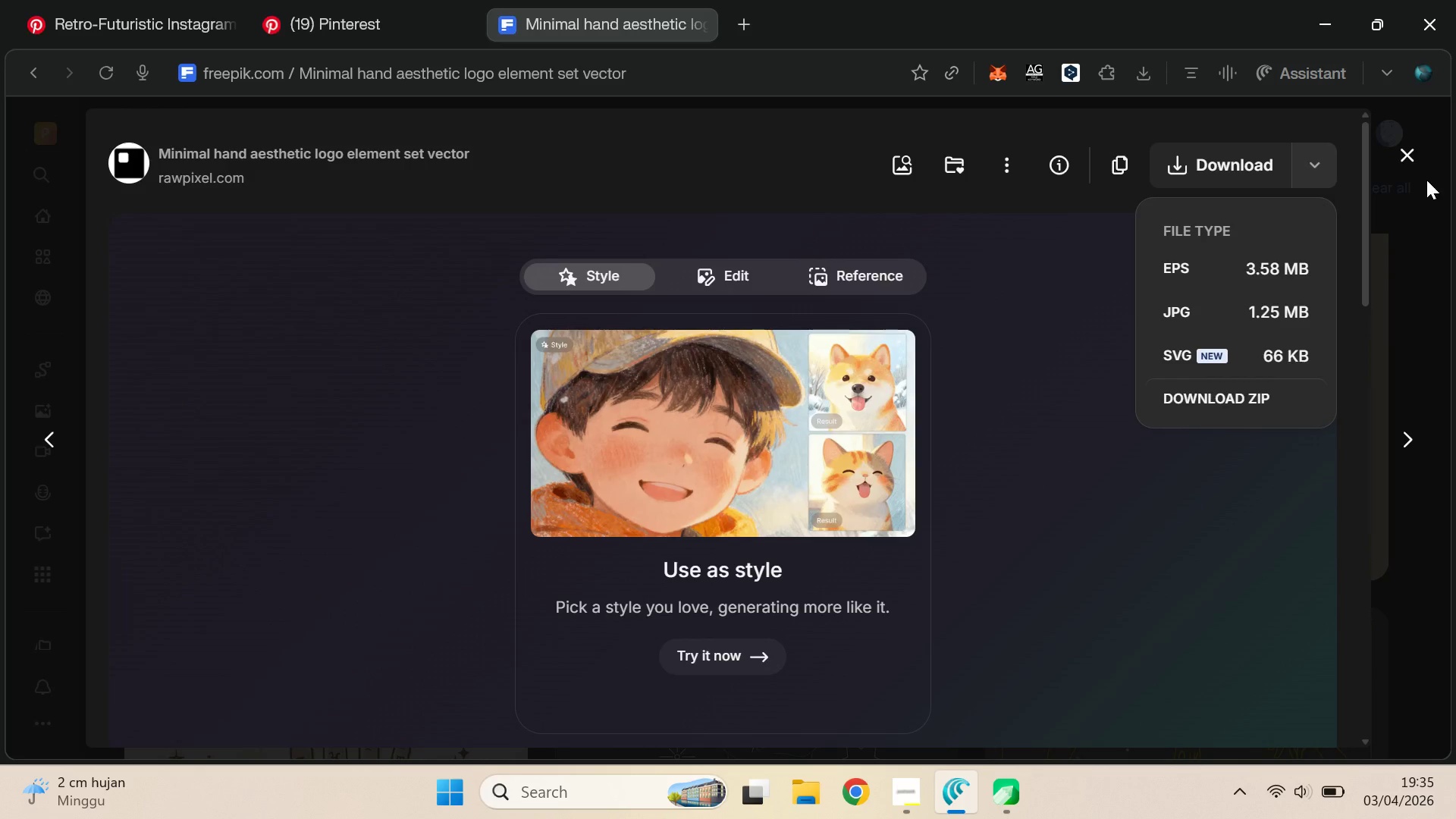 
left_click([1406, 160])
 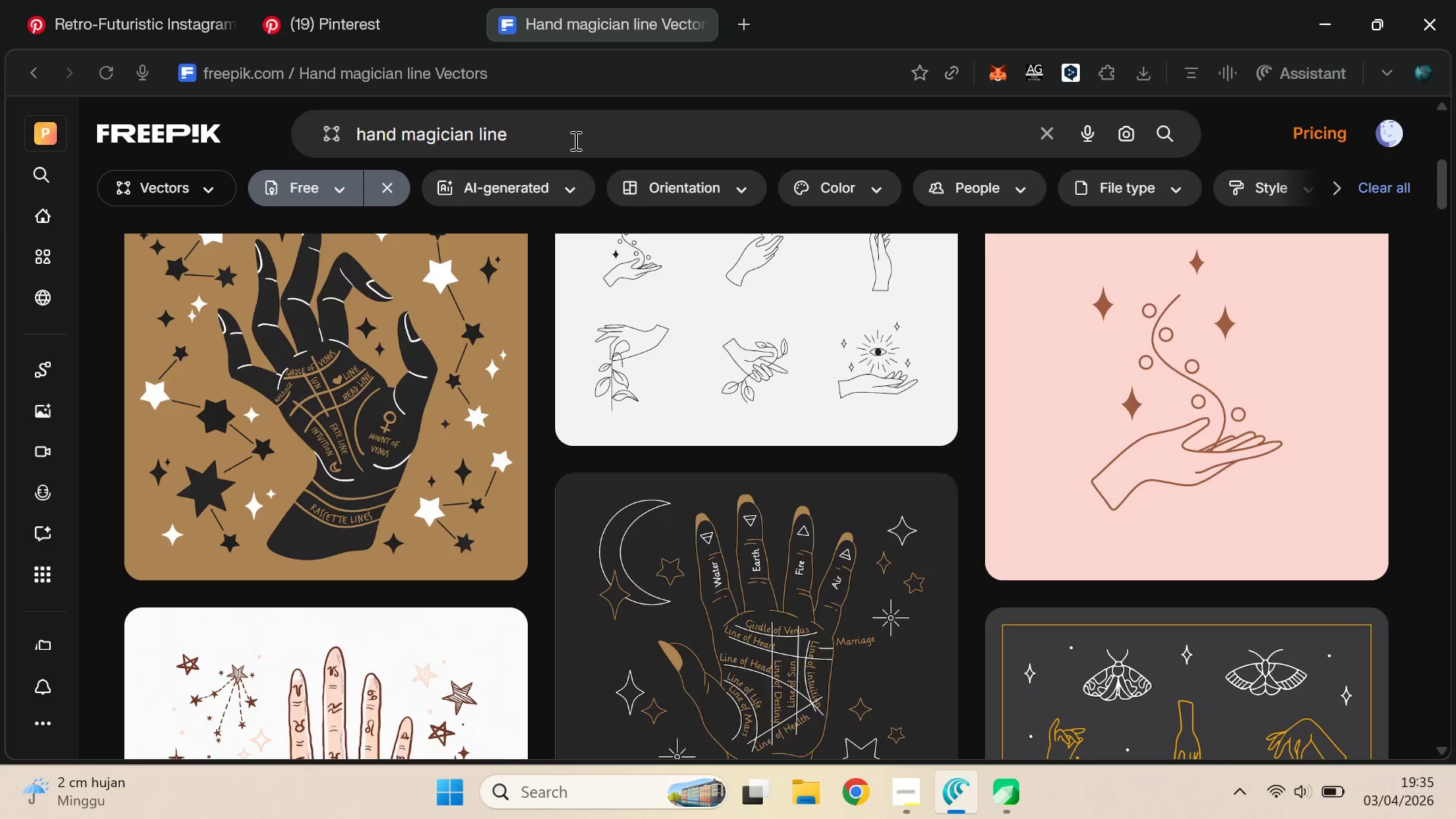 
double_click([574, 139])
 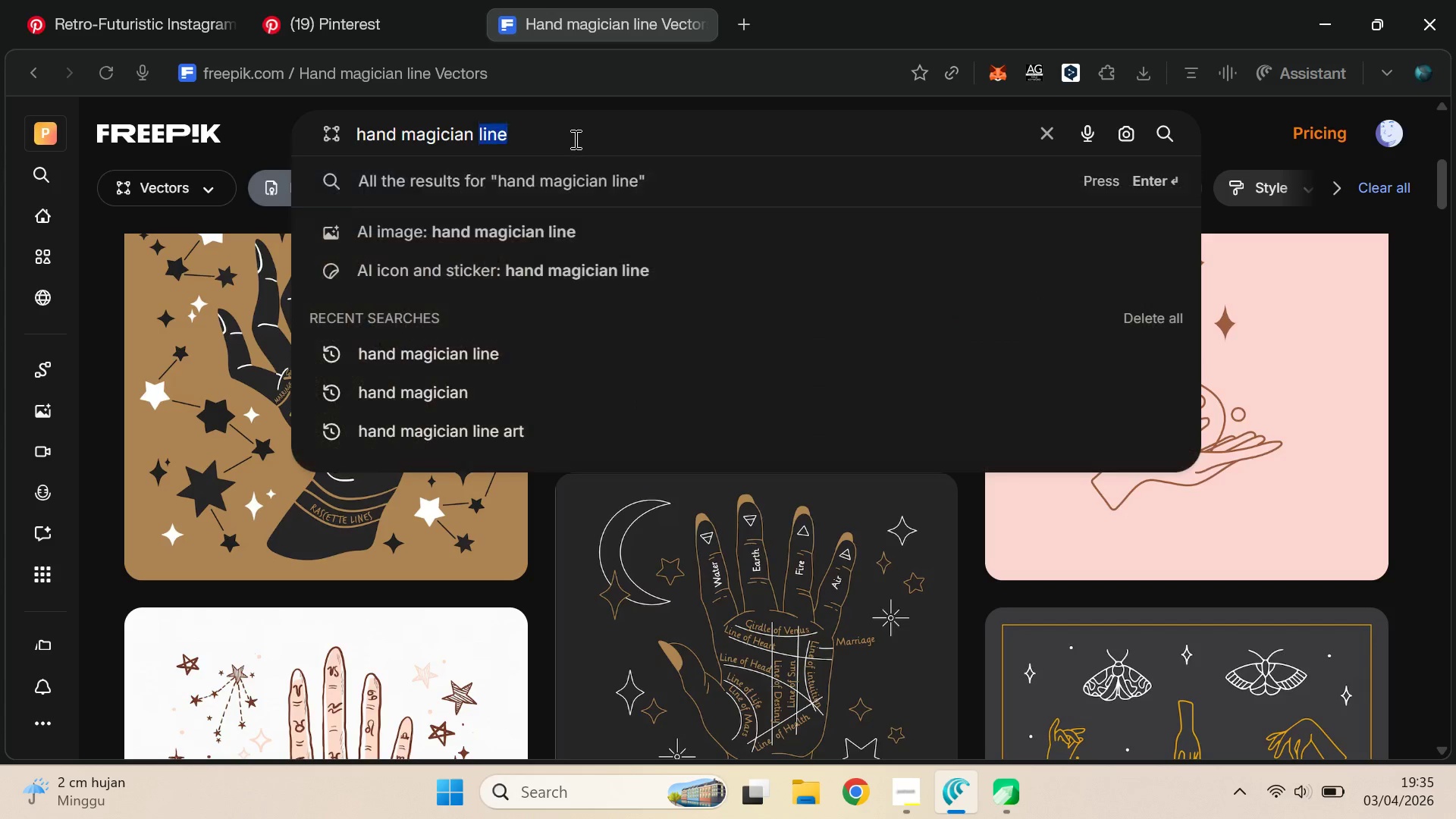 
triple_click([574, 139])
 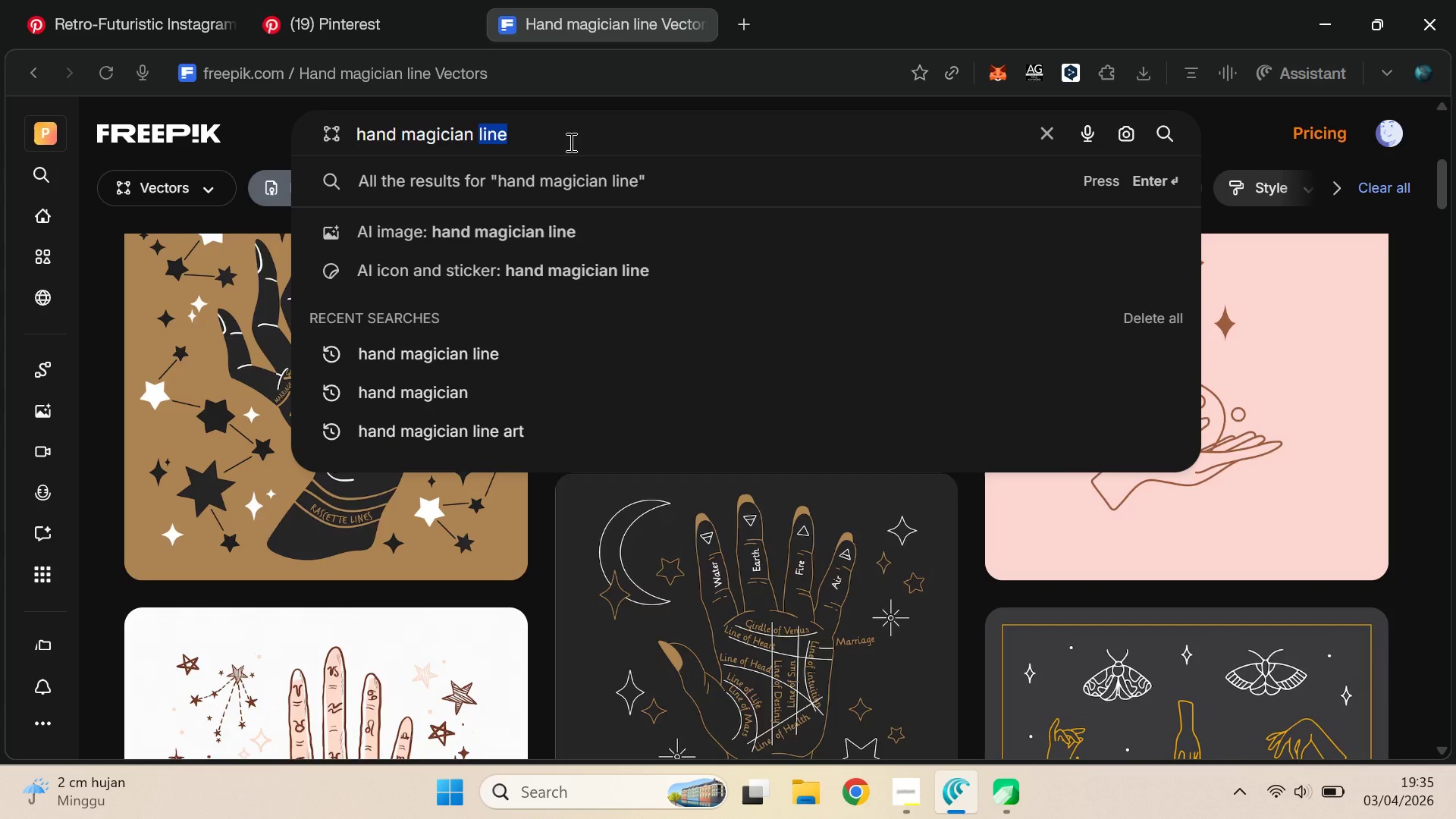 
key(Control+ControlLeft)
 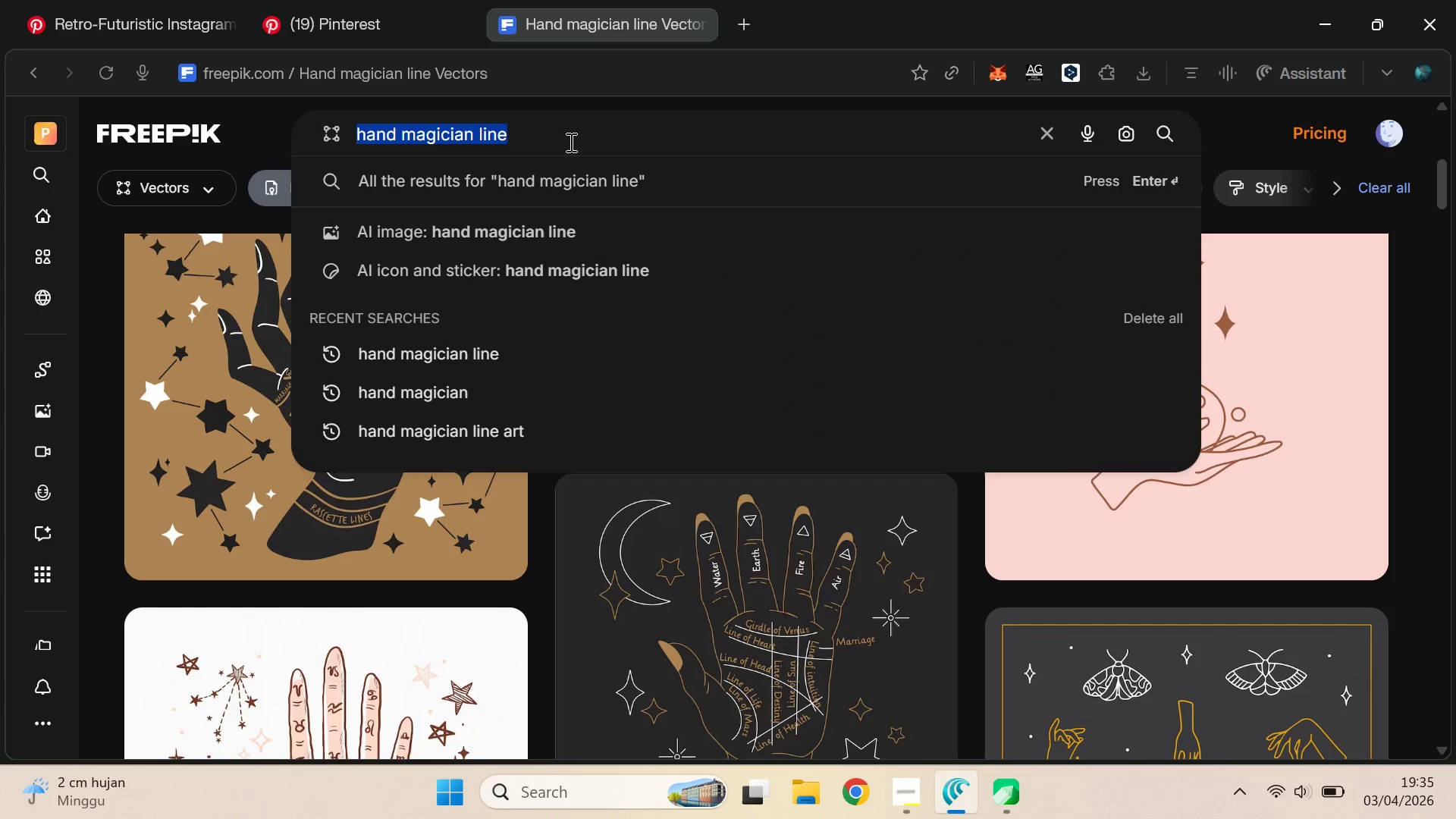 
key(Control+A)
 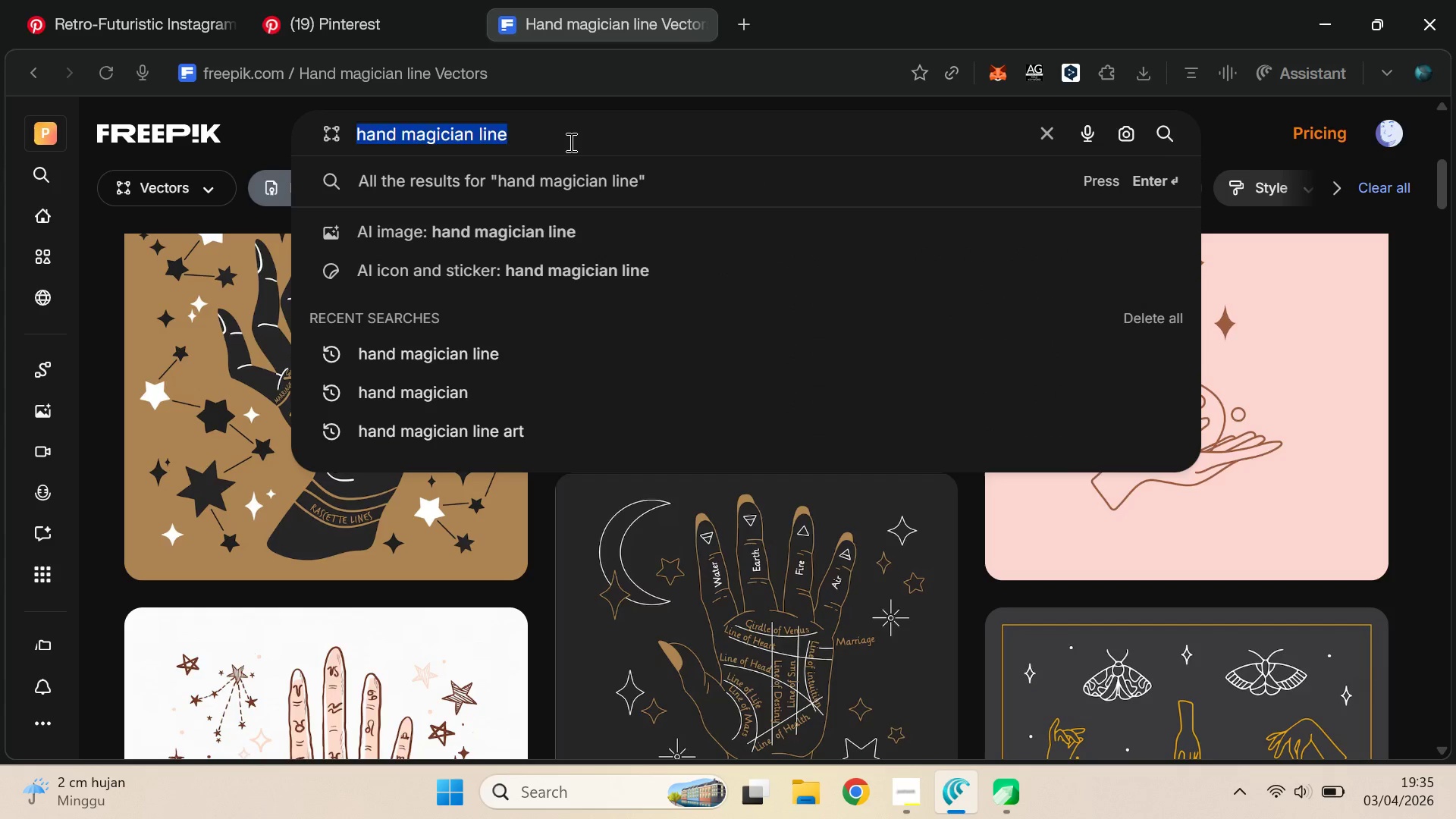 
type(dc setup line )
key(Backspace)
 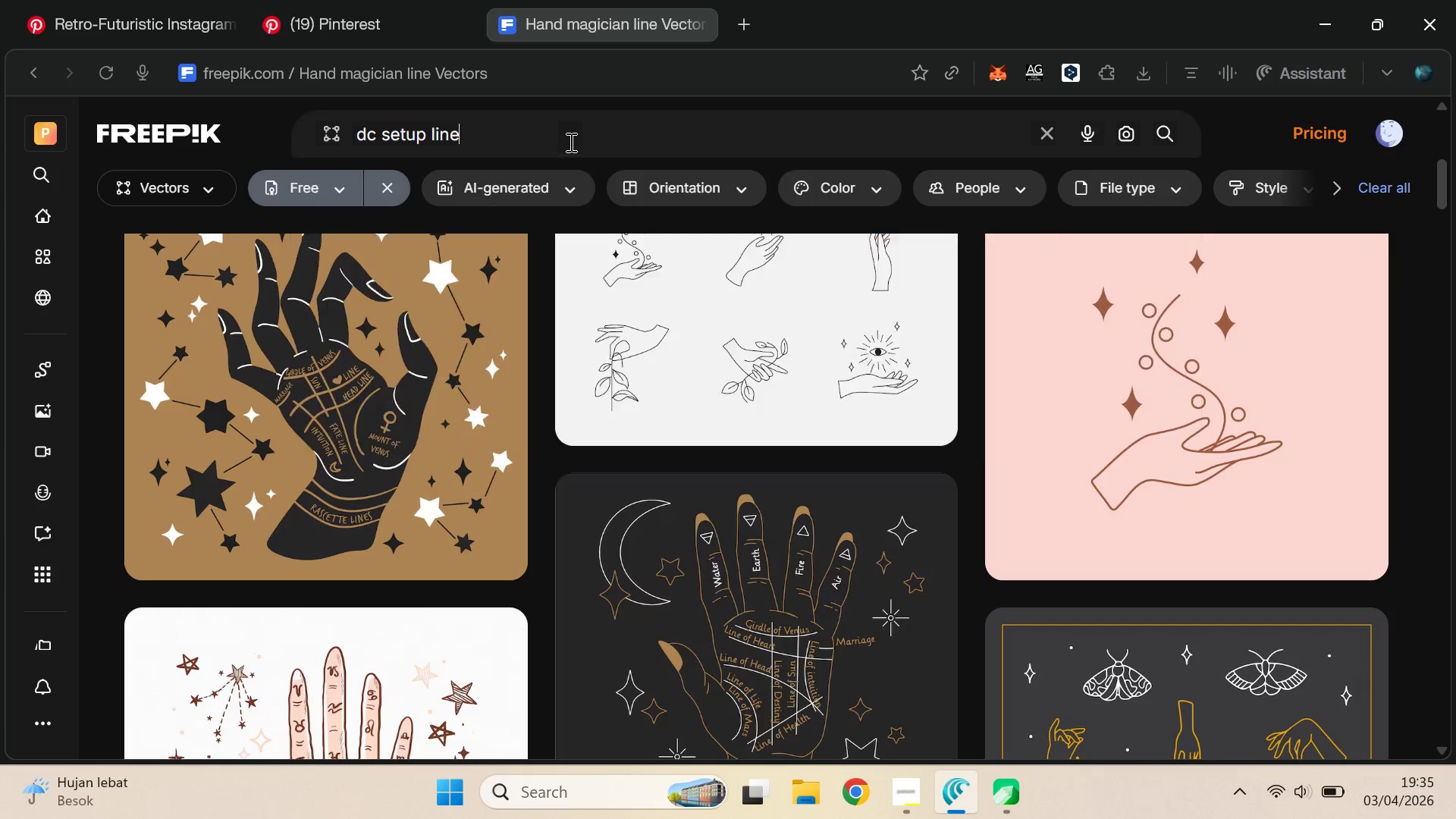 
key(Enter)
 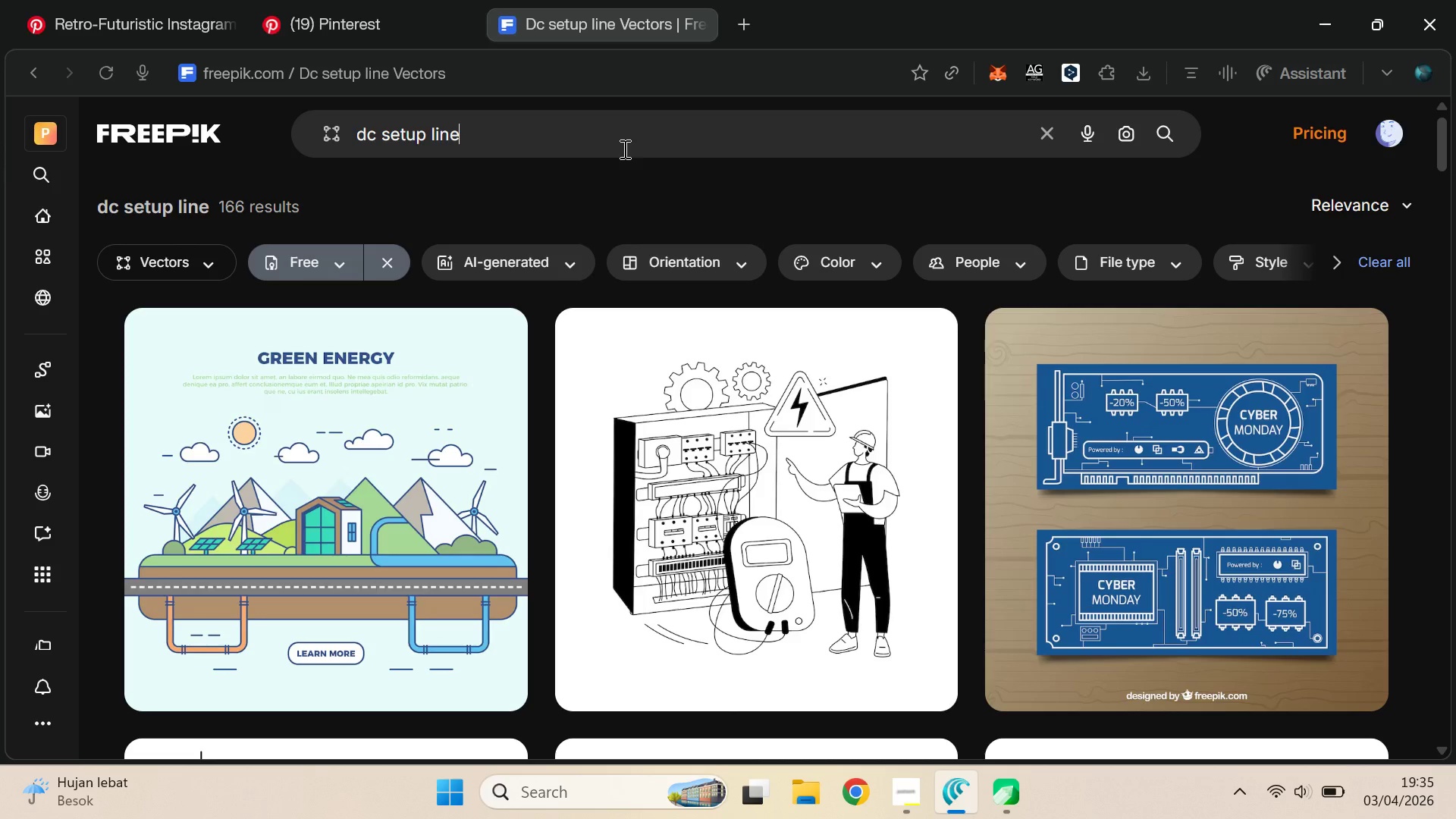 
left_click_drag(start_coordinate=[375, 134], to_coordinate=[356, 138])
 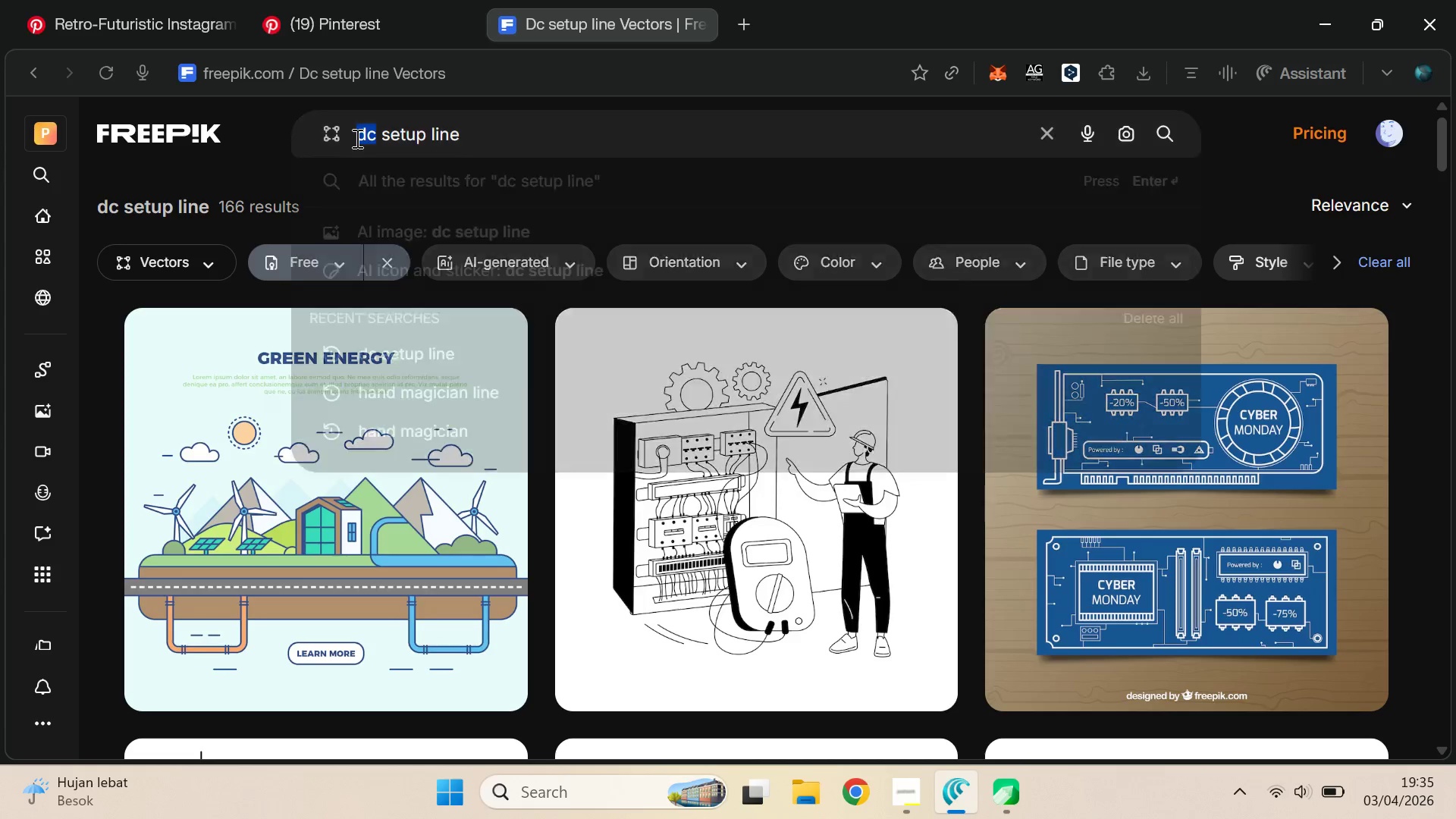 
type(DC)
key(Backspace)
type(J)
 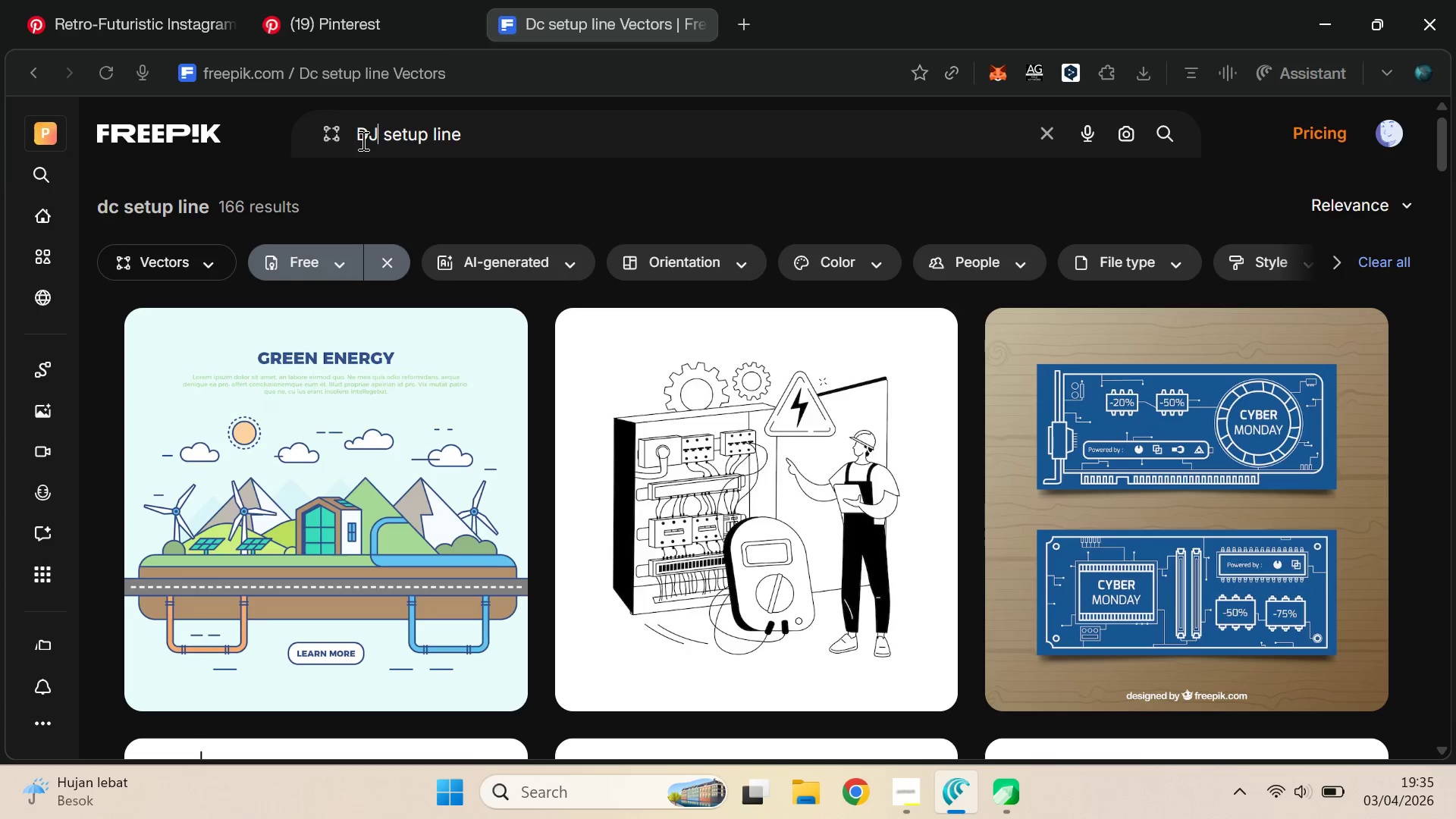 
 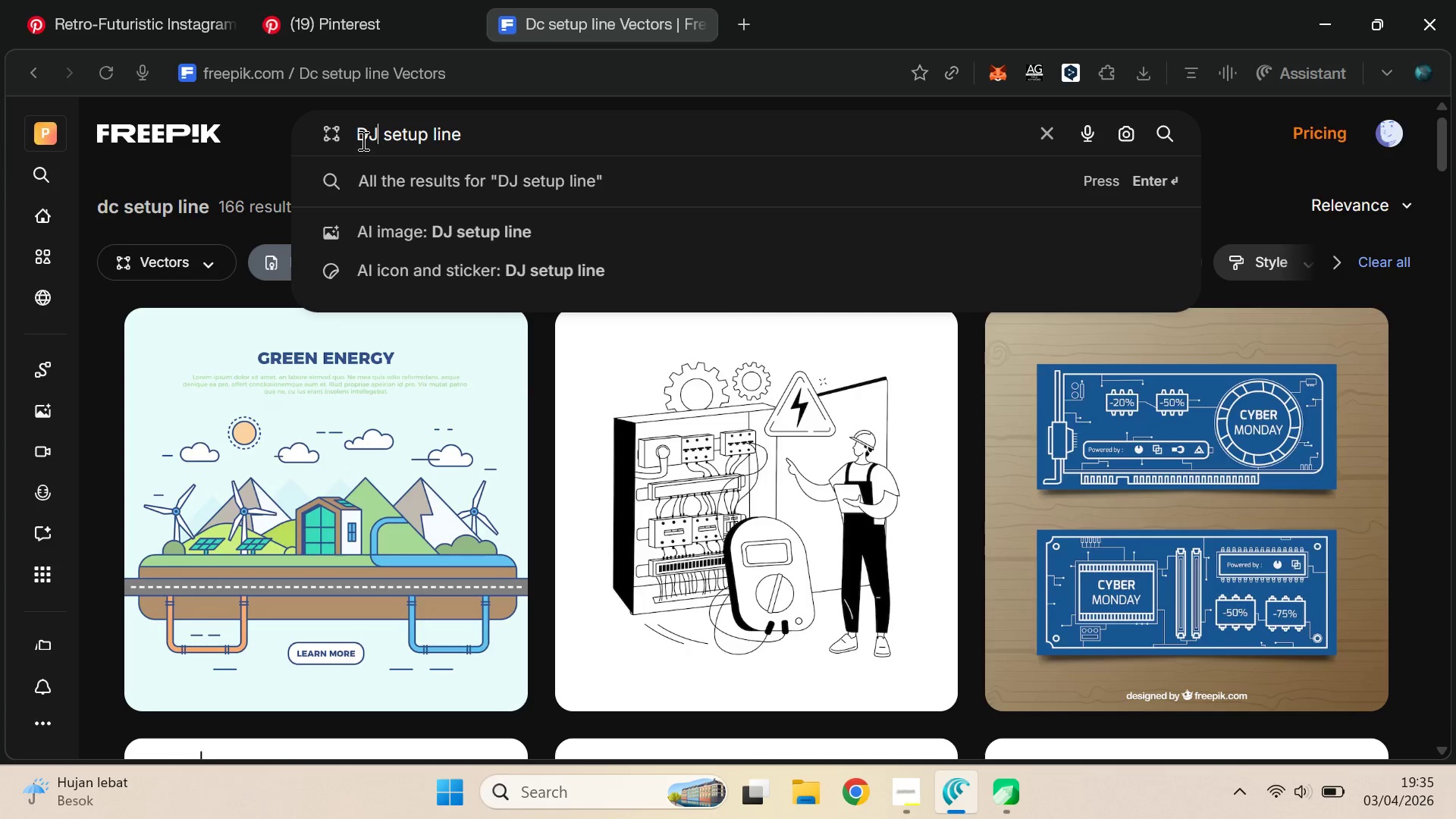 
key(Enter)
 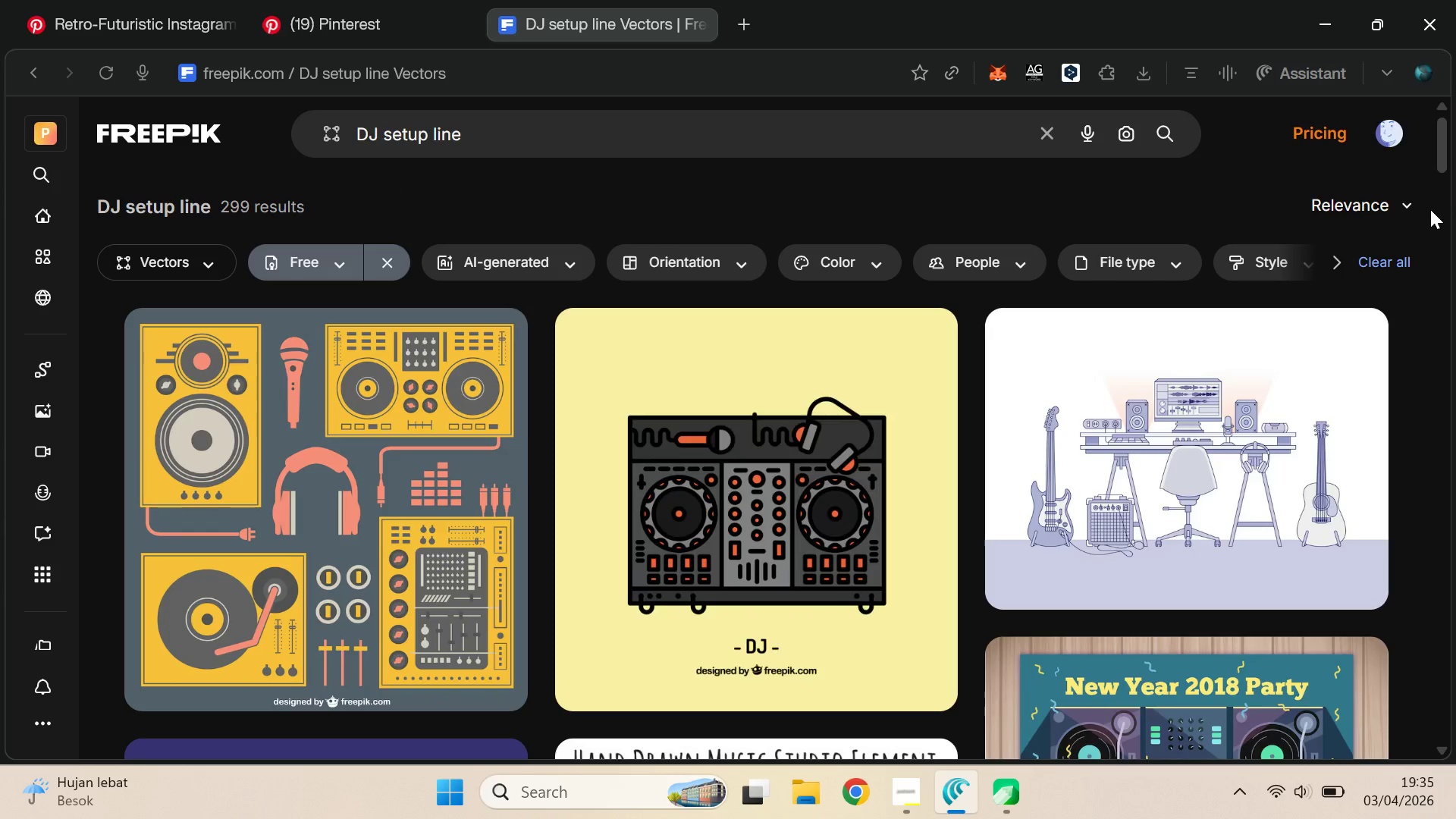 
left_click_drag(start_coordinate=[1448, 155], to_coordinate=[1455, 200])
 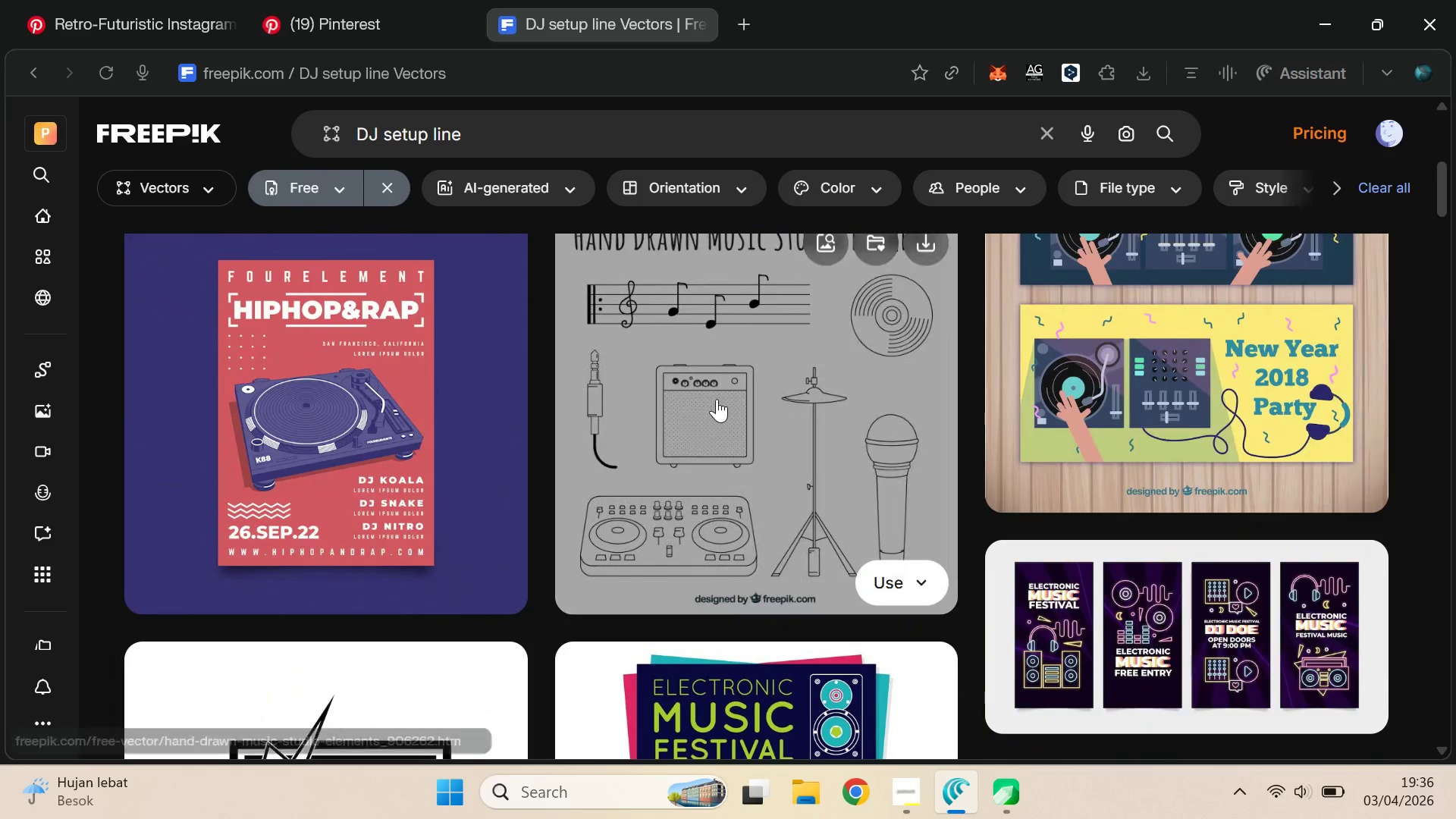 
left_click([717, 399])
 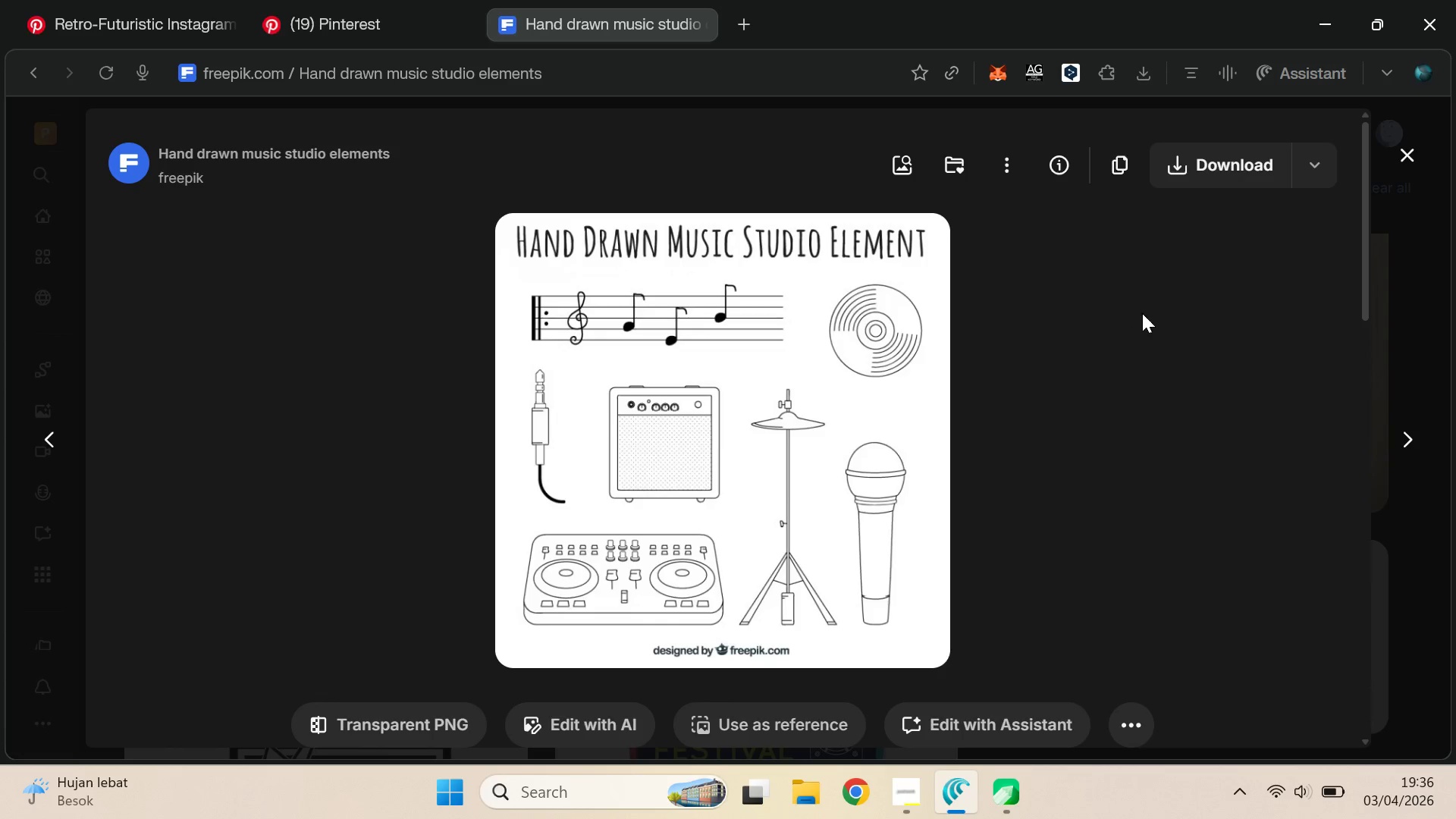 
mouse_move([1349, 168])
 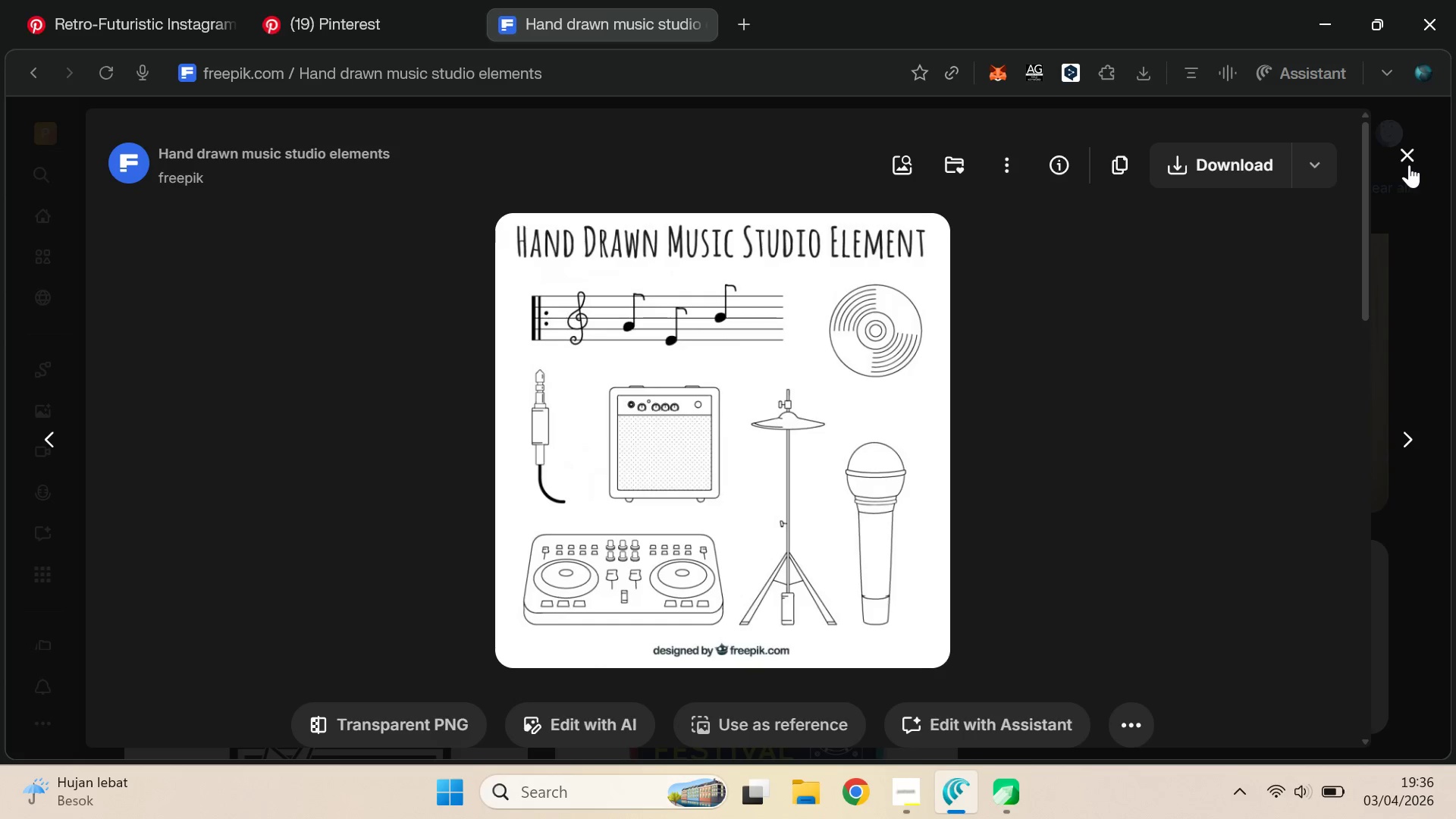 
left_click([1409, 165])
 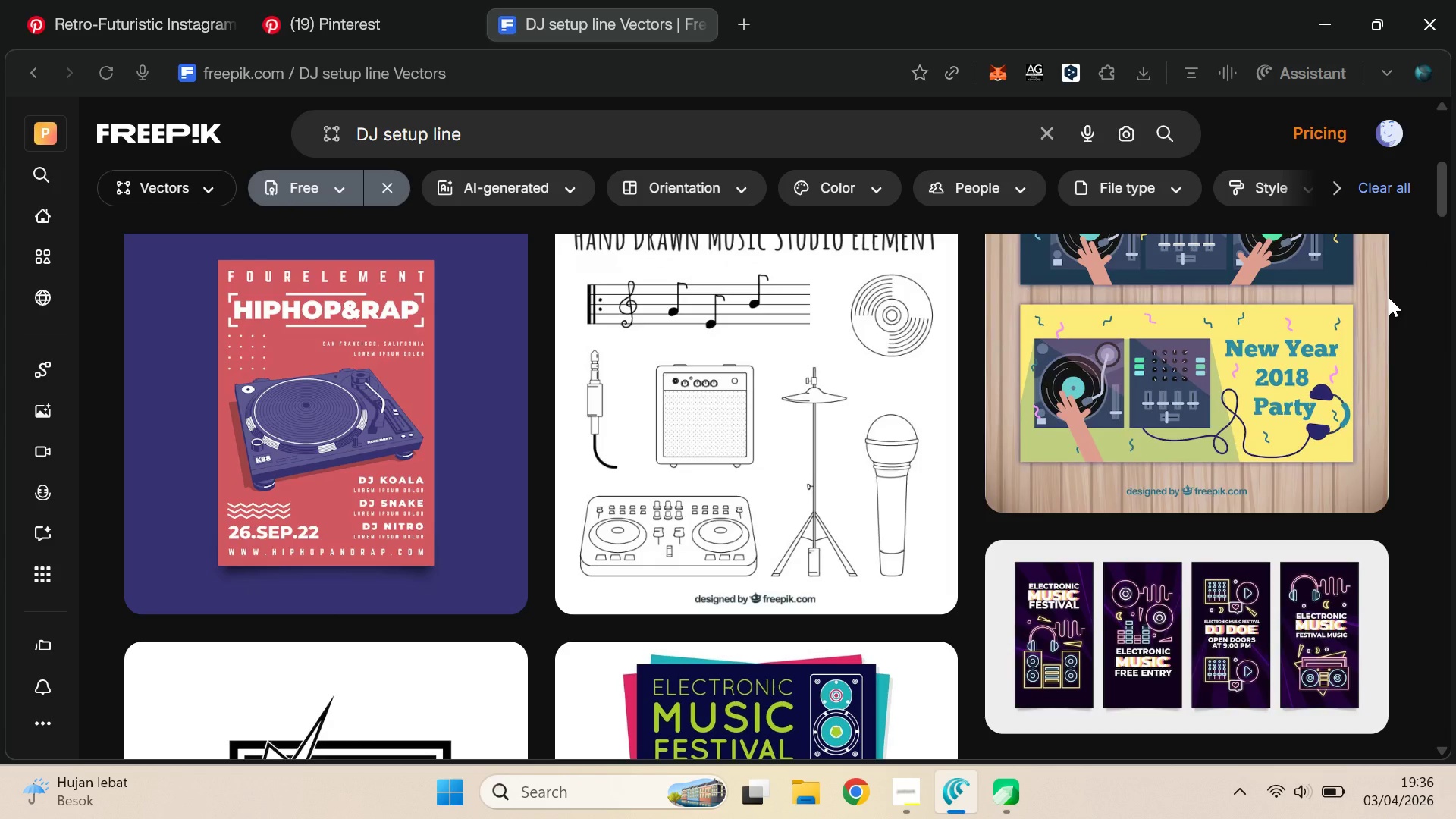 
wait(6.27)
 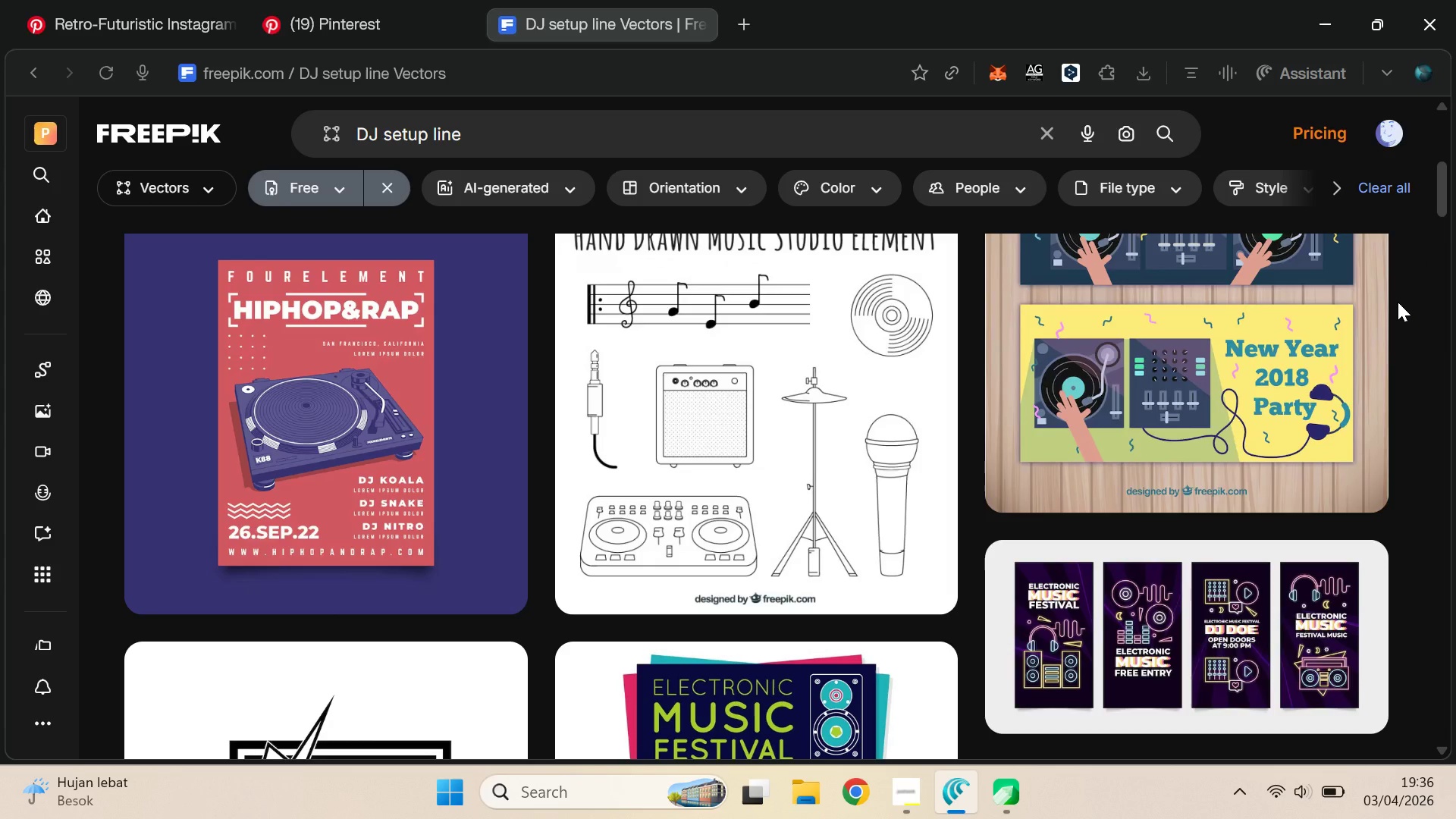 
left_click_drag(start_coordinate=[1442, 196], to_coordinate=[1455, 497])
 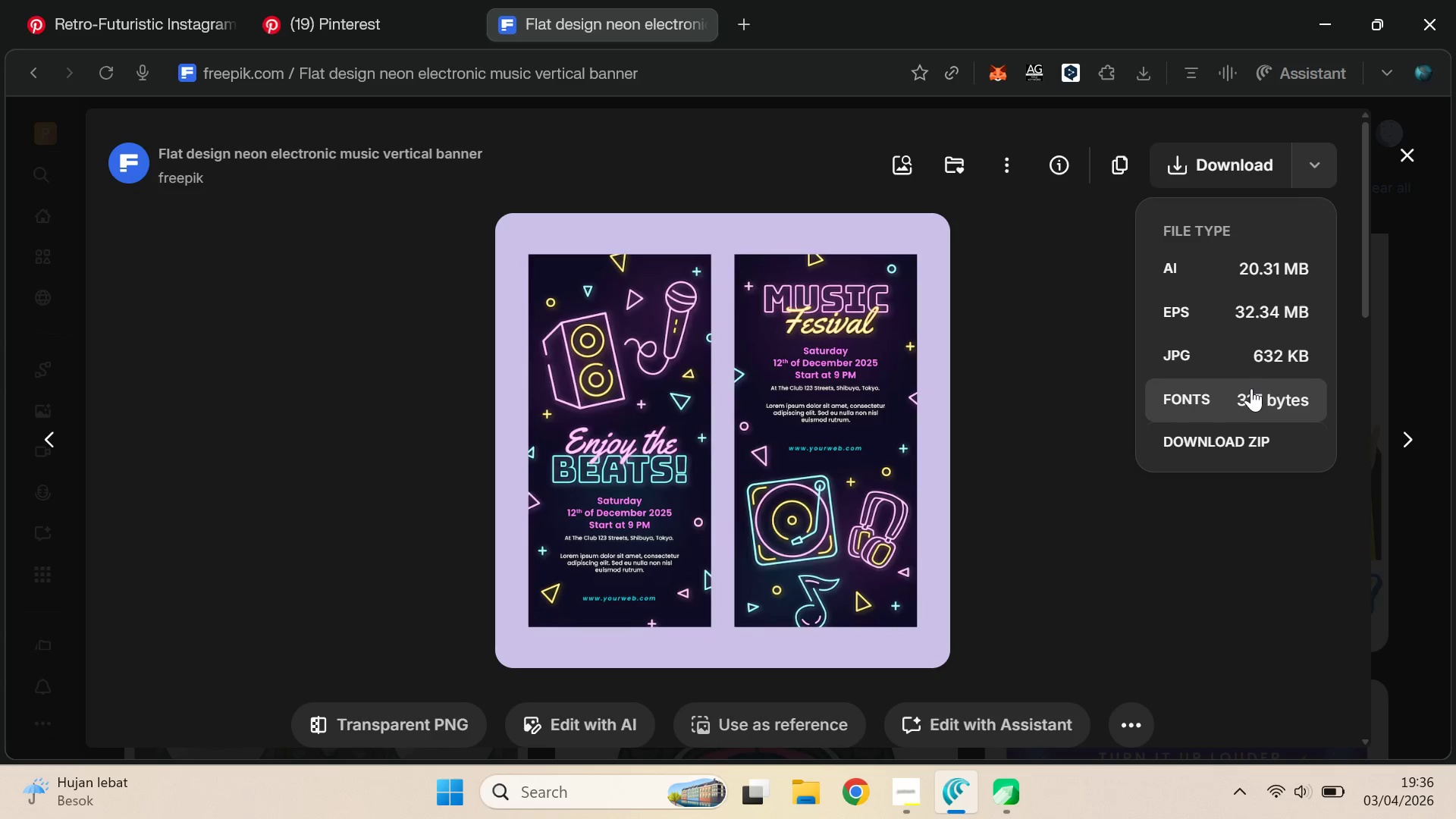 
wait(8.3)
 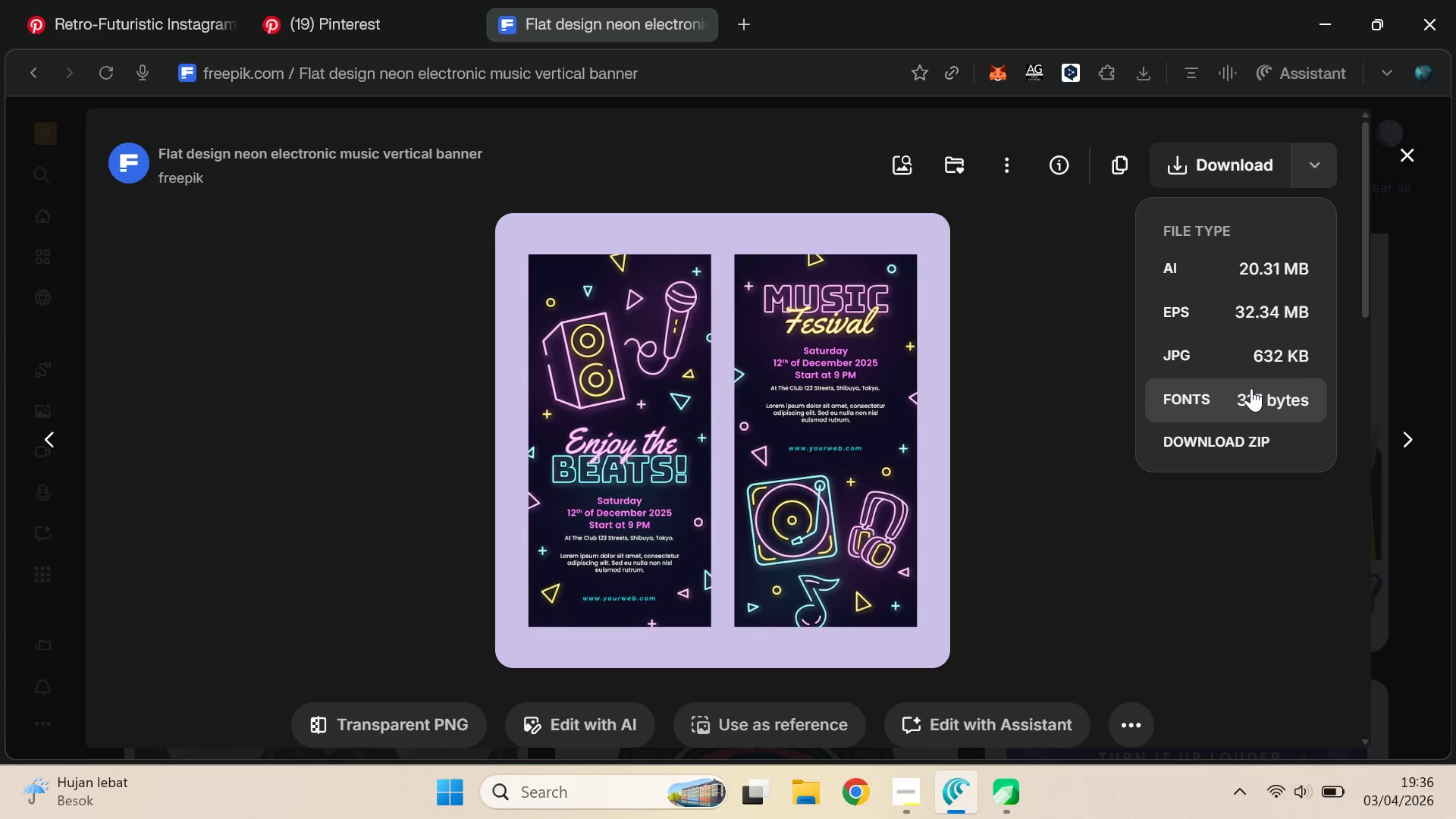 
left_click([1281, 273])
 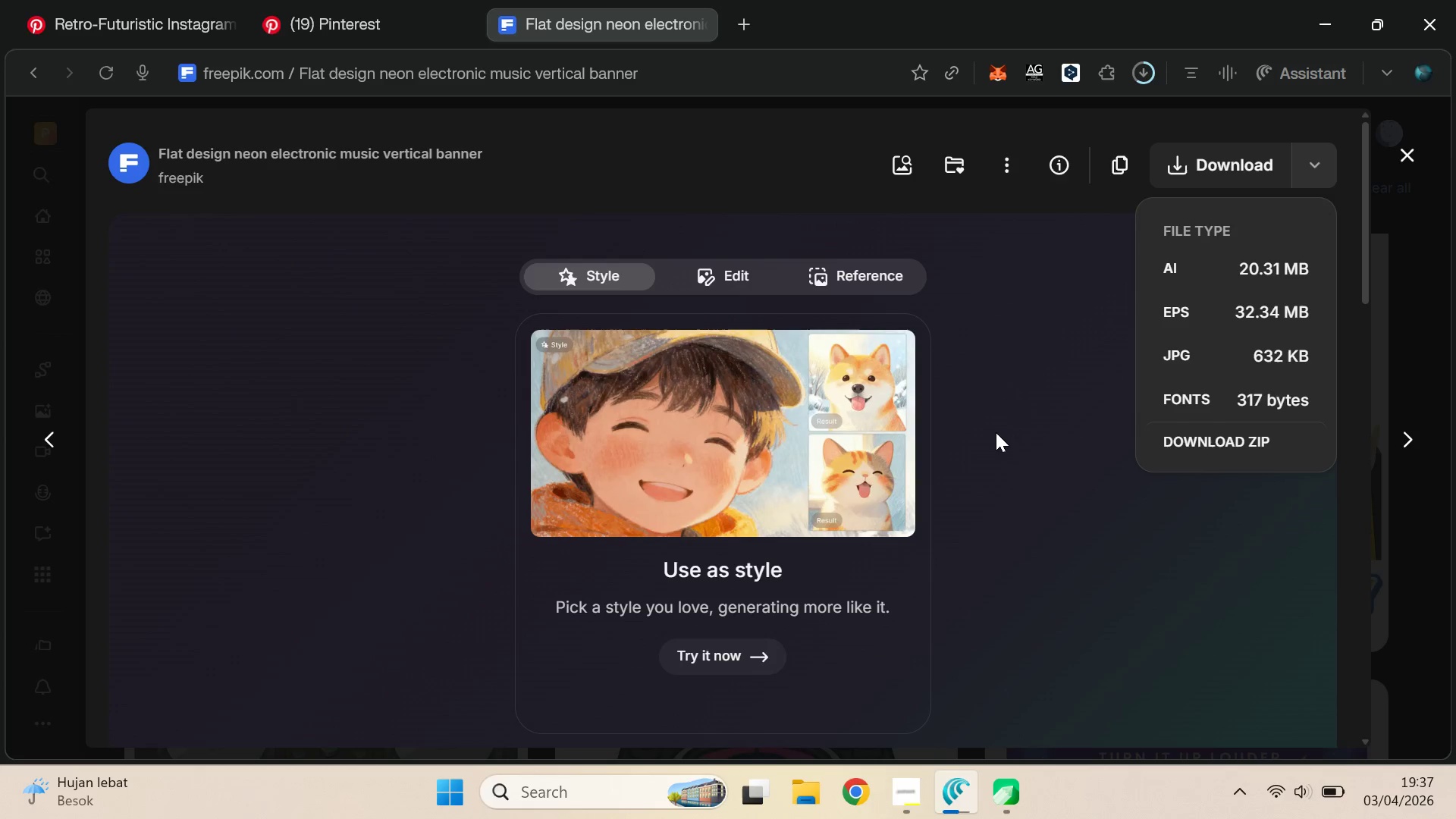 
wait(35.26)
 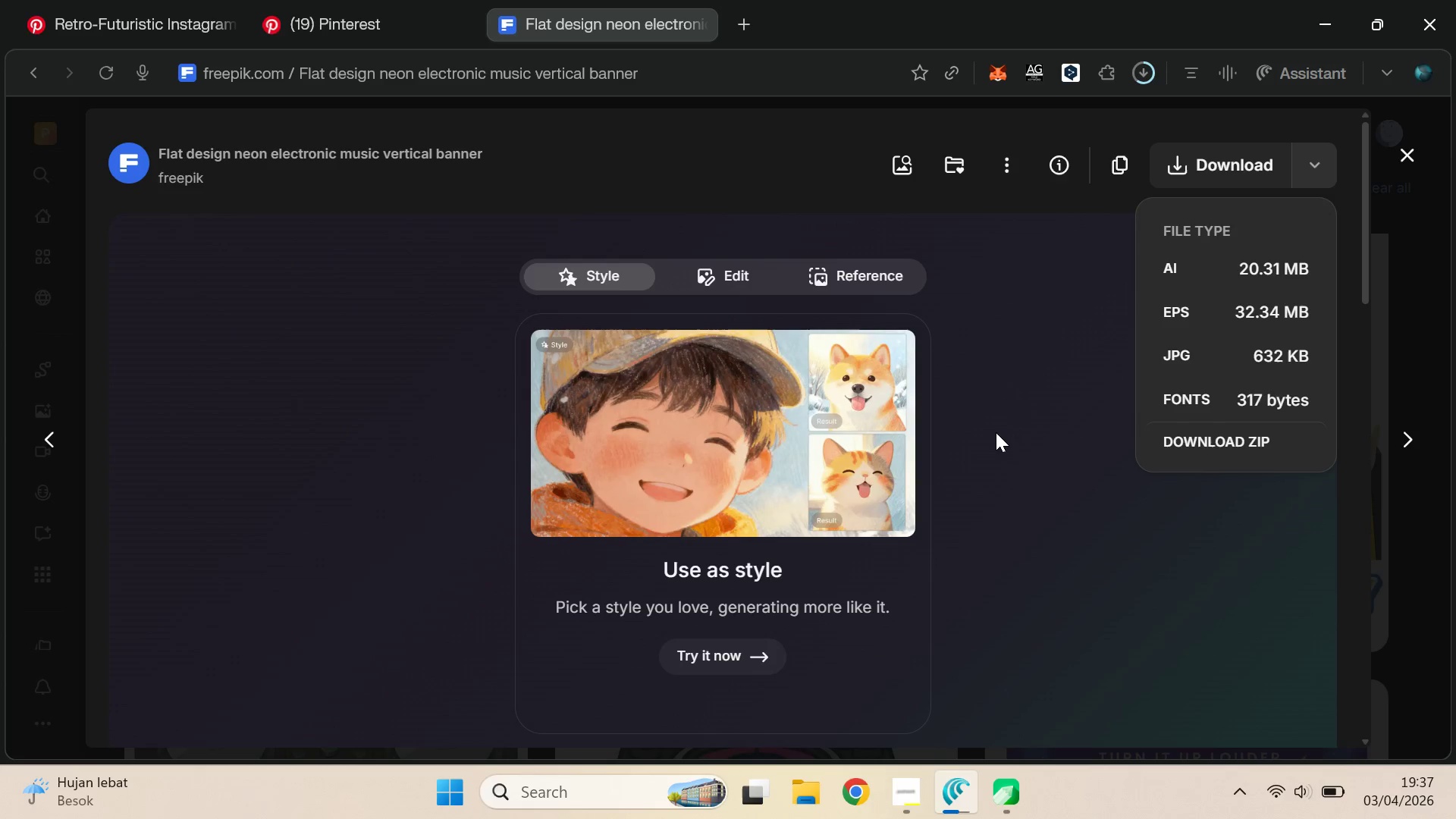 
mouse_move([966, 162])
 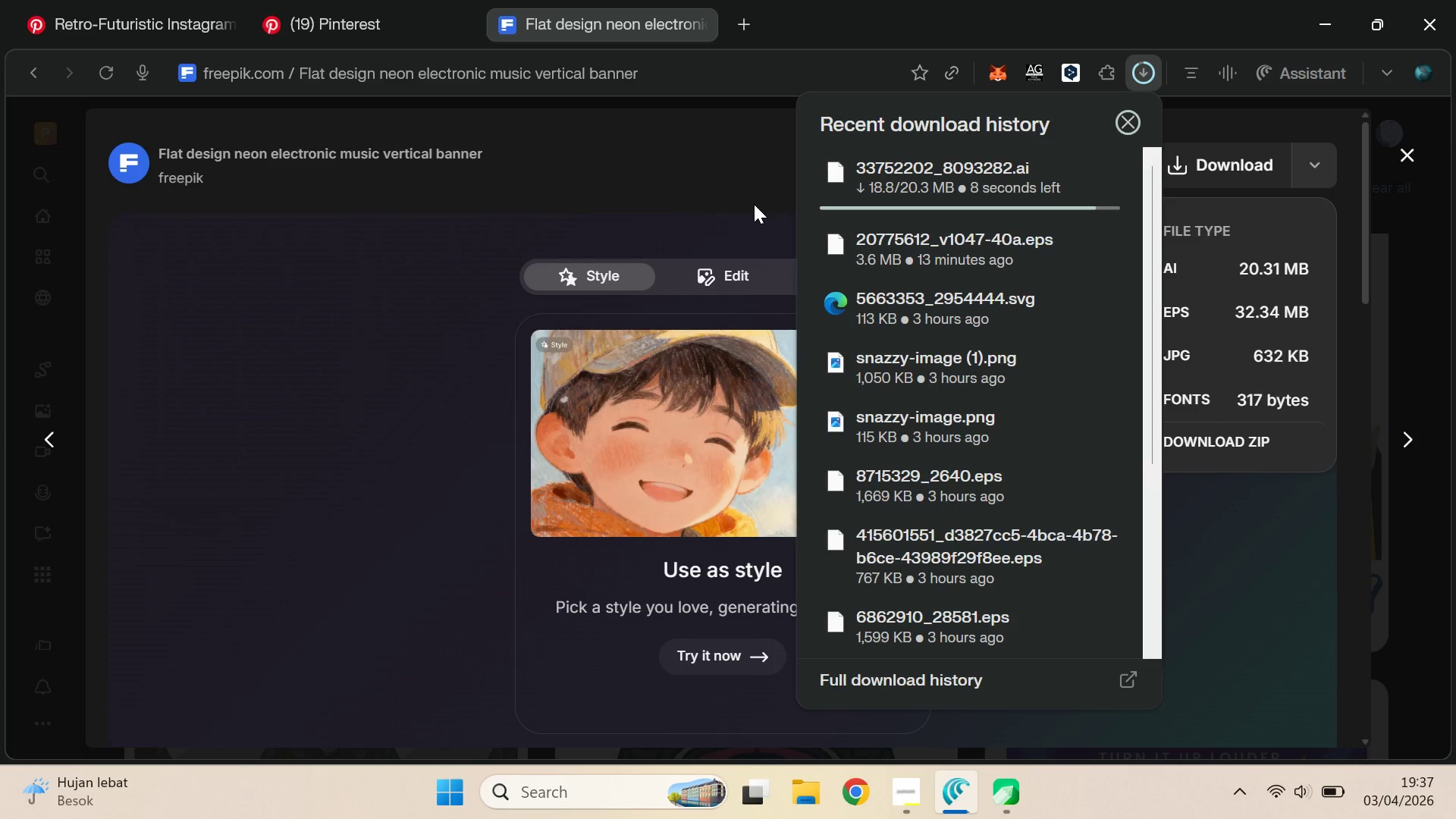 
wait(26.55)
 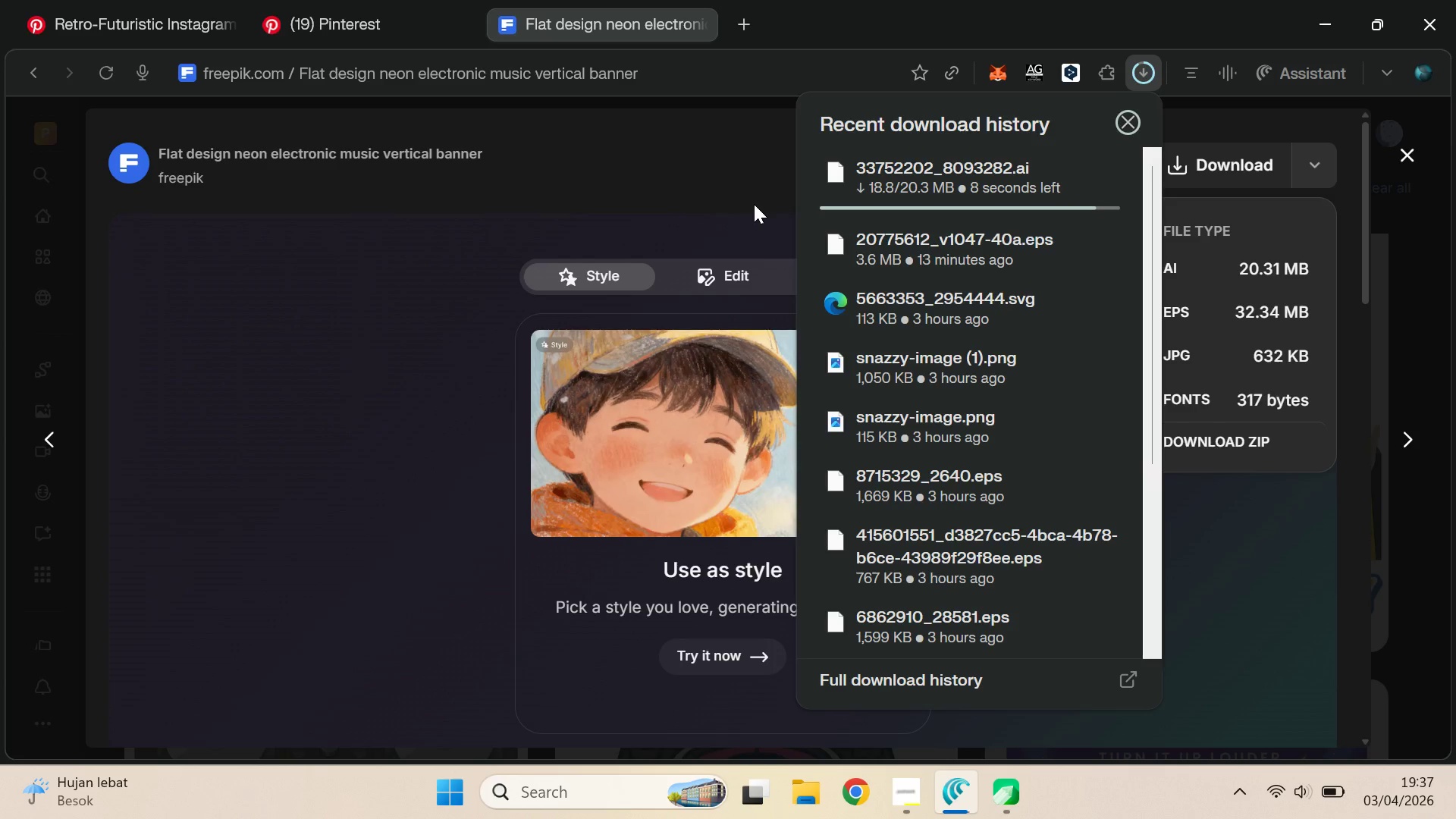 
left_click_drag(start_coordinate=[959, 180], to_coordinate=[874, 585])
 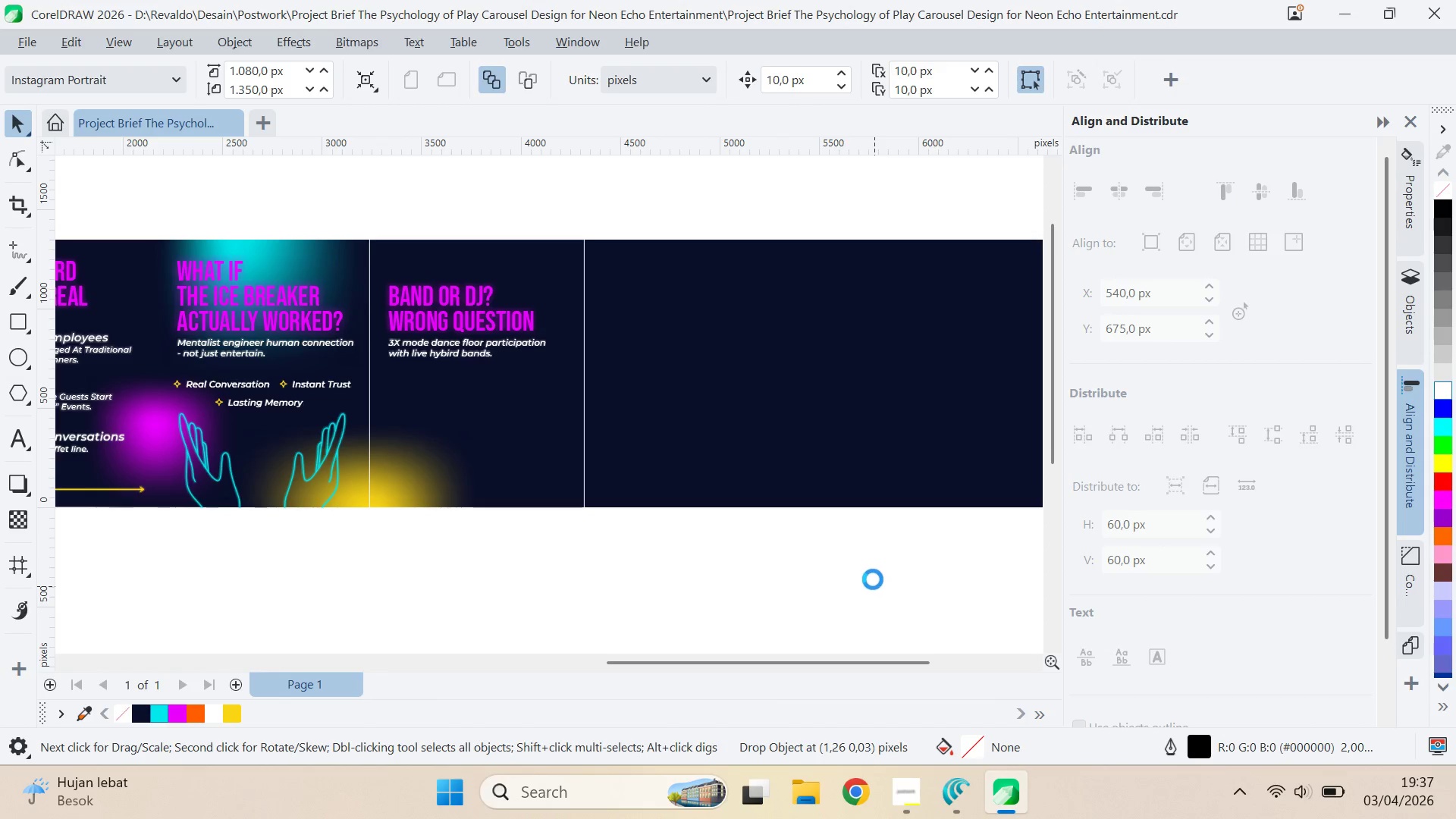 
key(Alt+Tab)
 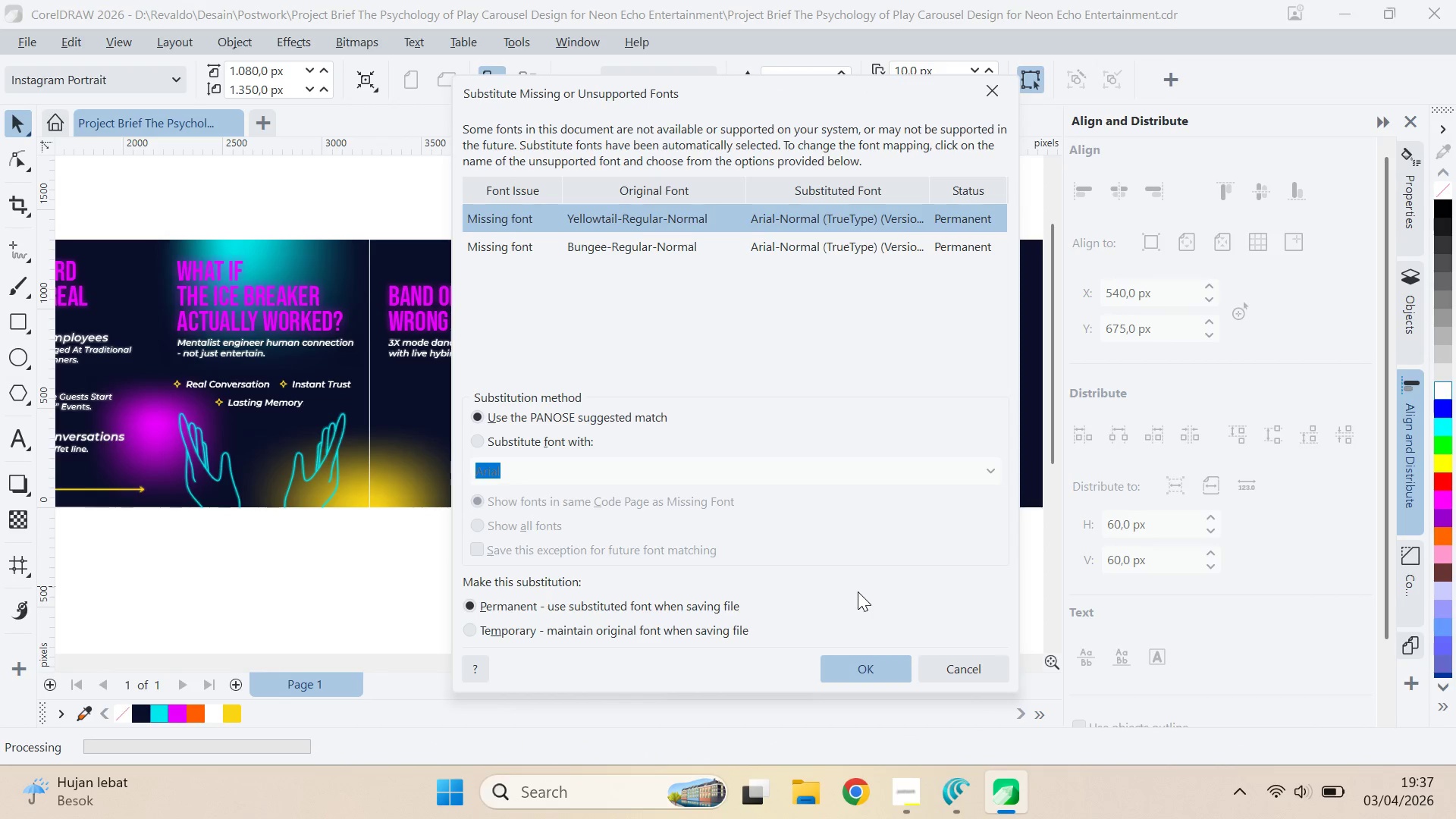 
wait(6.89)
 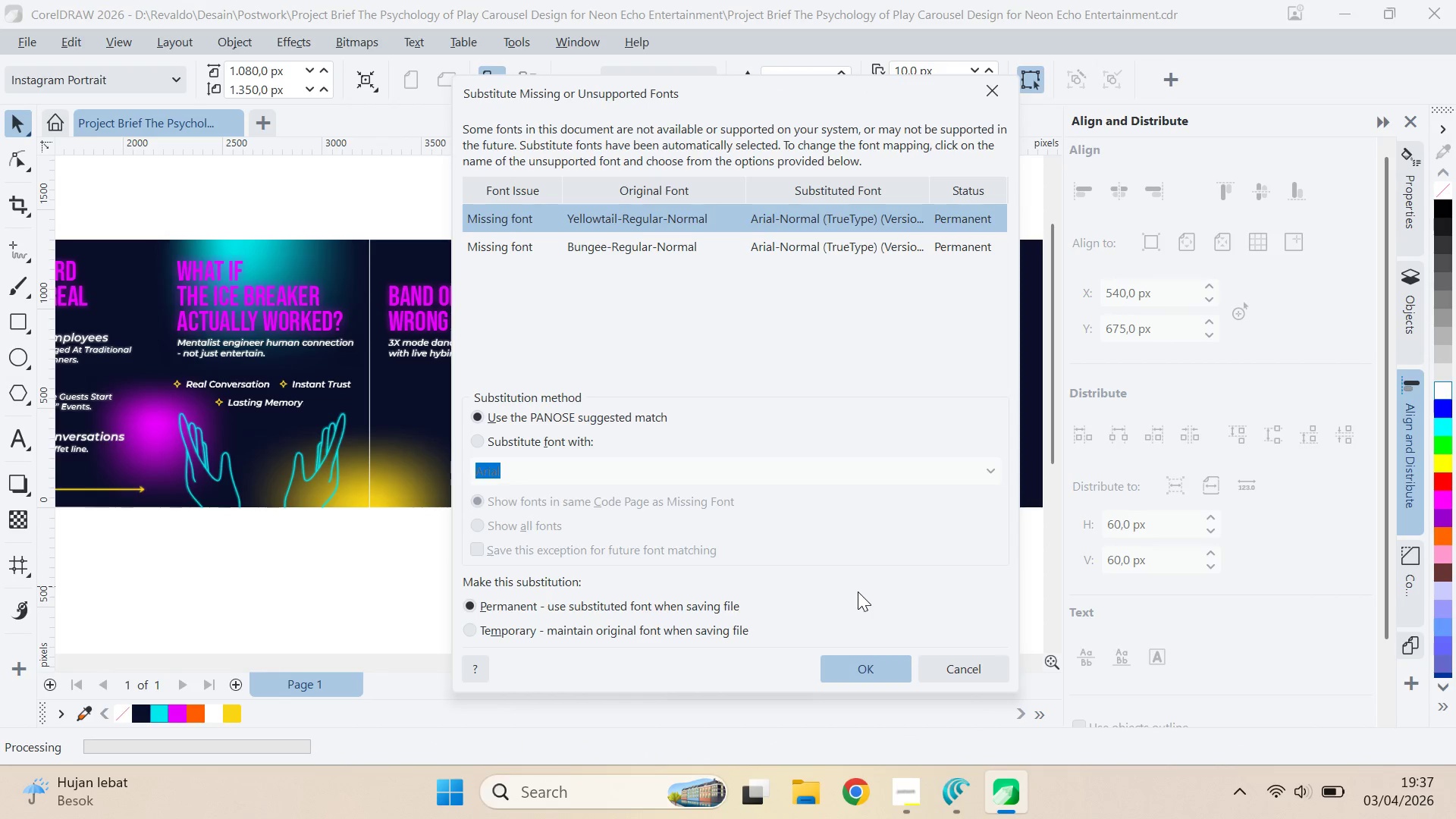 
scroll: coordinate [815, 543], scroll_direction: down, amount: 7.0
 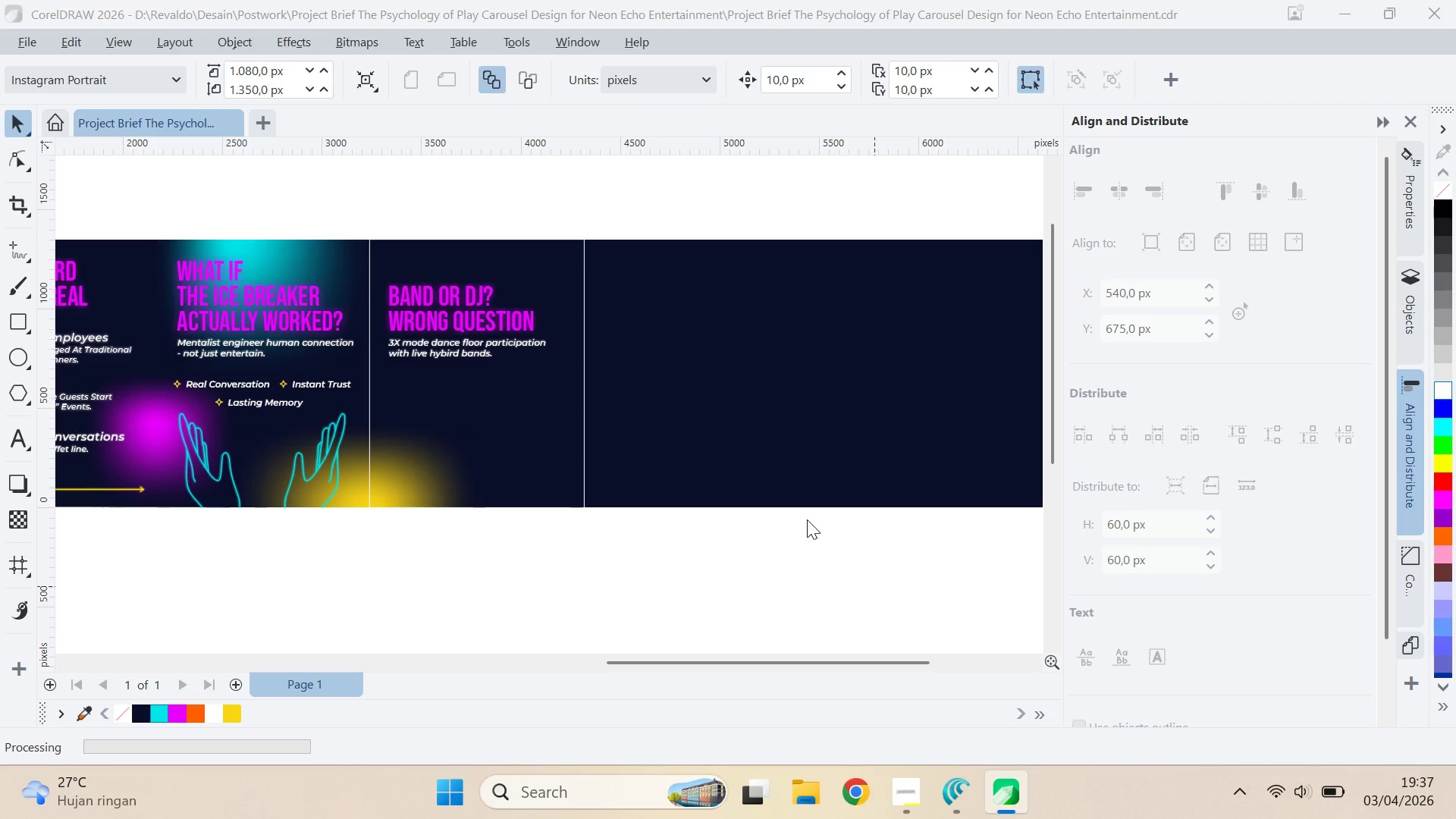 
wait(7.46)
 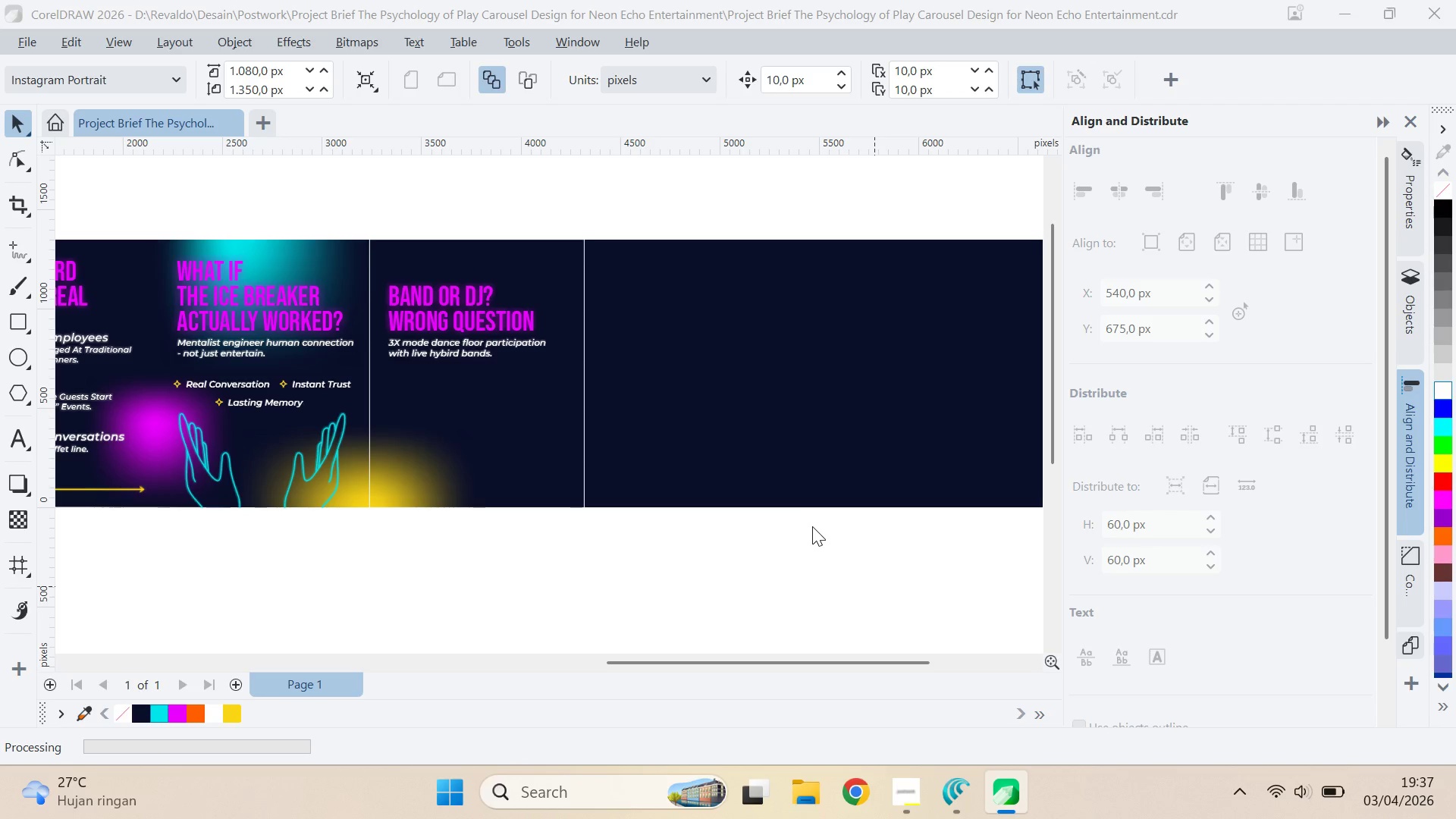 
scroll: coordinate [798, 550], scroll_direction: down, amount: 3.0
 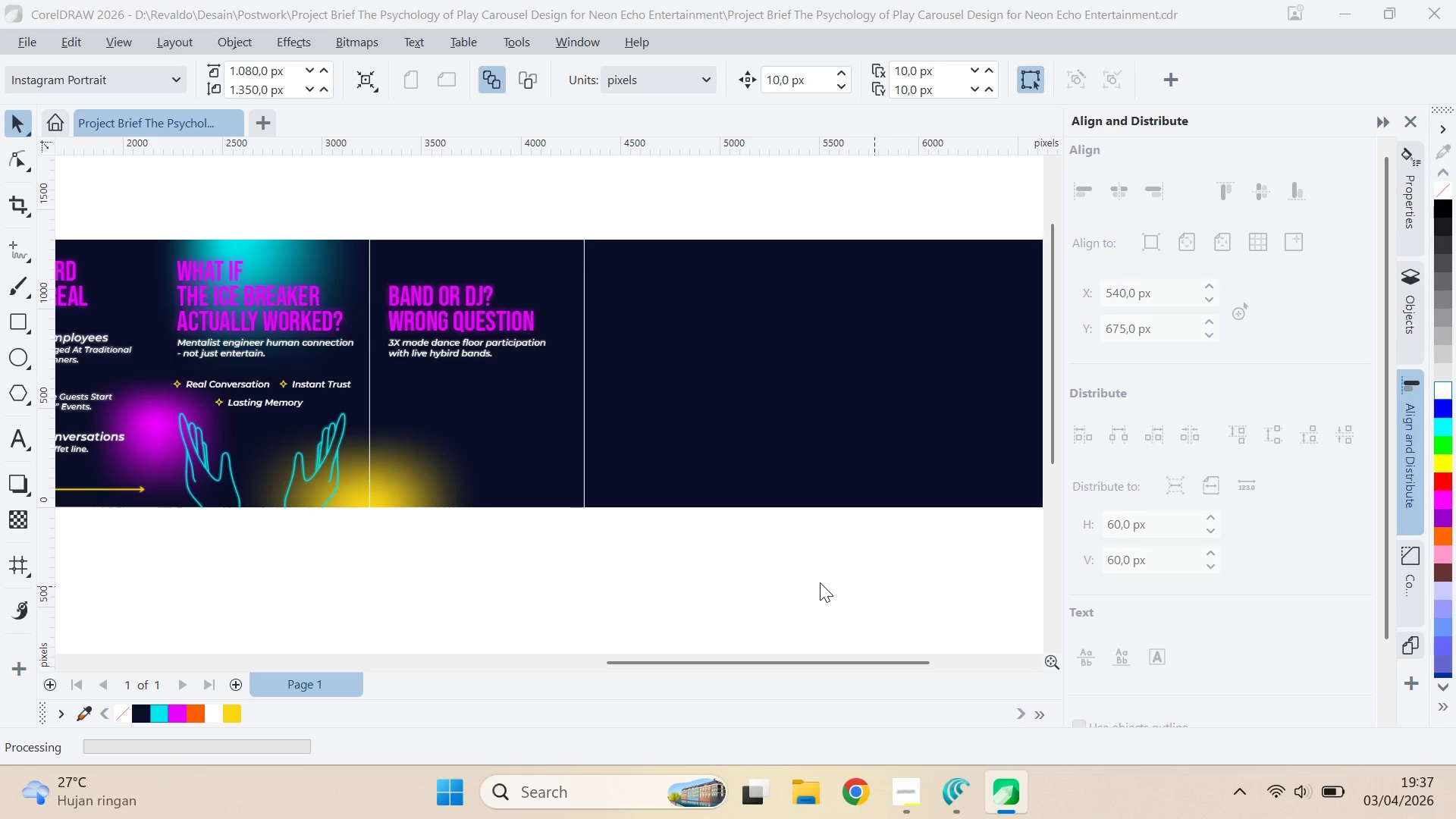 
left_click([820, 582])
 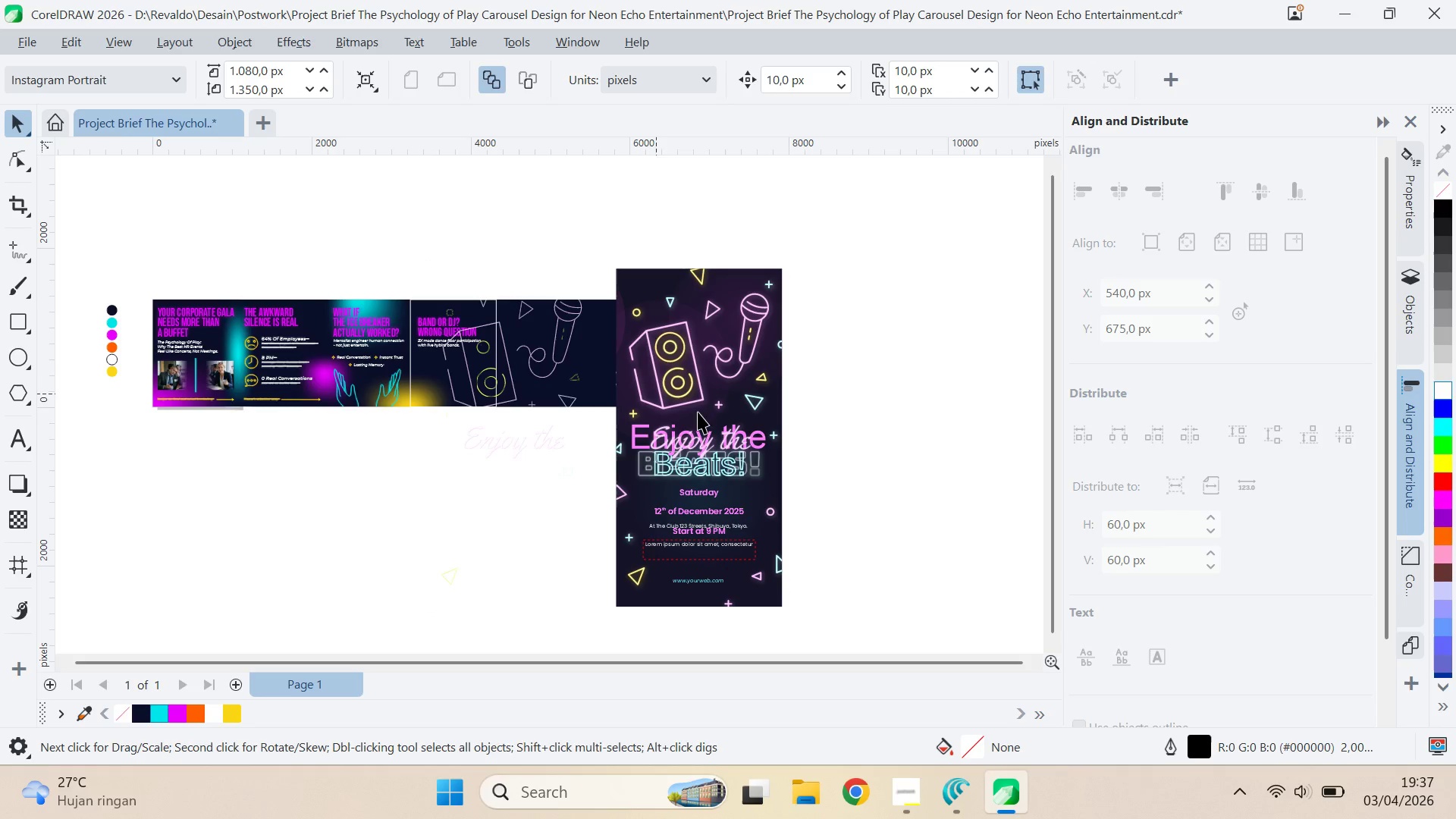 
scroll: coordinate [756, 454], scroll_direction: down, amount: 1.0
 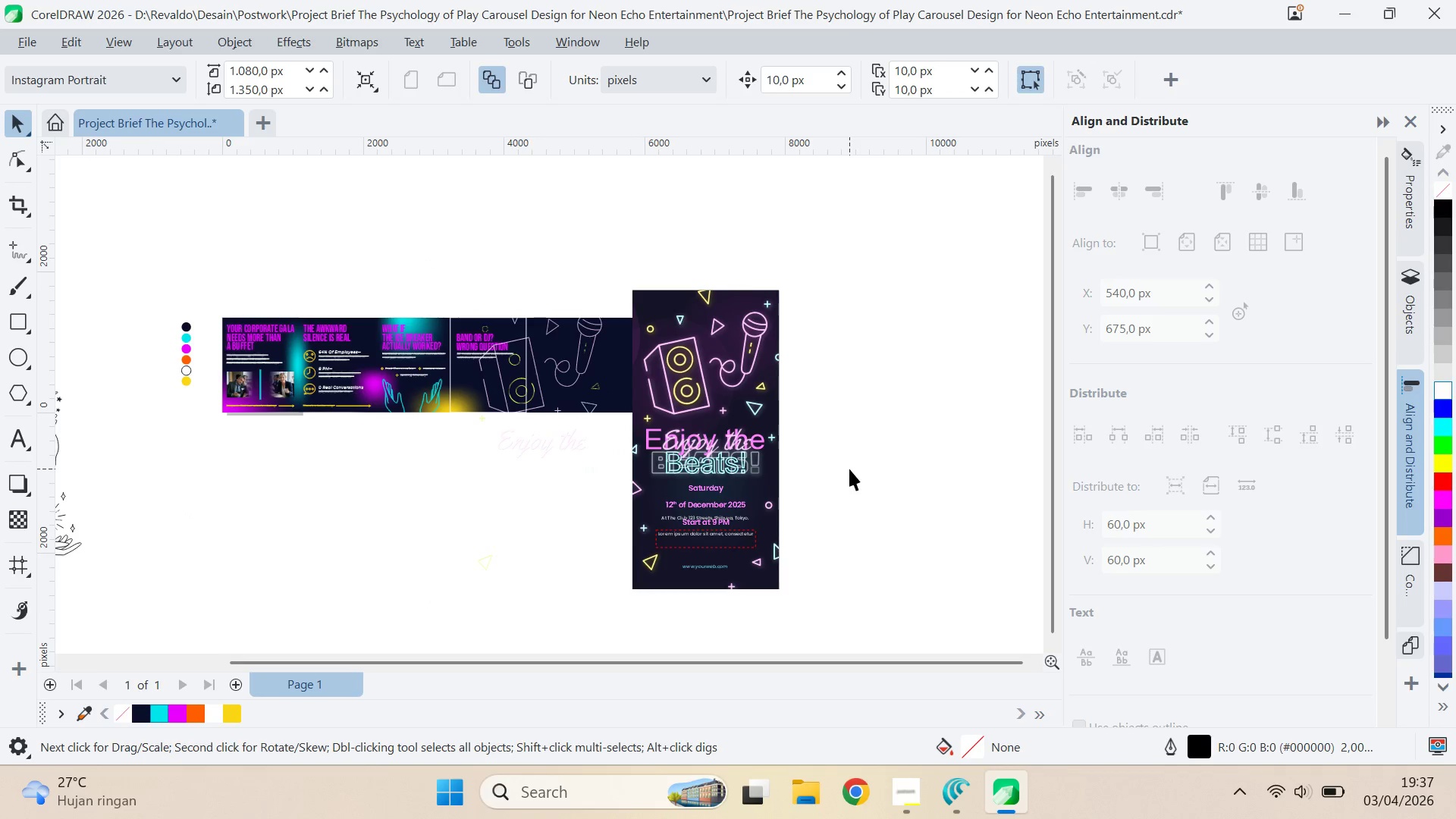 
type(qv[Delete]q)
 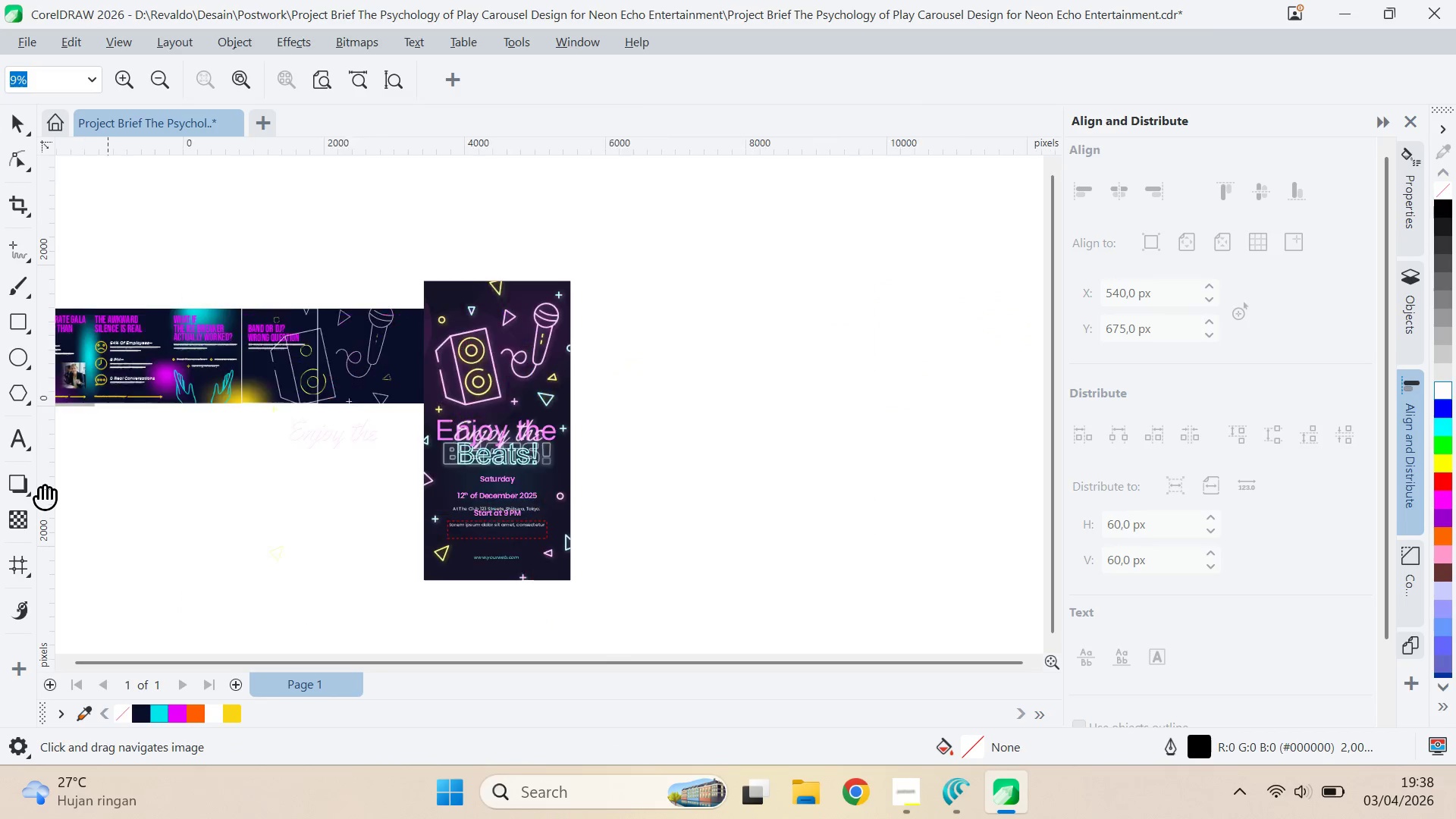 
left_click_drag(start_coordinate=[837, 460], to_coordinate=[689, 436])
 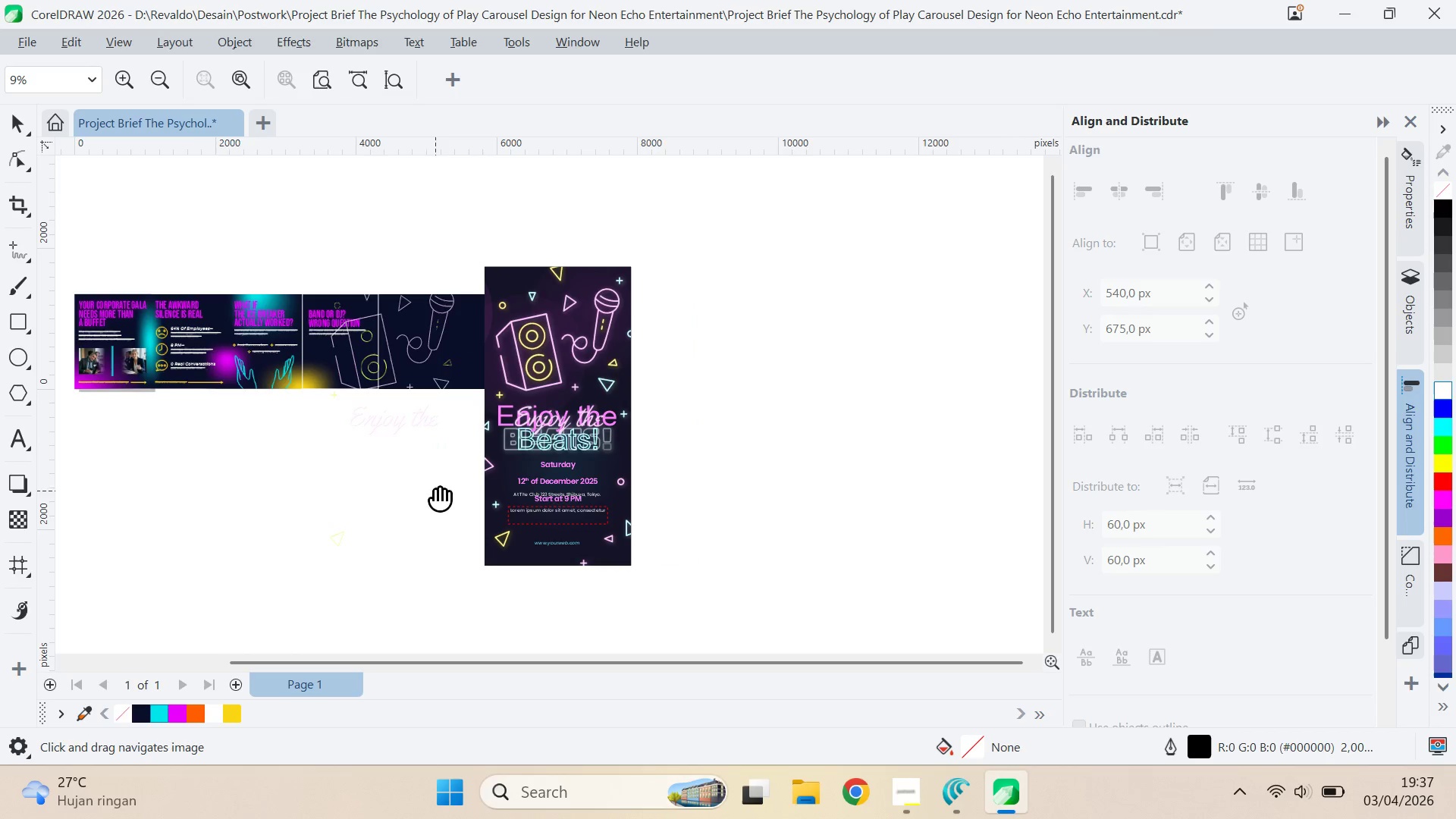 
left_click_drag(start_coordinate=[176, 517], to_coordinate=[782, 526])
 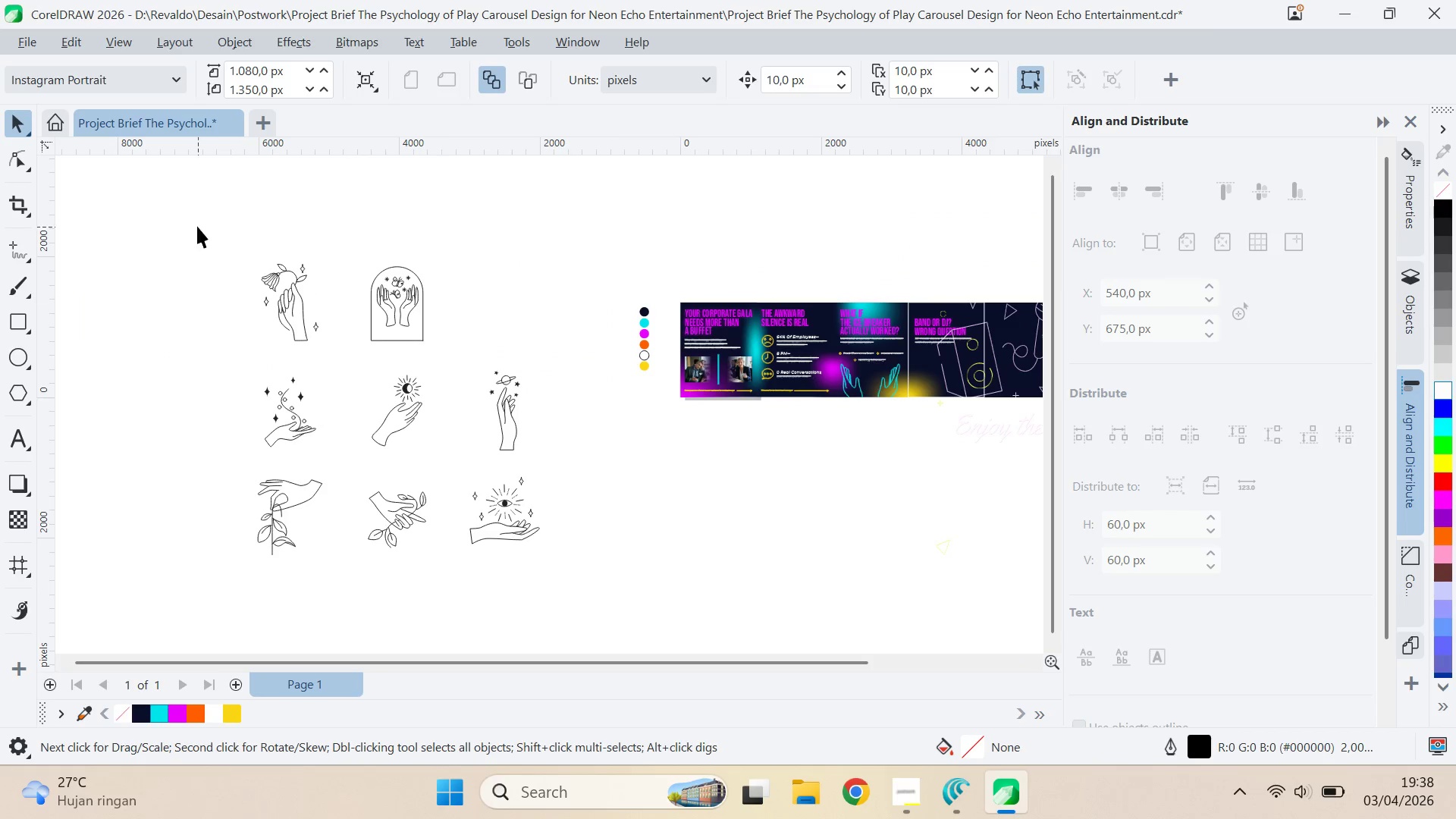 
left_click_drag(start_coordinate=[181, 221], to_coordinate=[617, 619])
 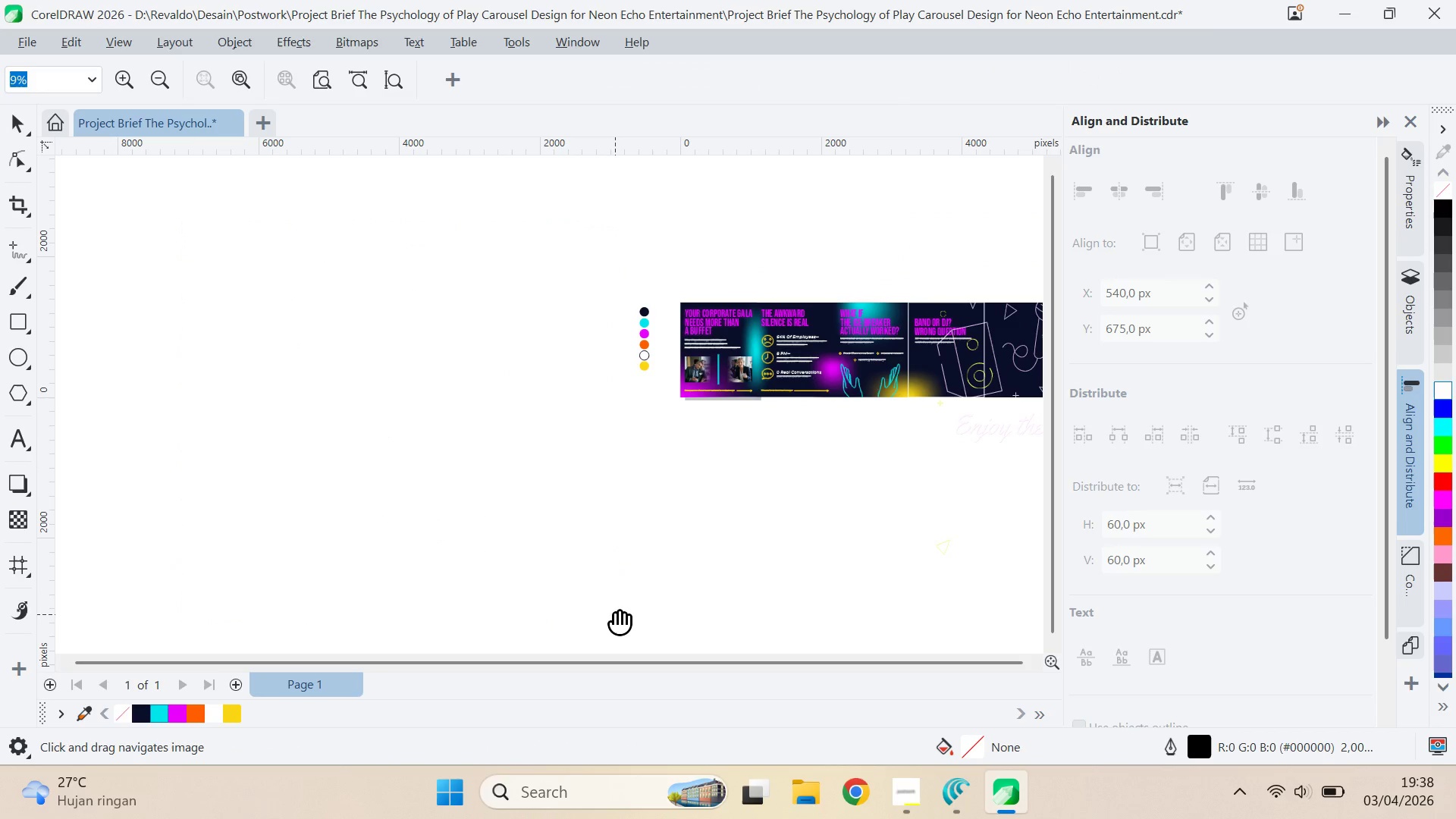 
left_click_drag(start_coordinate=[711, 483], to_coordinate=[40, 490])
 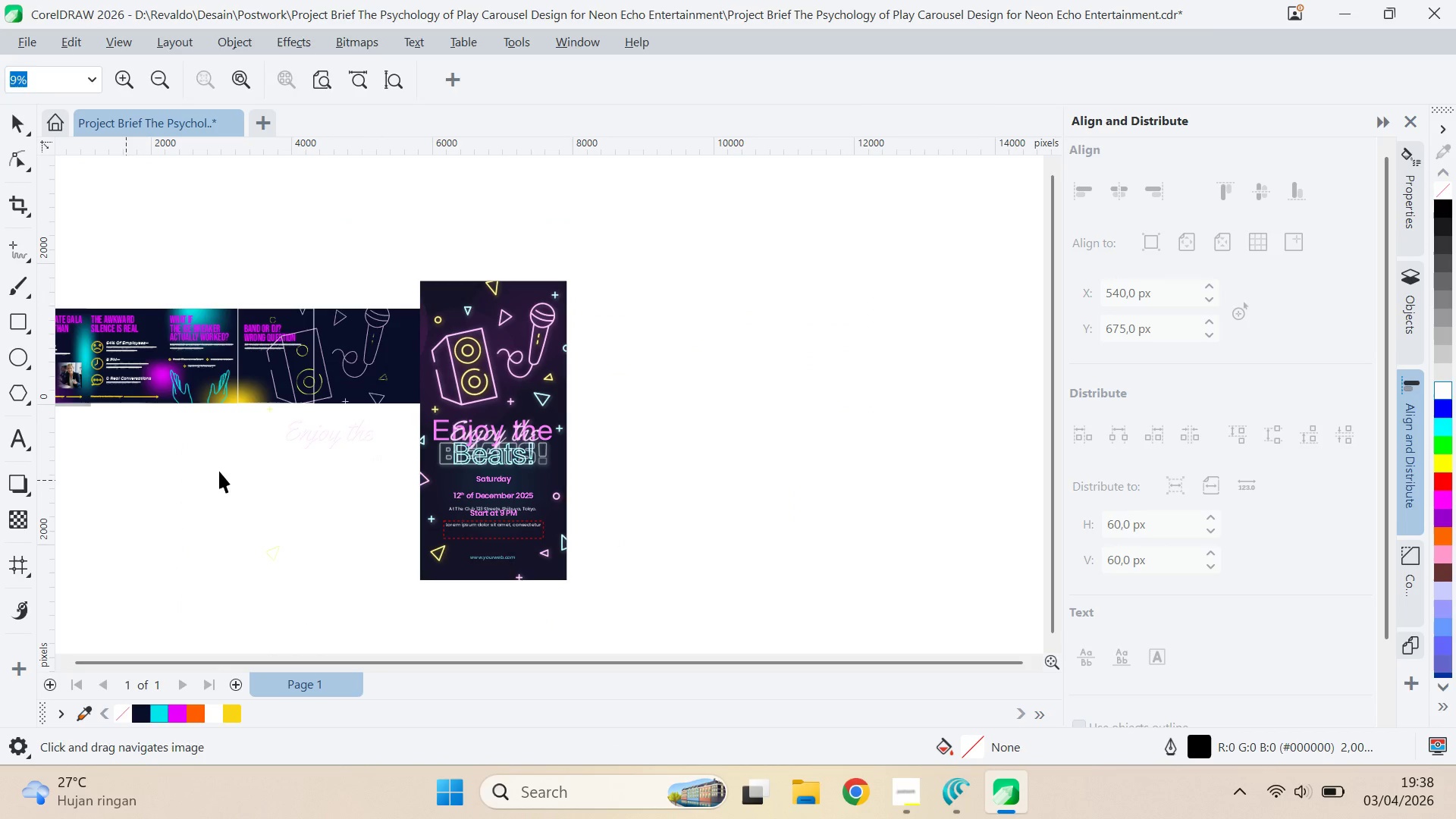 
key(V)
 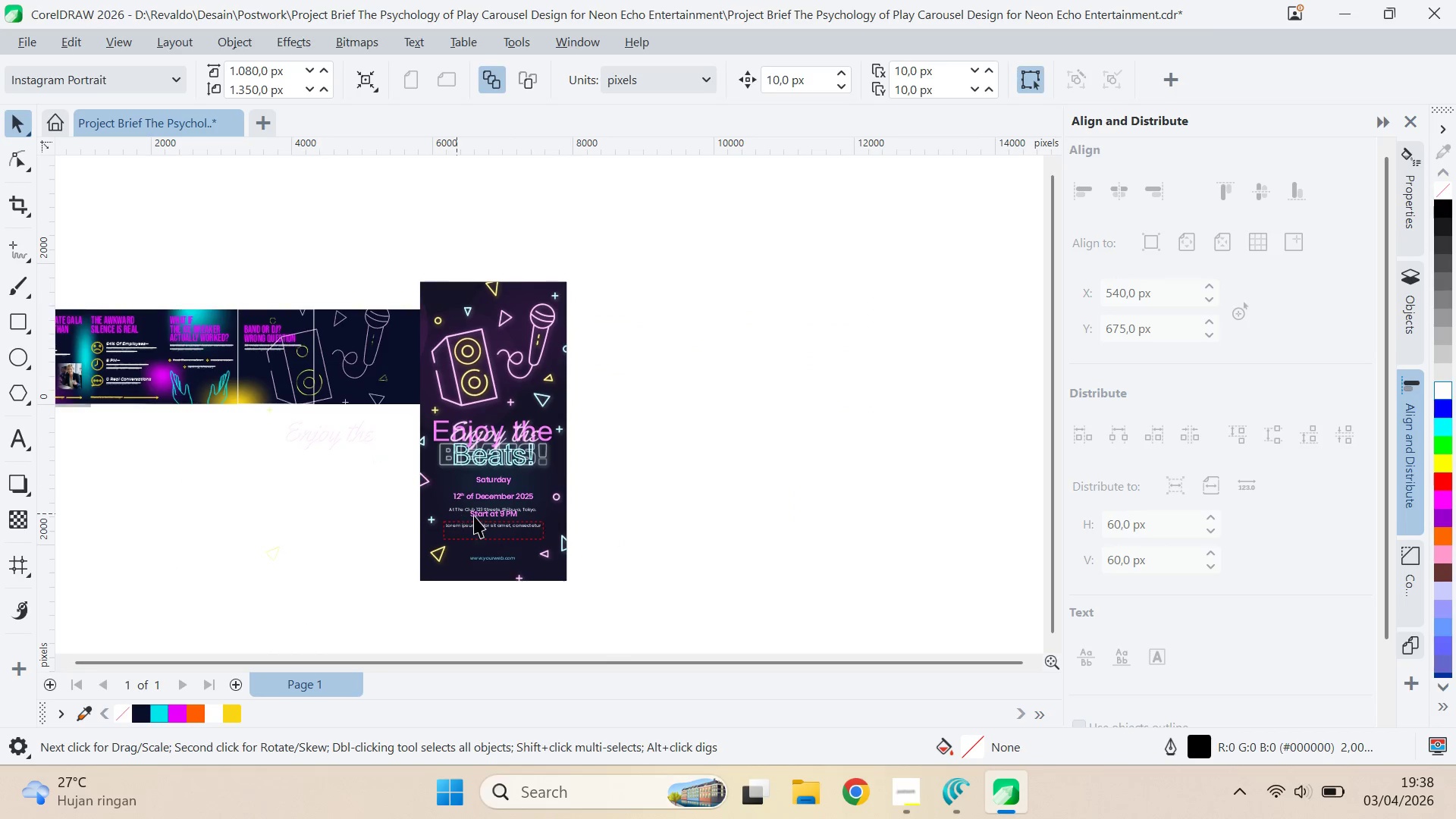 
left_click_drag(start_coordinate=[457, 513], to_coordinate=[588, 496])
 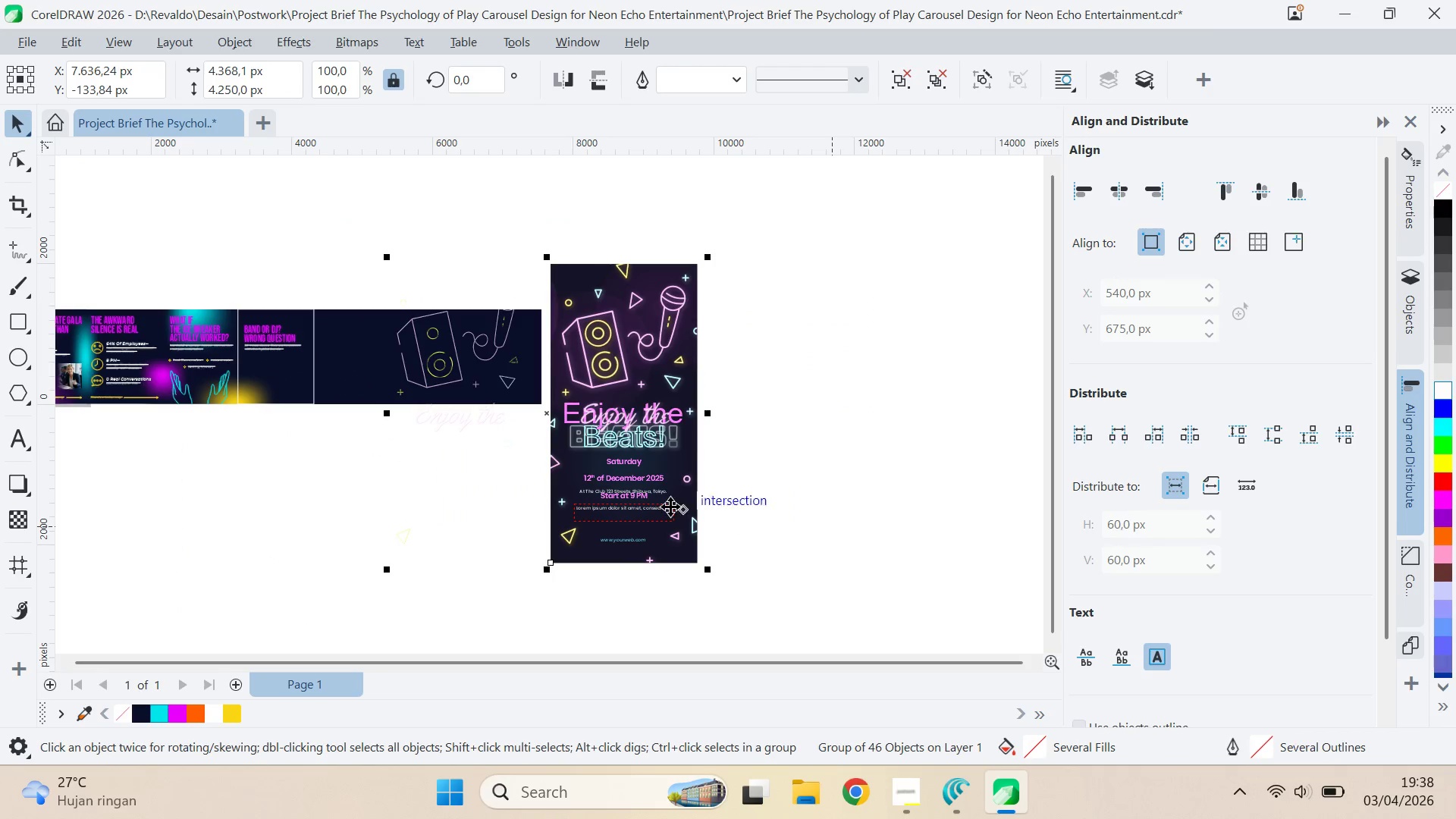 
left_click_drag(start_coordinate=[663, 502], to_coordinate=[702, 501])
 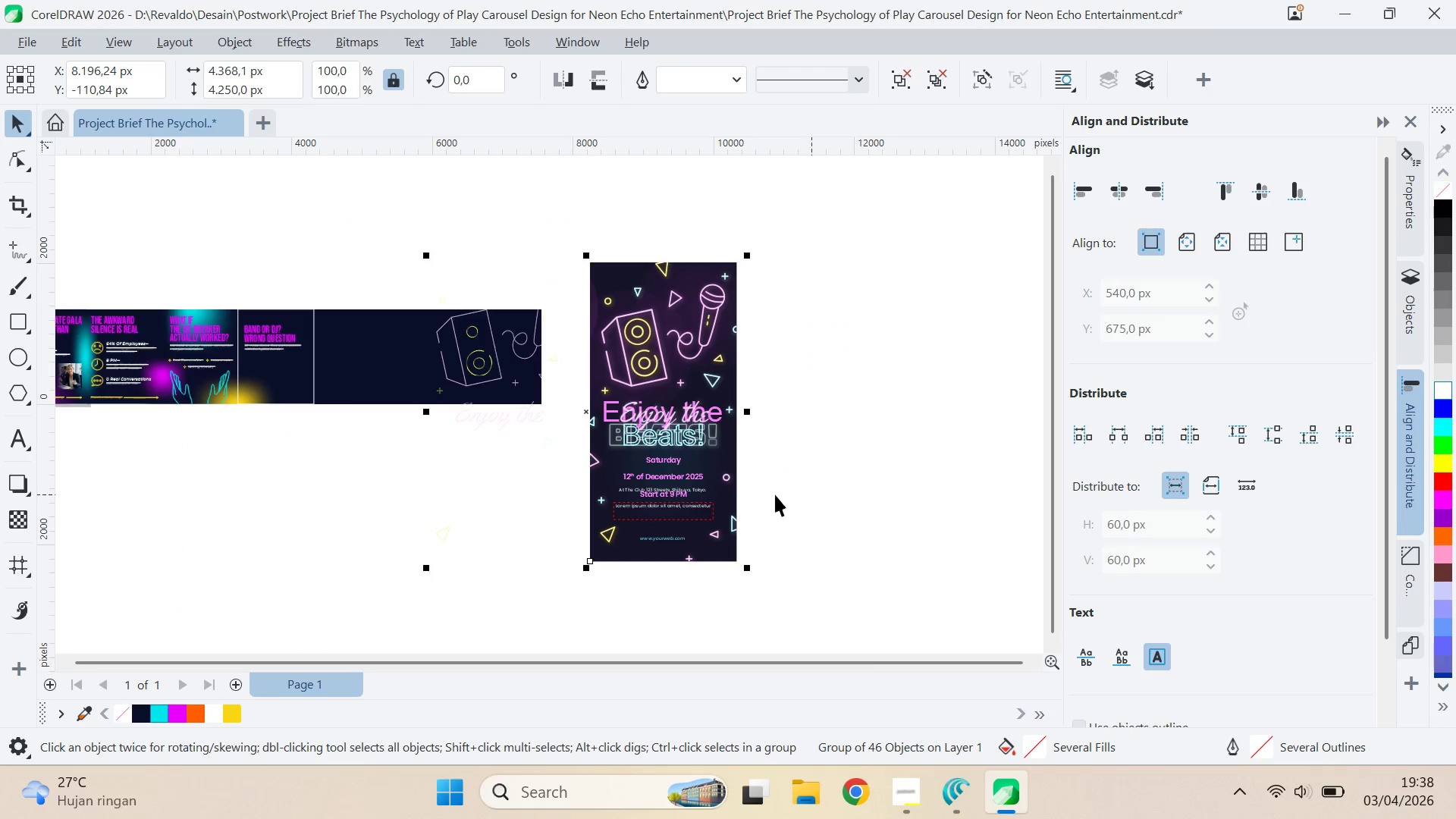 
left_click_drag(start_coordinate=[670, 487], to_coordinate=[899, 490])
 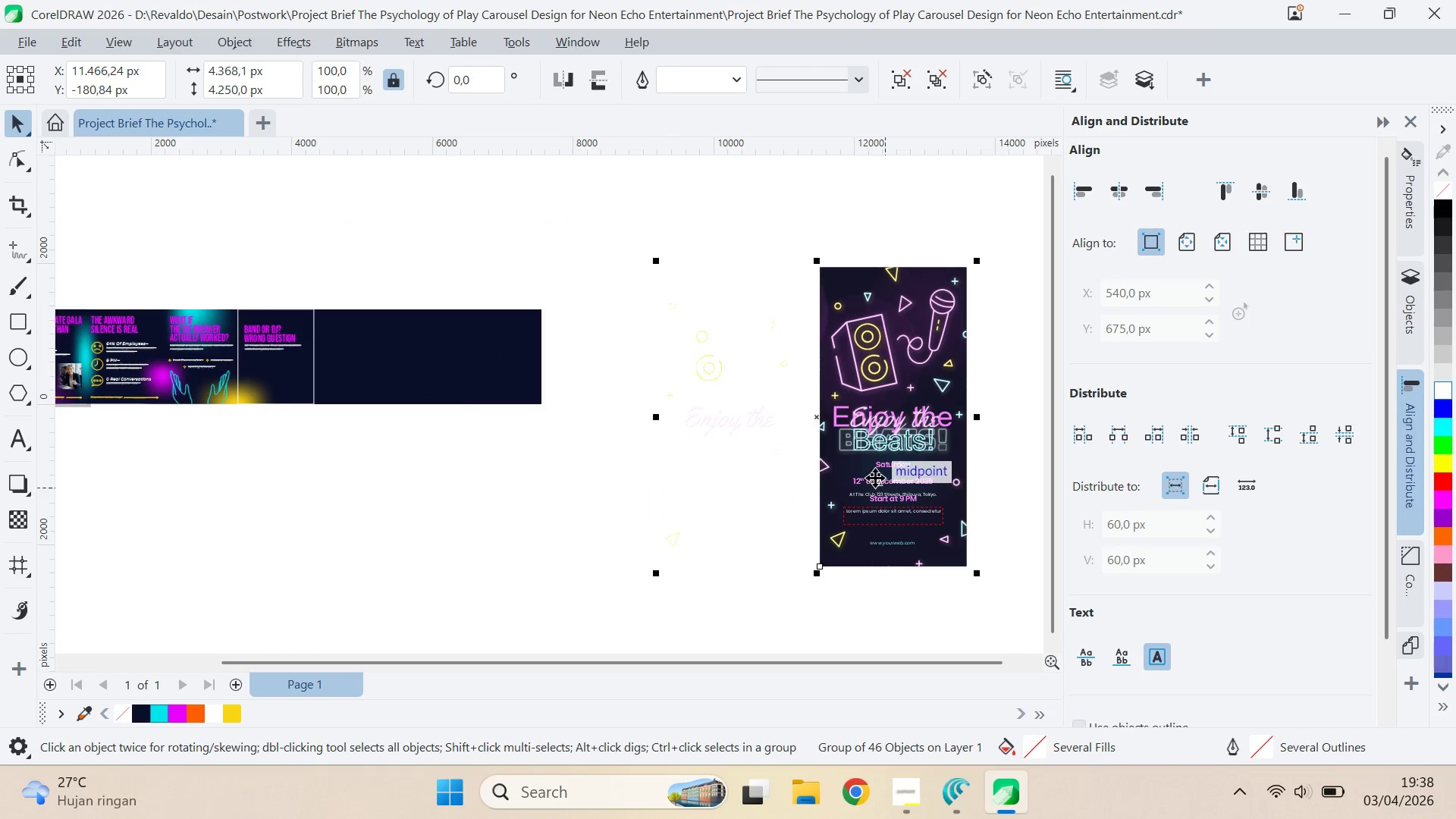 
type(qv)
 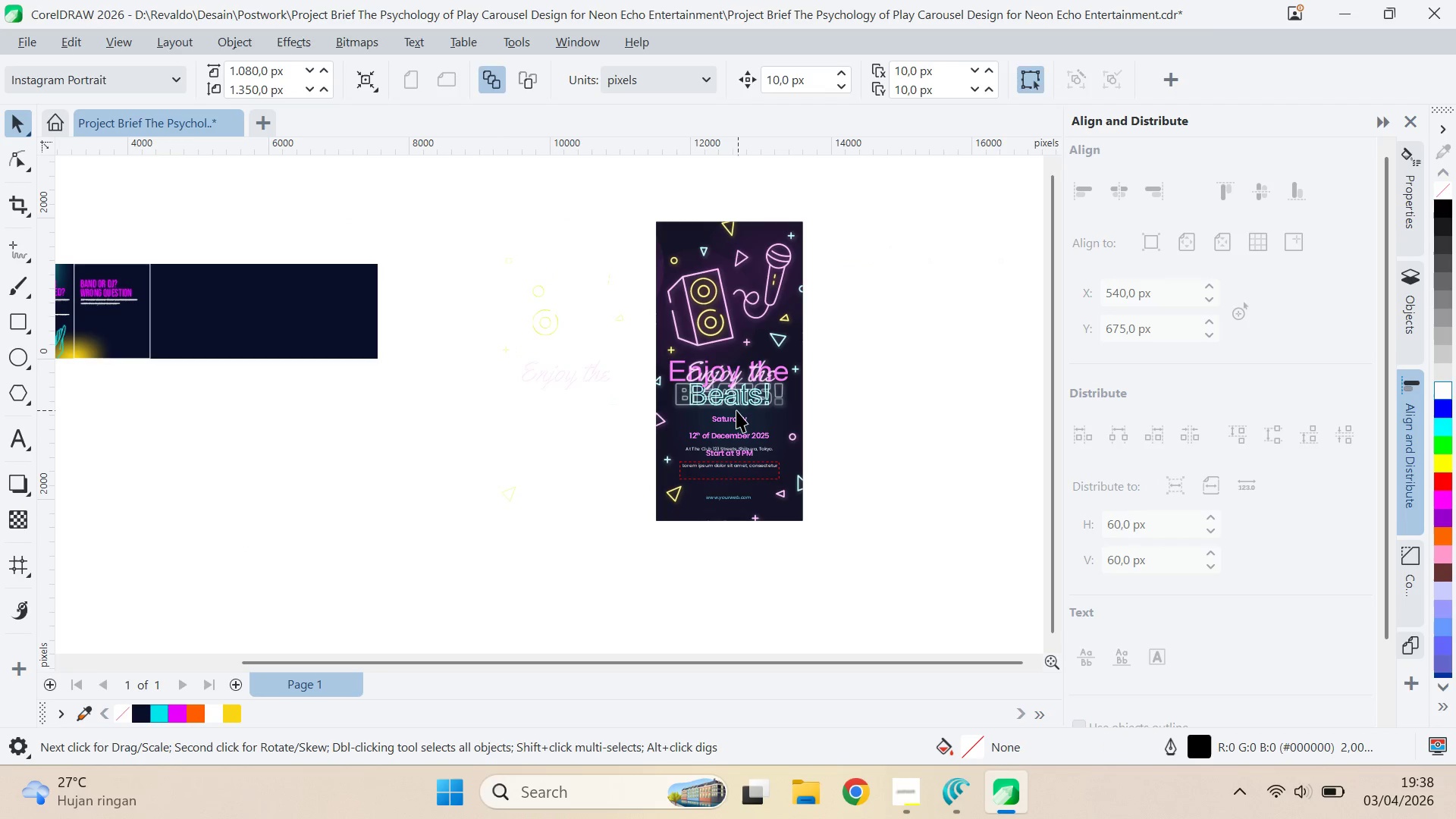 
left_click_drag(start_coordinate=[852, 463], to_coordinate=[689, 417])
 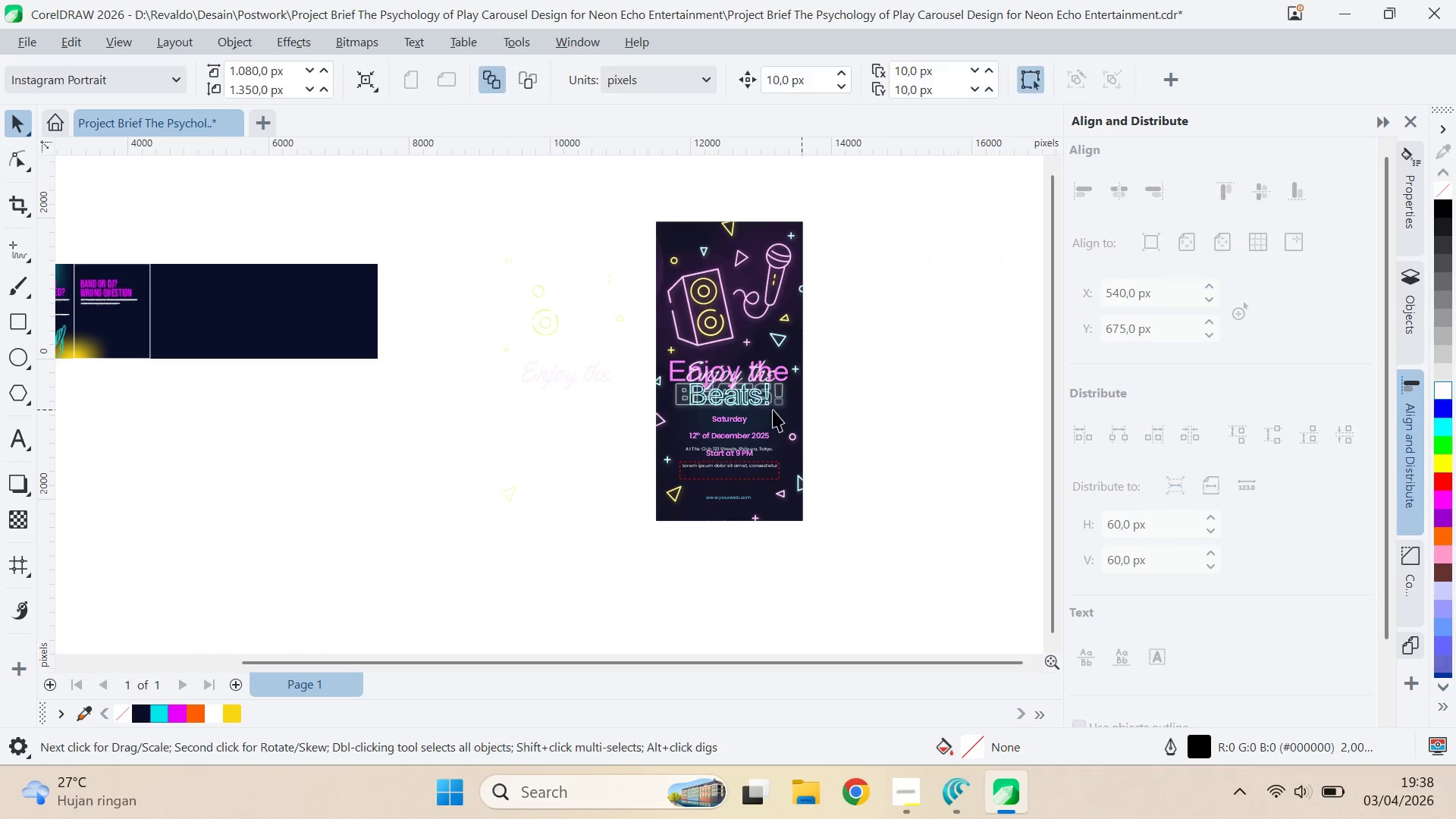 
double_click([736, 410])
 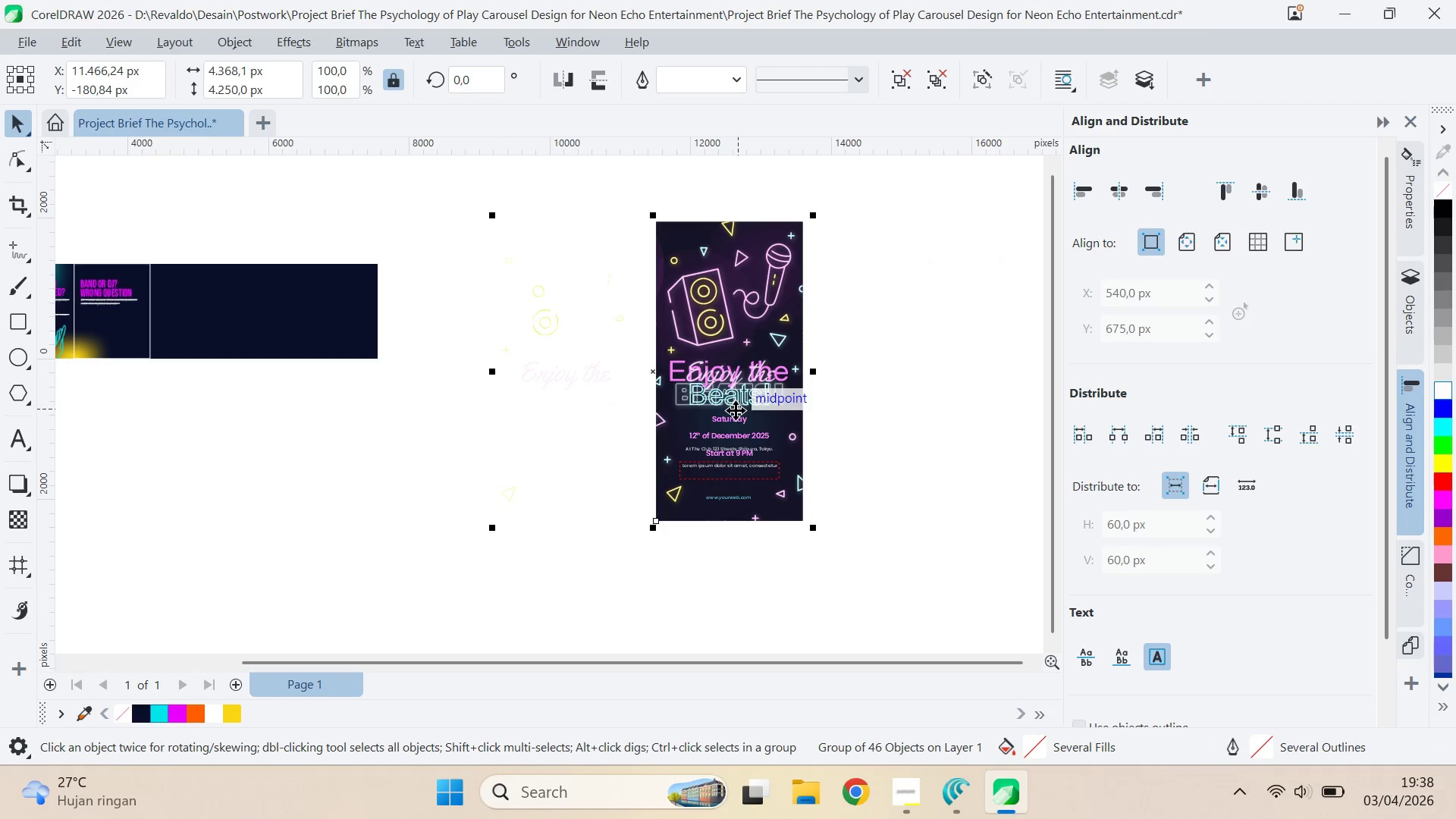 
key(Control+U)
 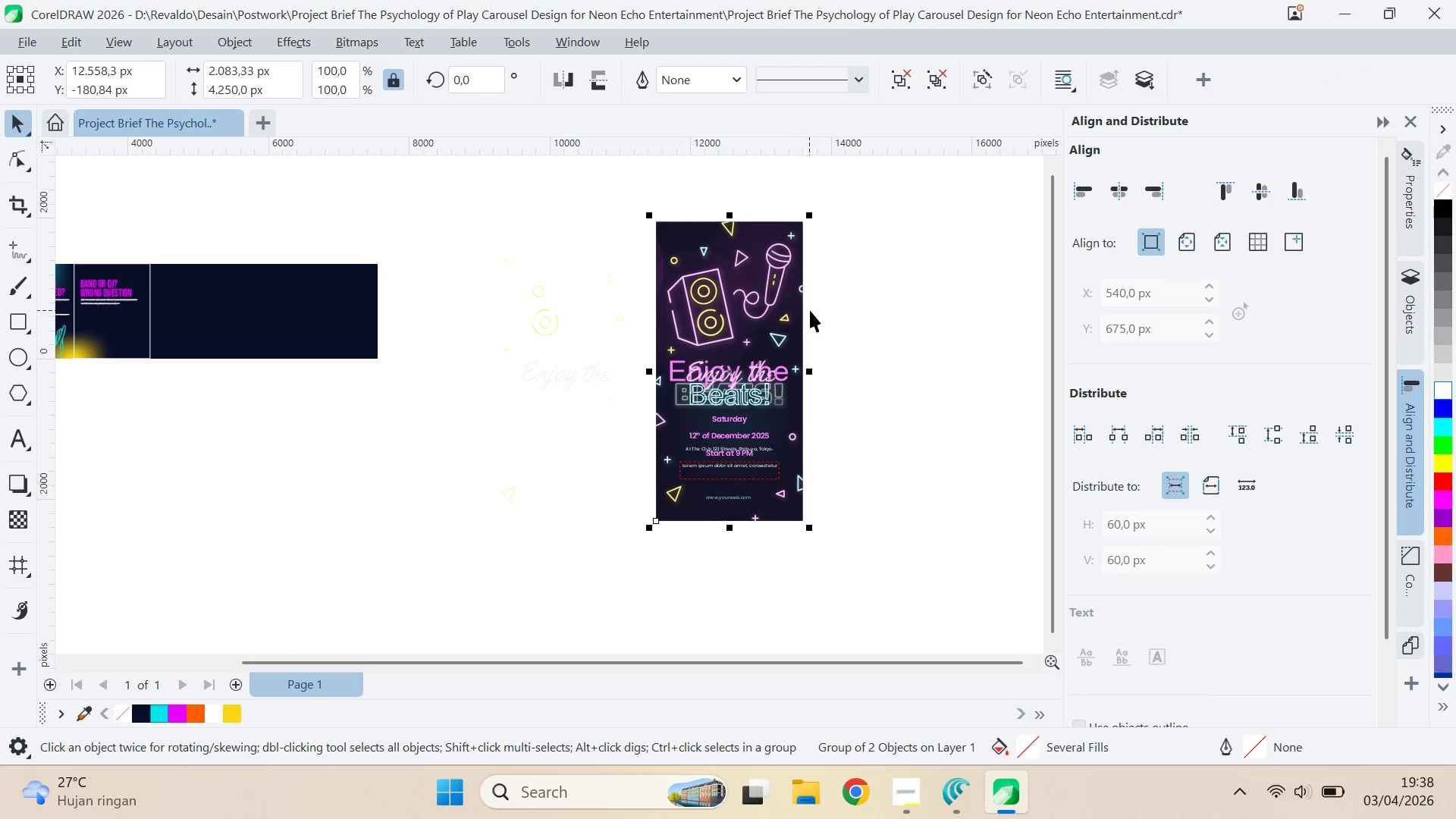 
key(Delete)
 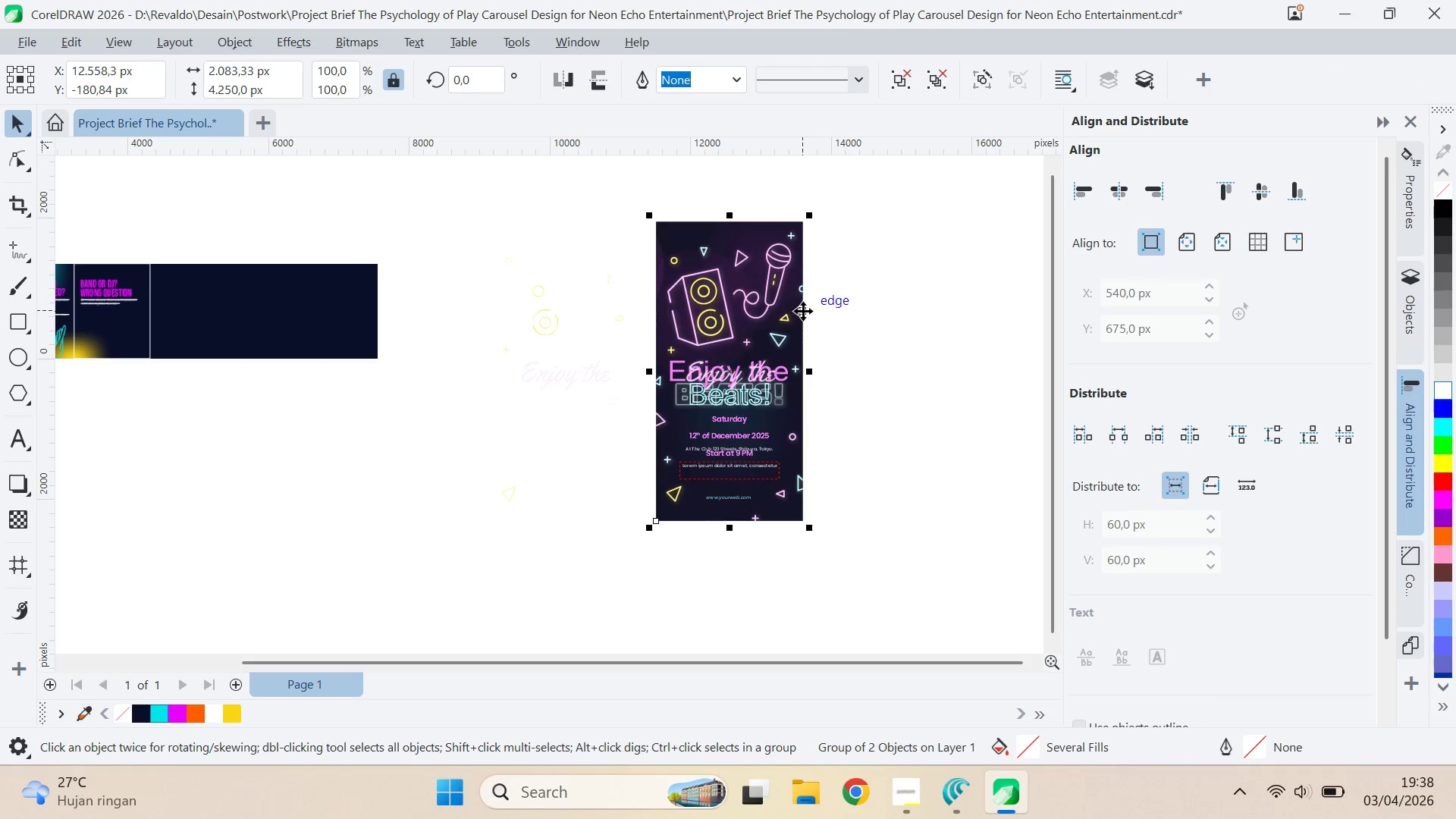 
key(Delete)
 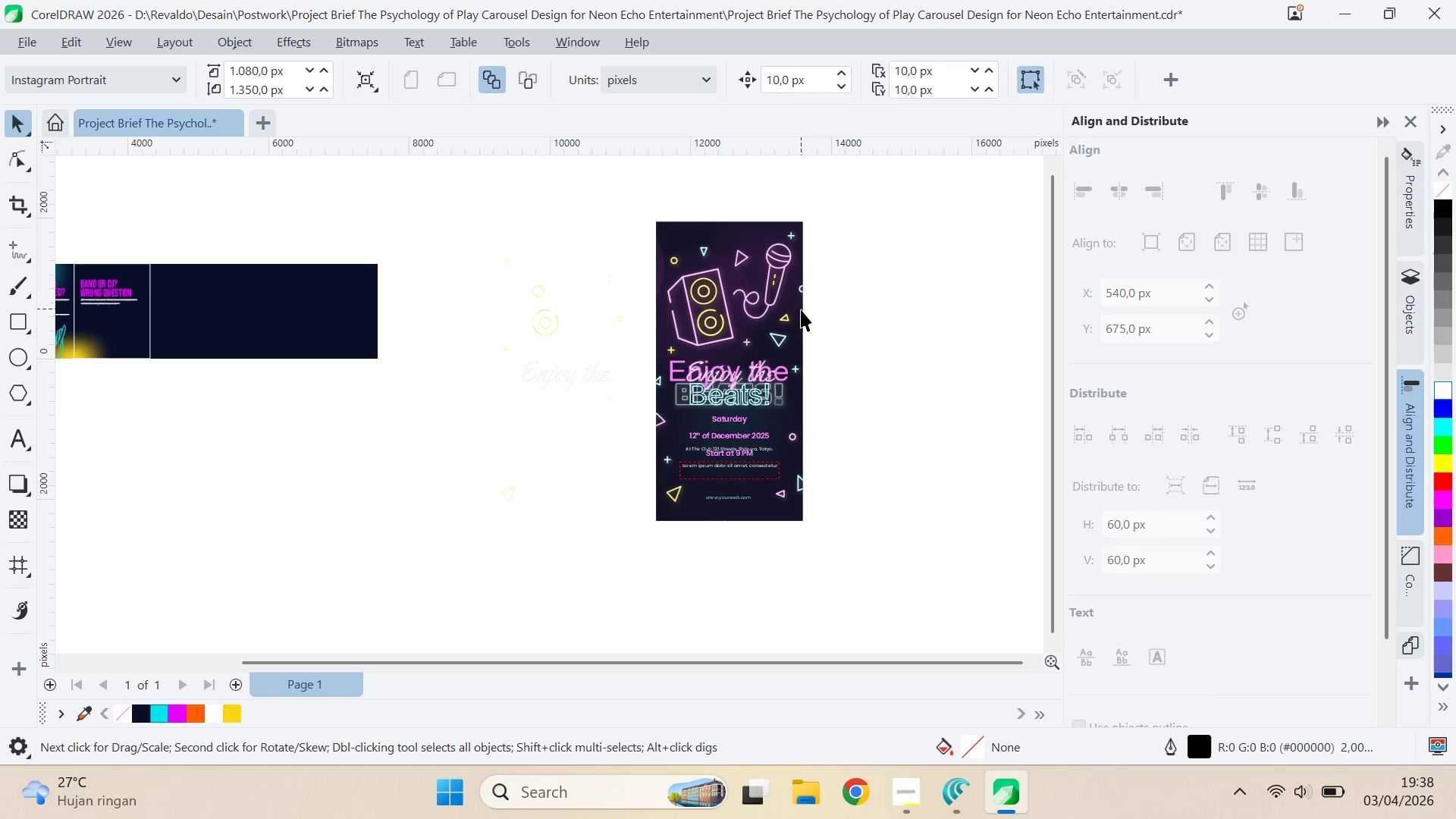 
left_click([800, 309])
 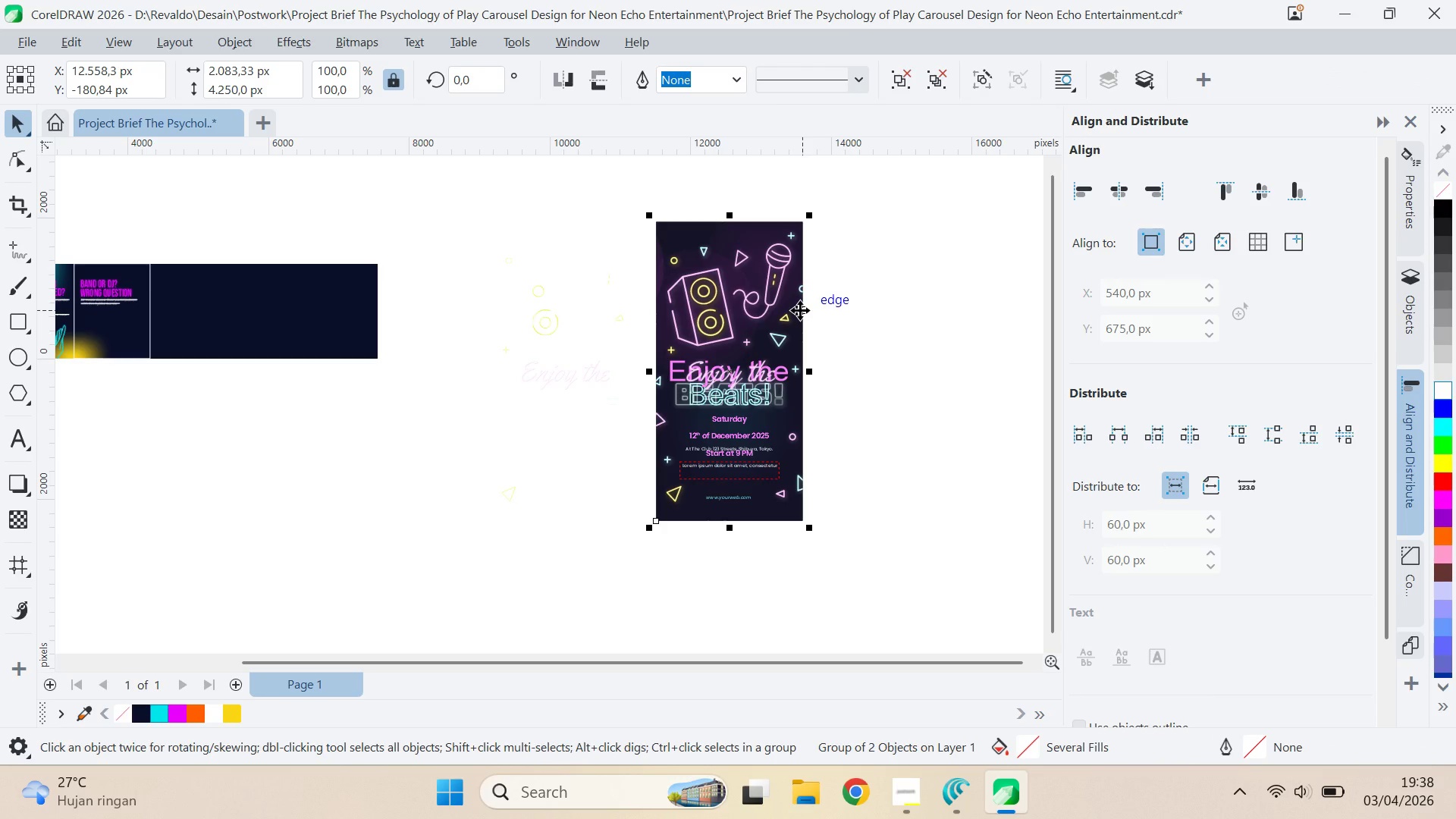 
key(Delete)
 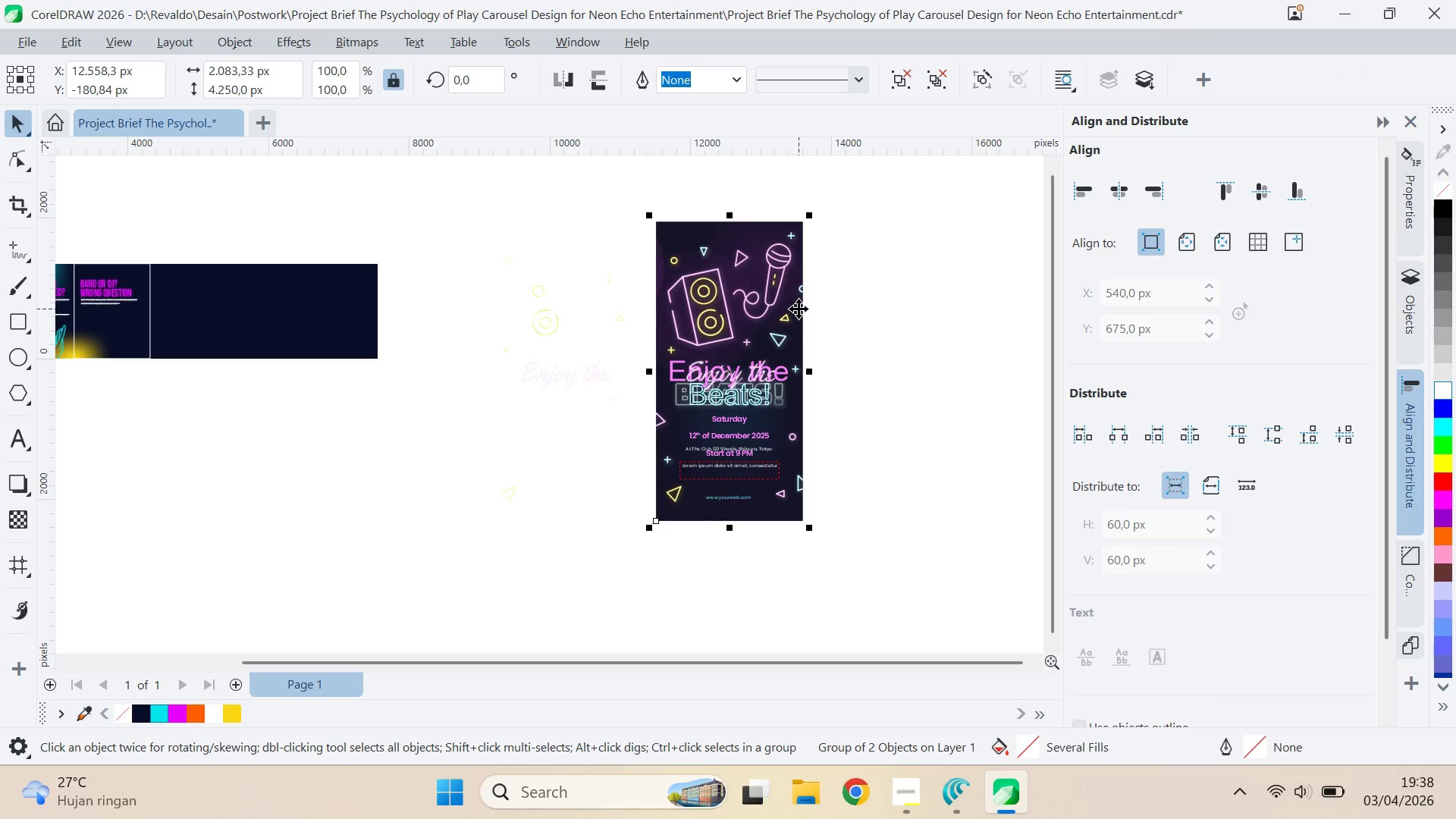 
key(Delete)
 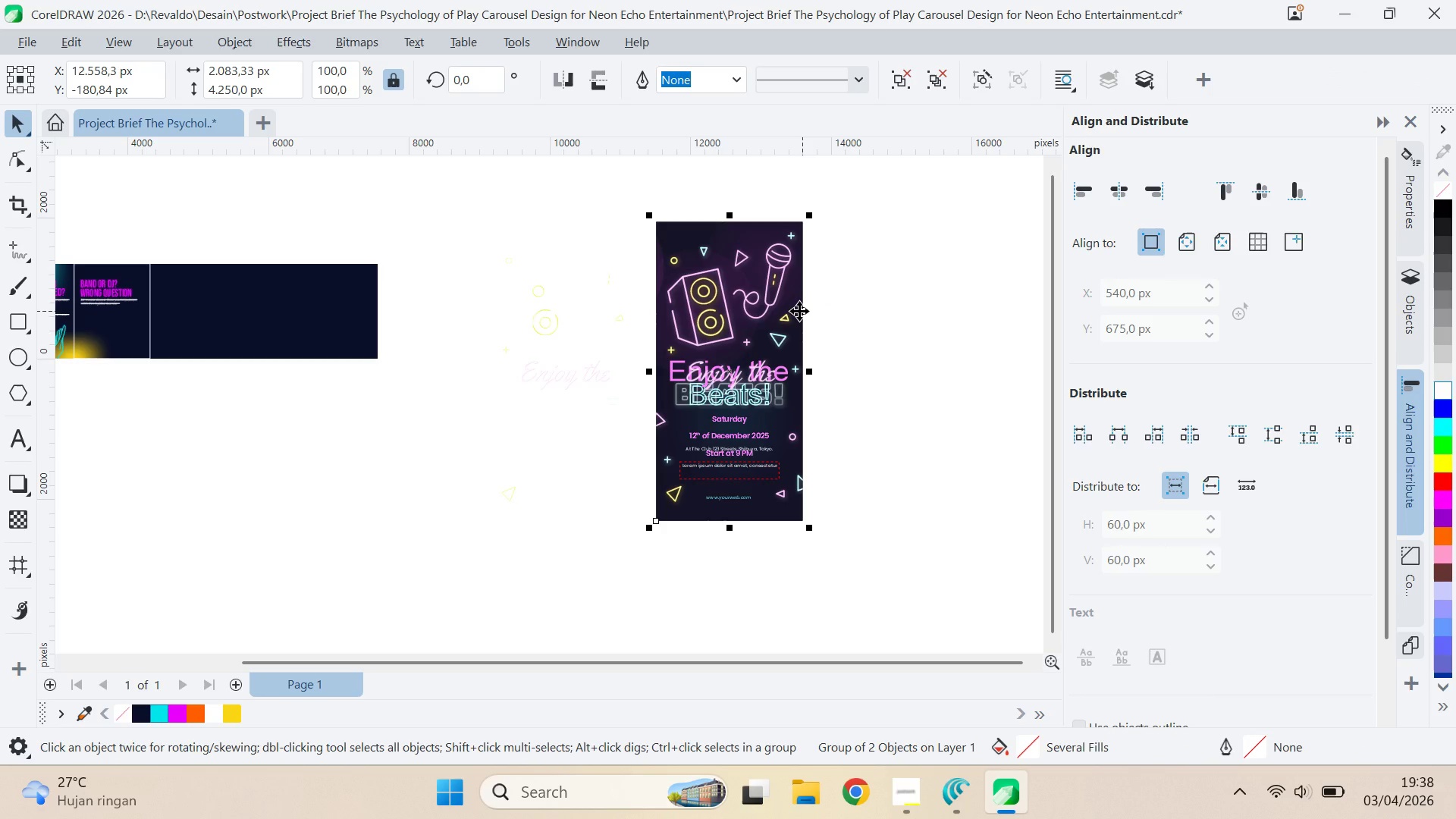 
key(Delete)
 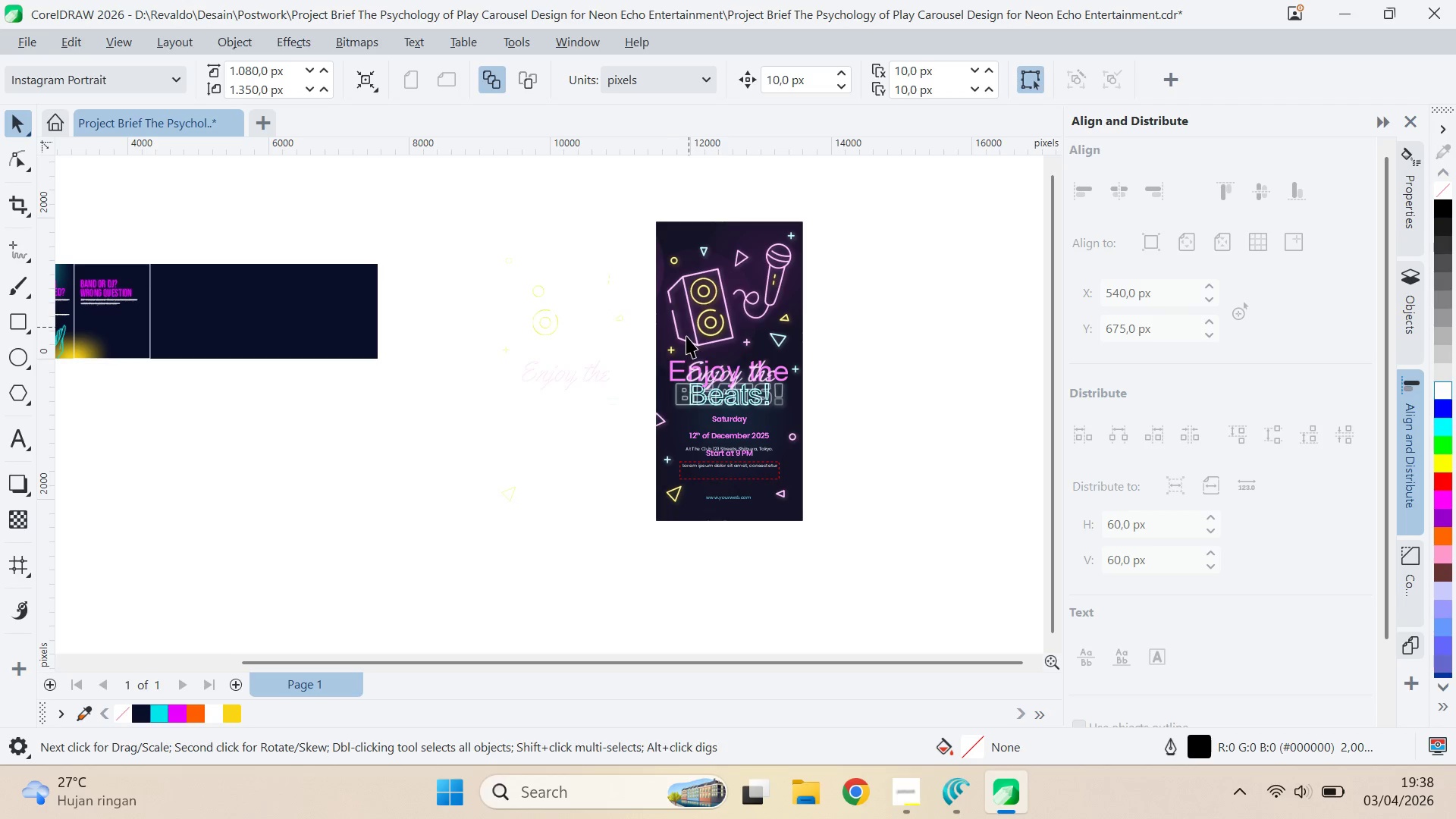 
scroll: coordinate [569, 340], scroll_direction: up, amount: 3.0
 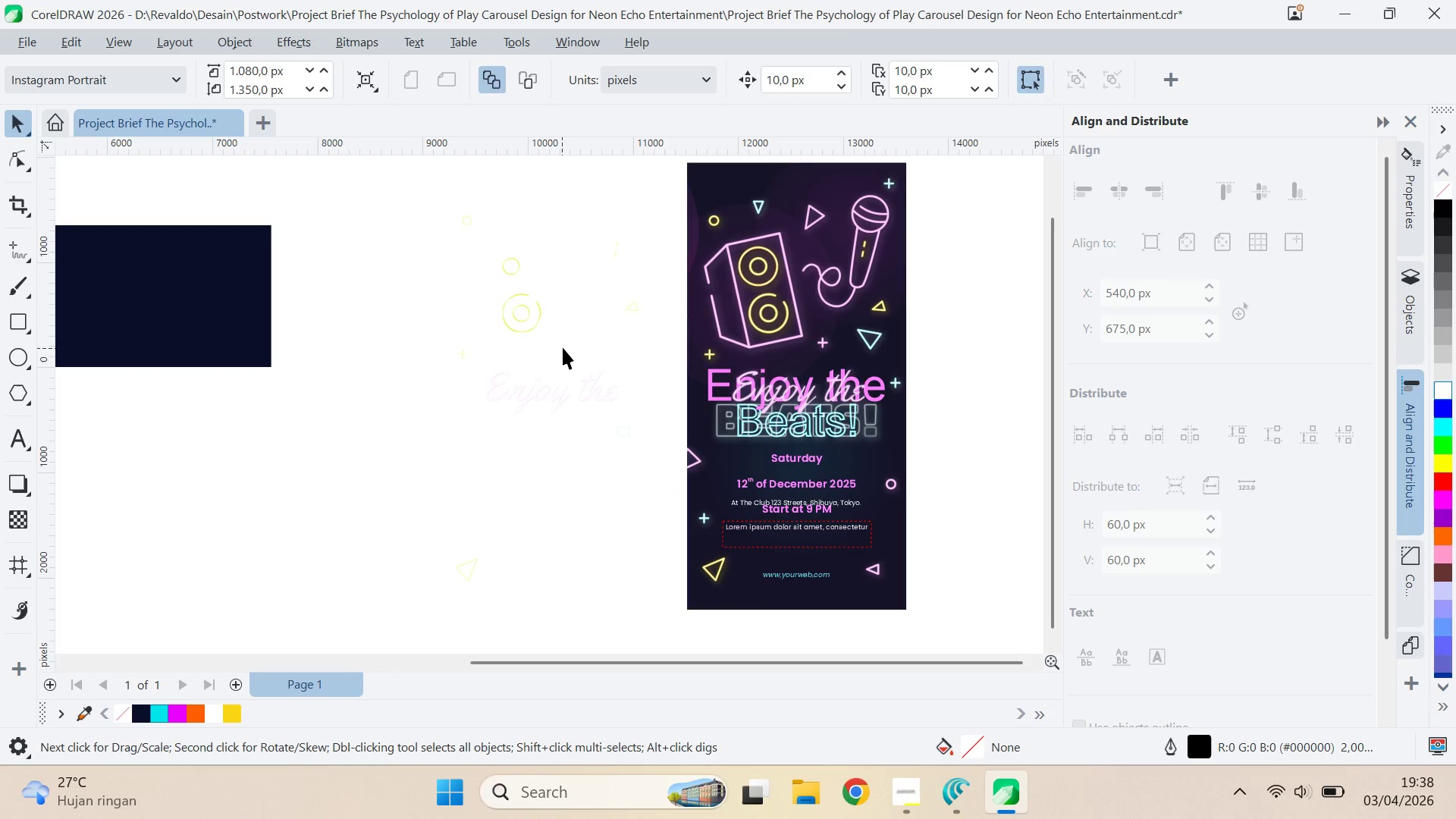 
key(Control+A)
 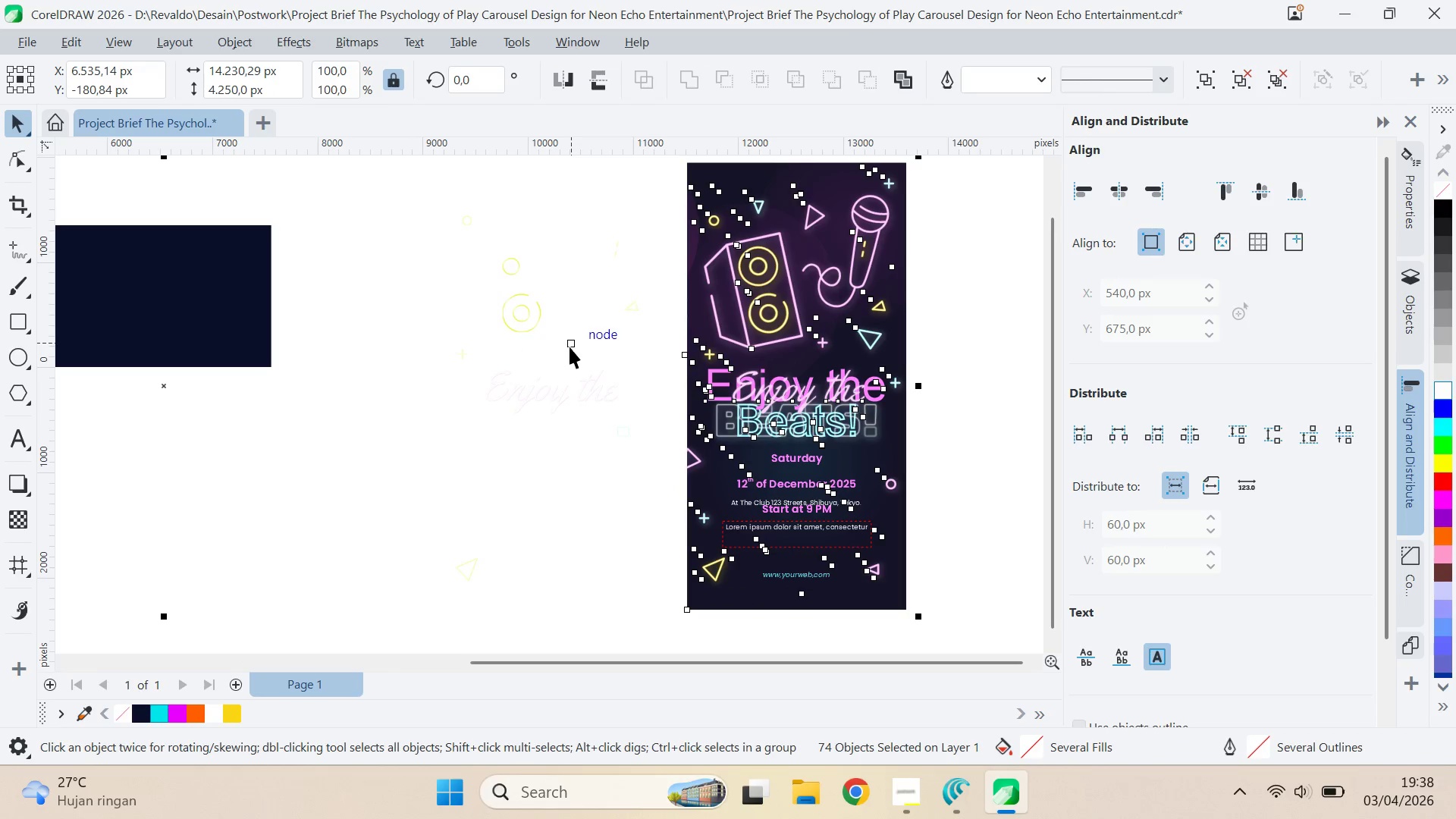 
scroll: coordinate [598, 365], scroll_direction: down, amount: 3.0
 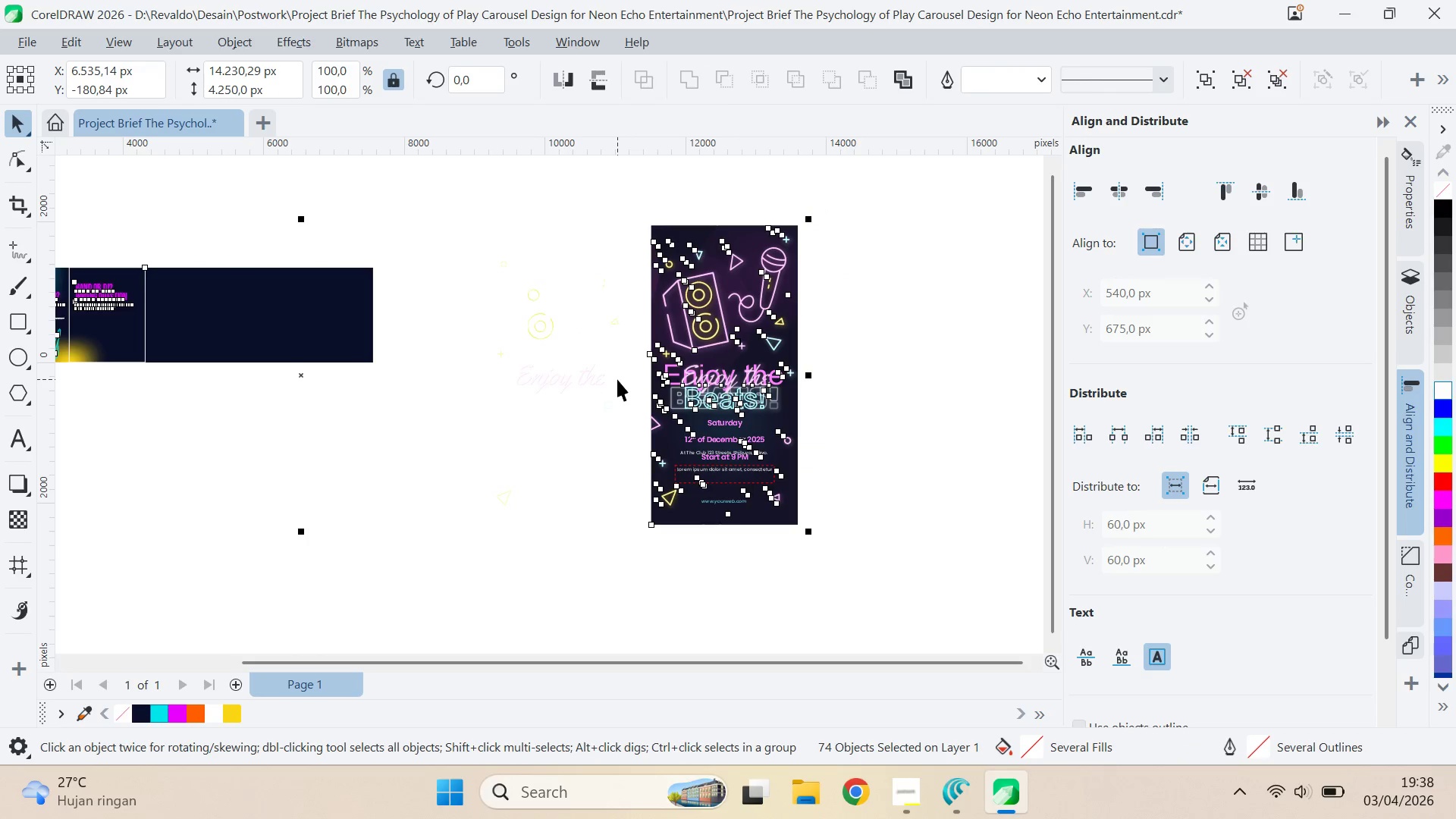 
key(Delete)
 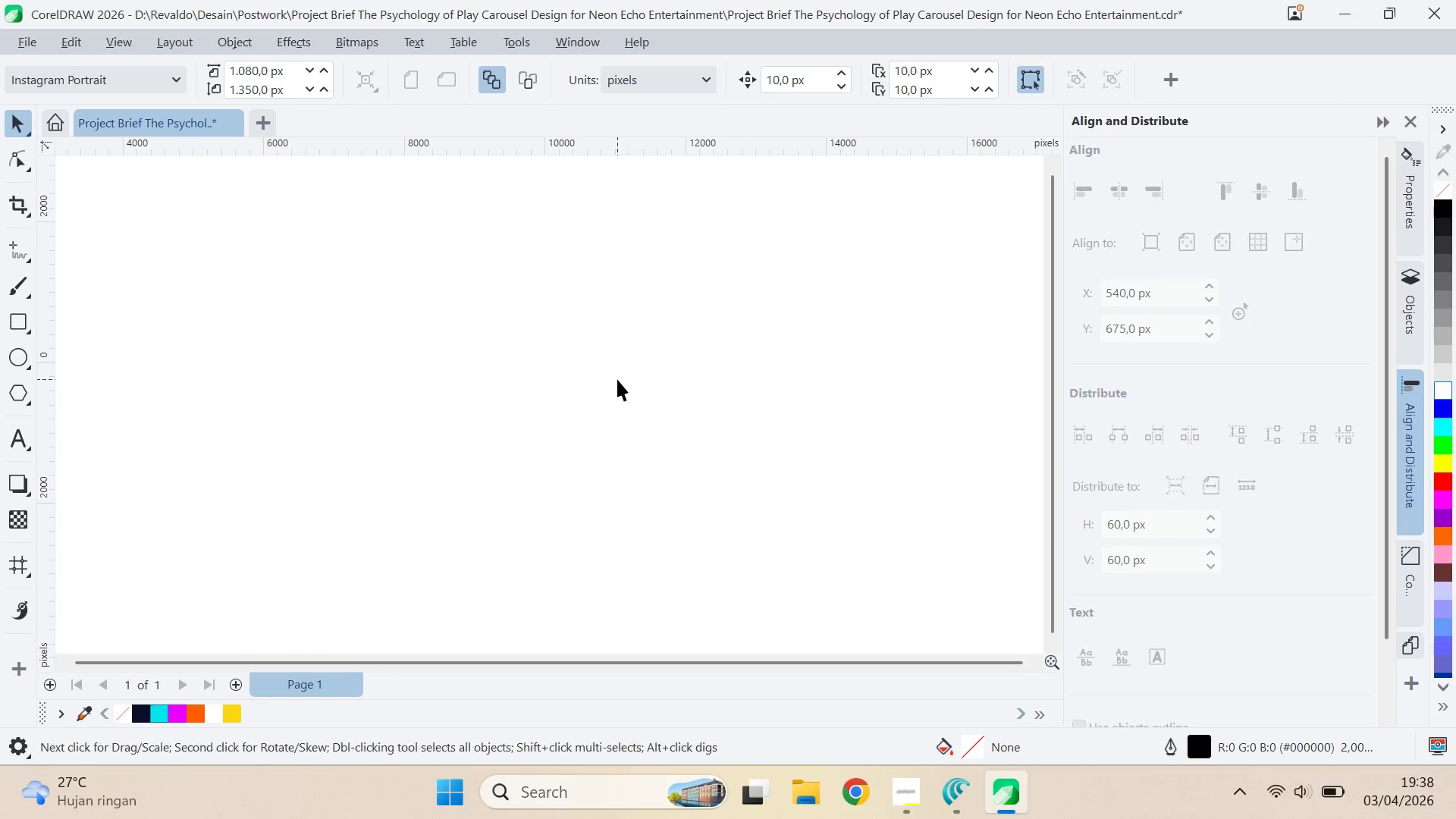 
key(Alt+Tab)
 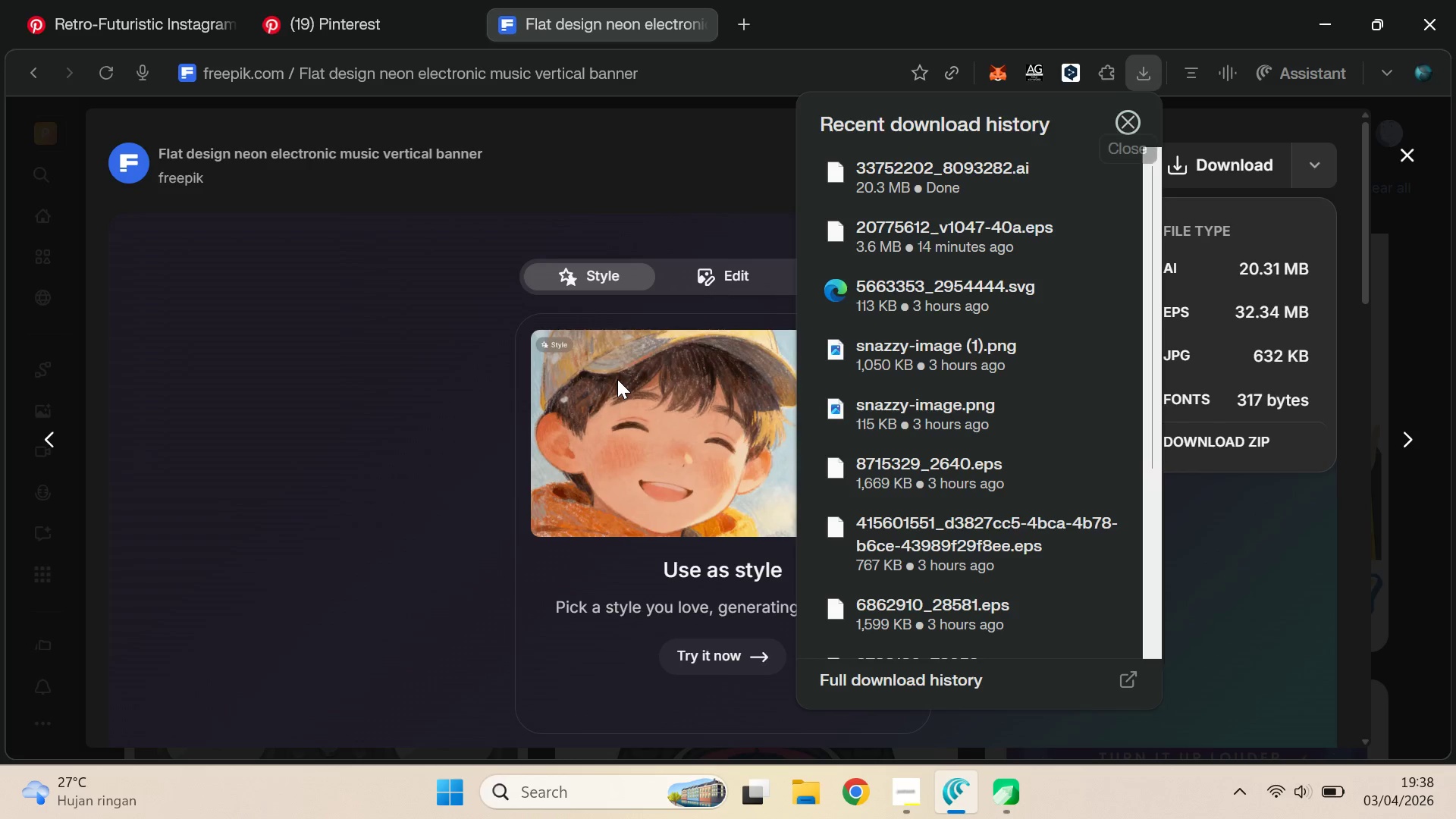 
key(Alt+AltLeft)
 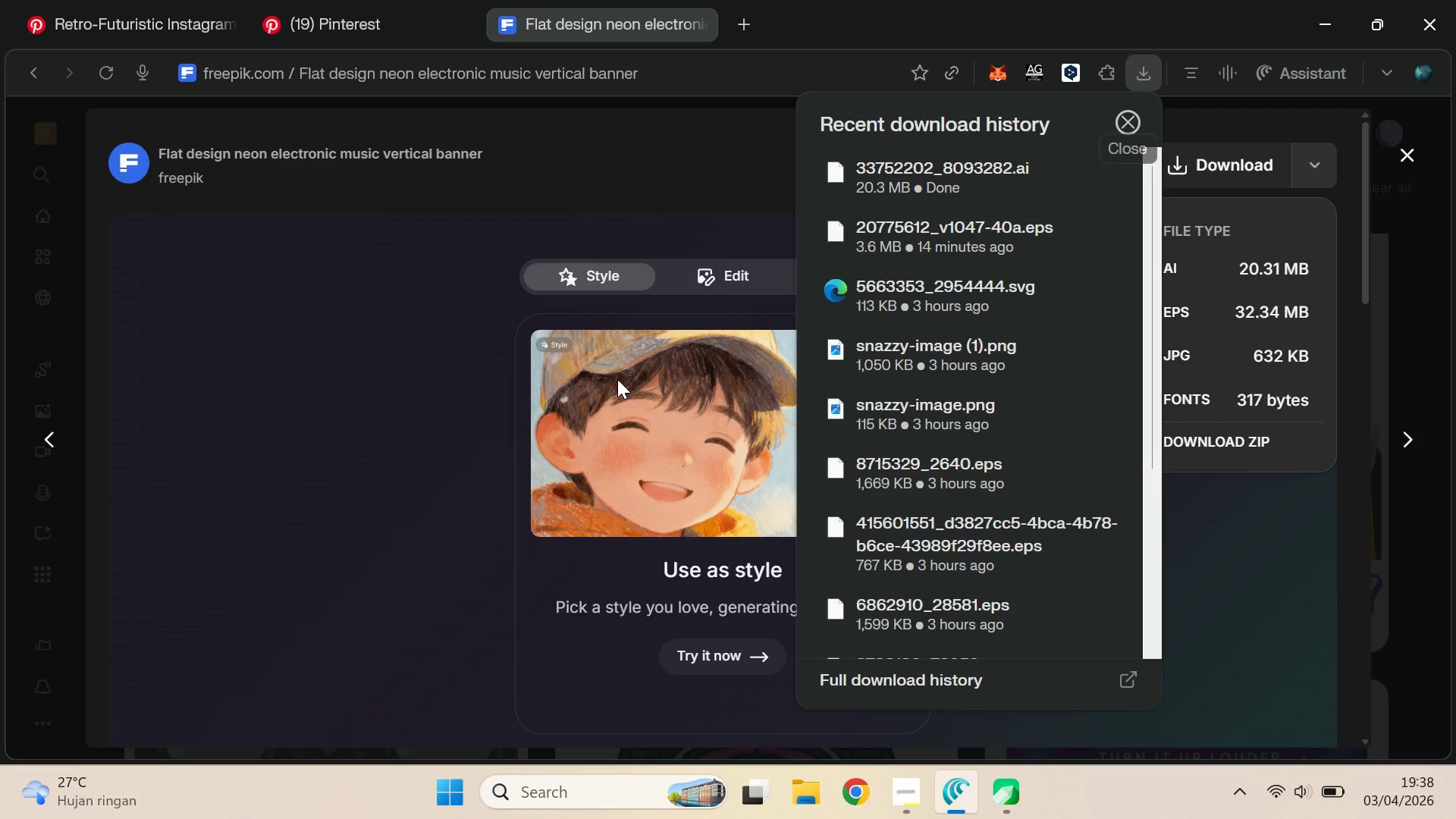 
key(Alt+Tab)
 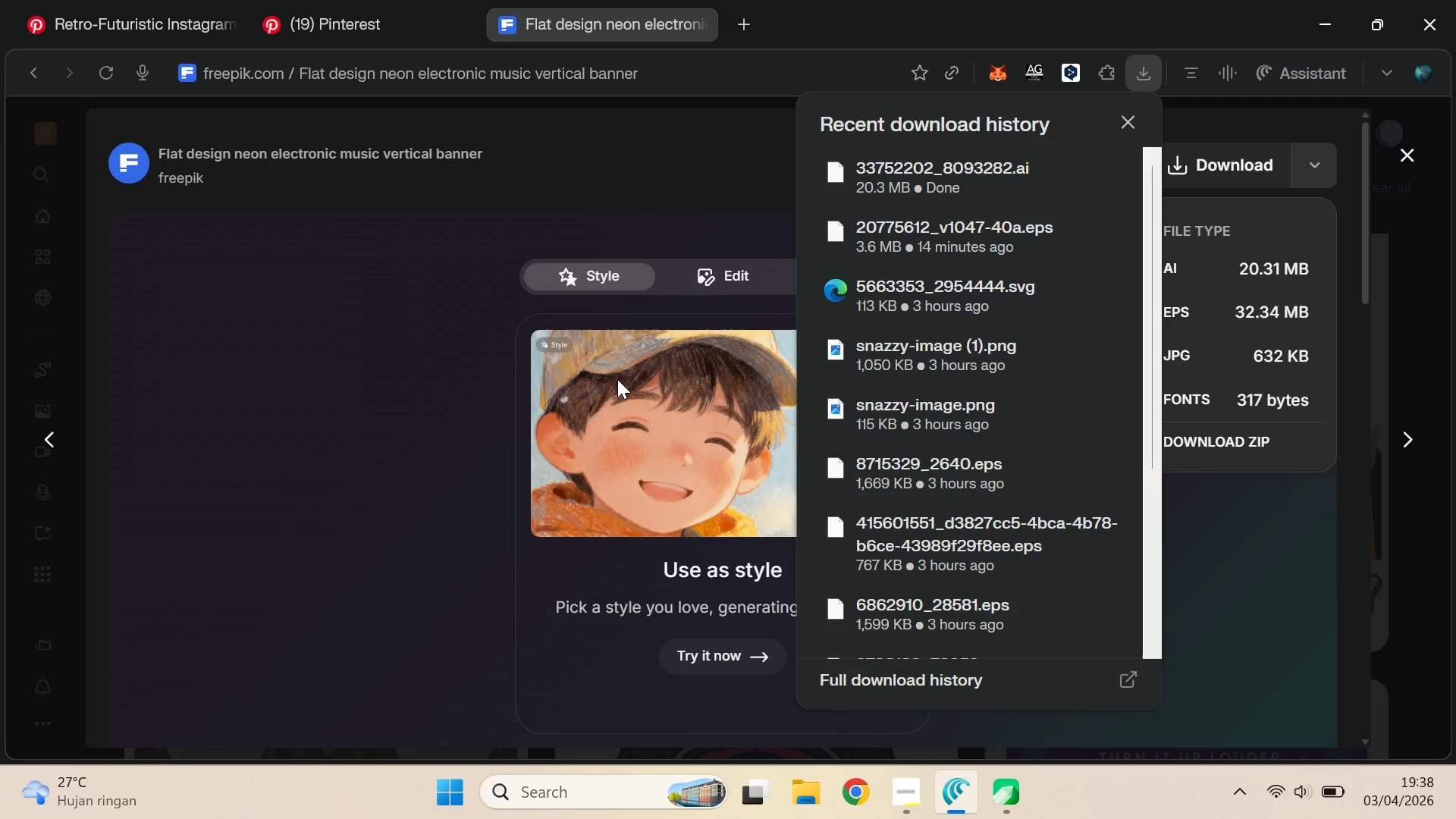 
key(Control+Z)
 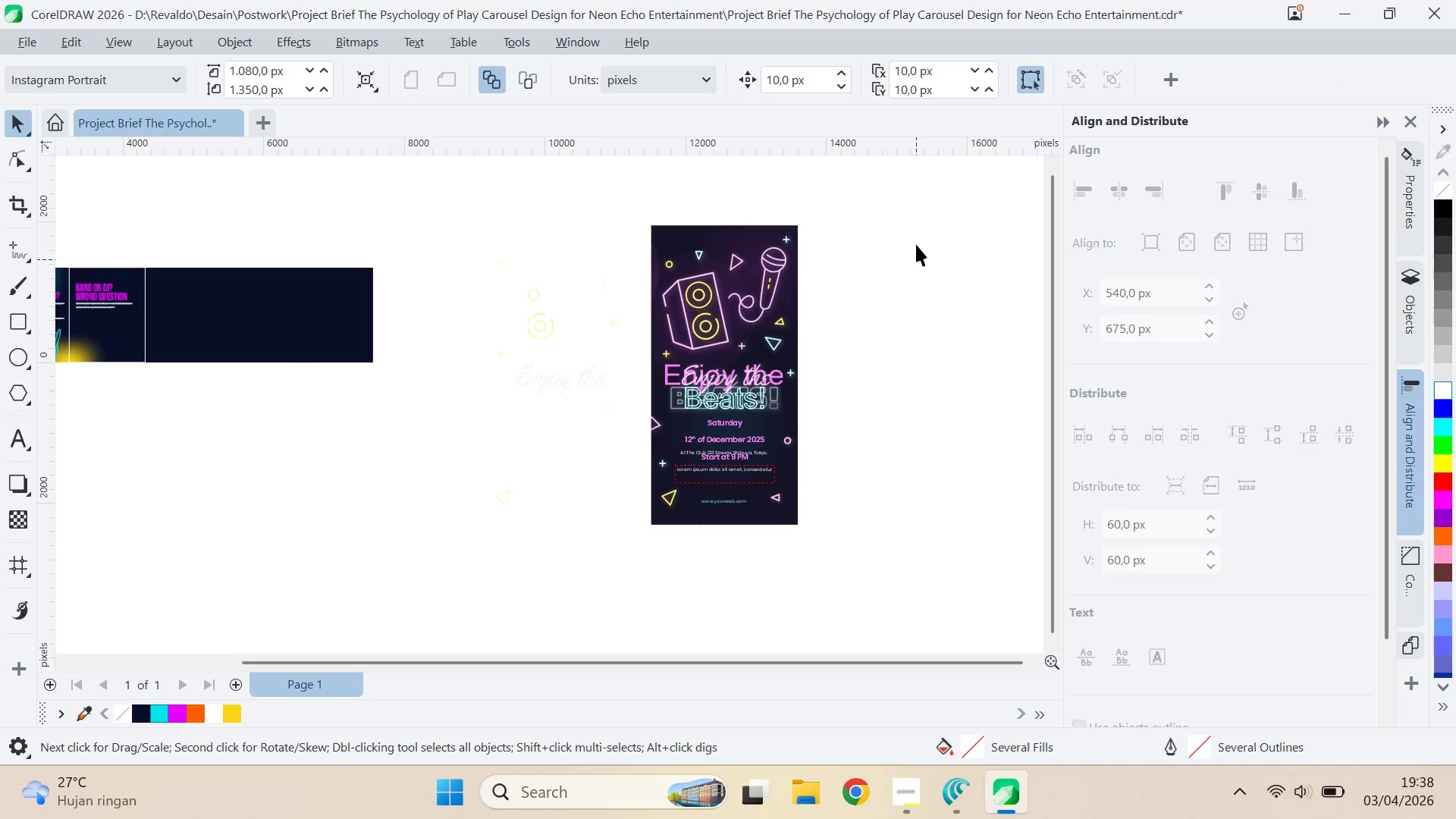 
left_click_drag(start_coordinate=[921, 187], to_coordinate=[244, 624])
 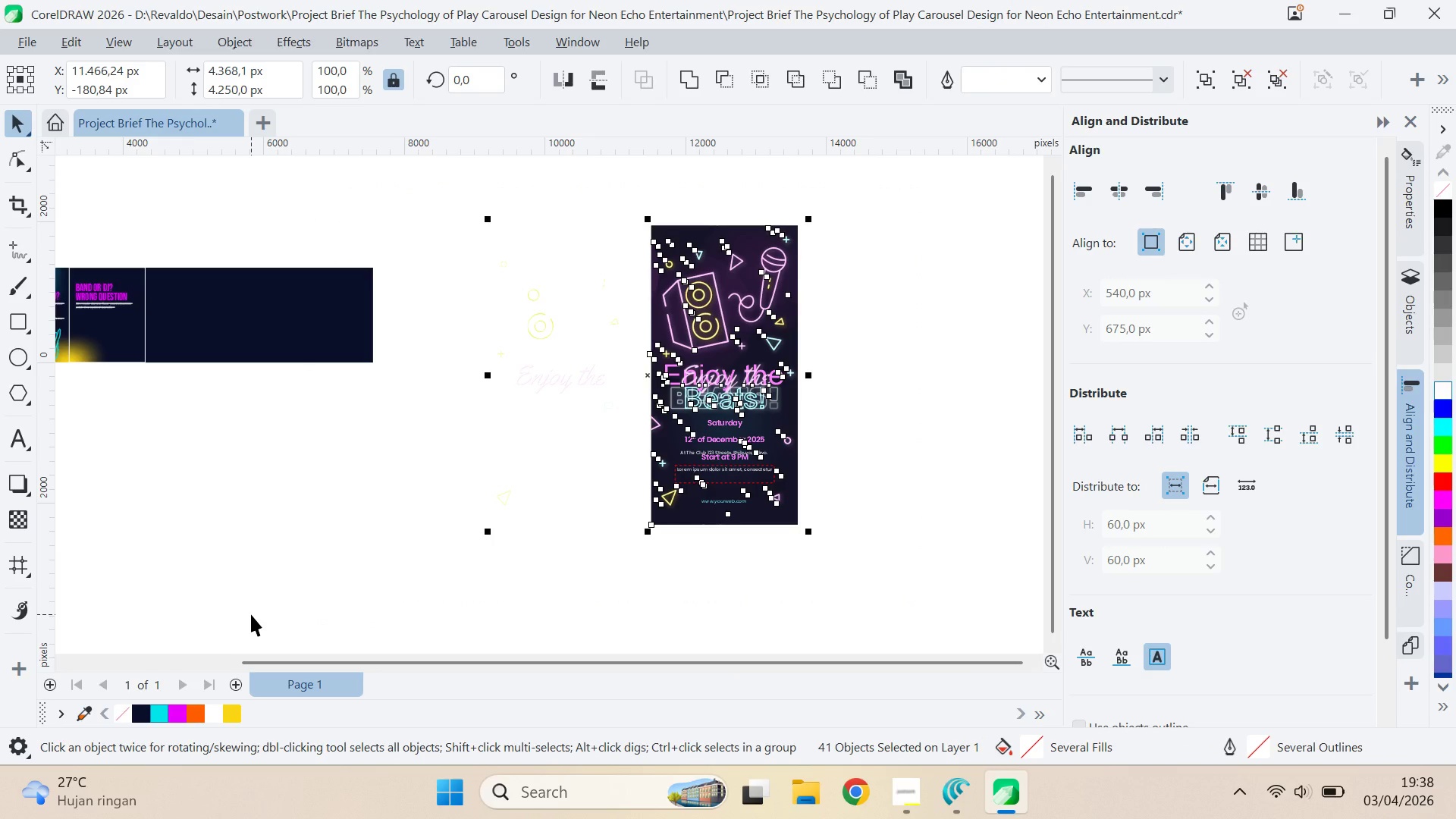 
key(Delete)
 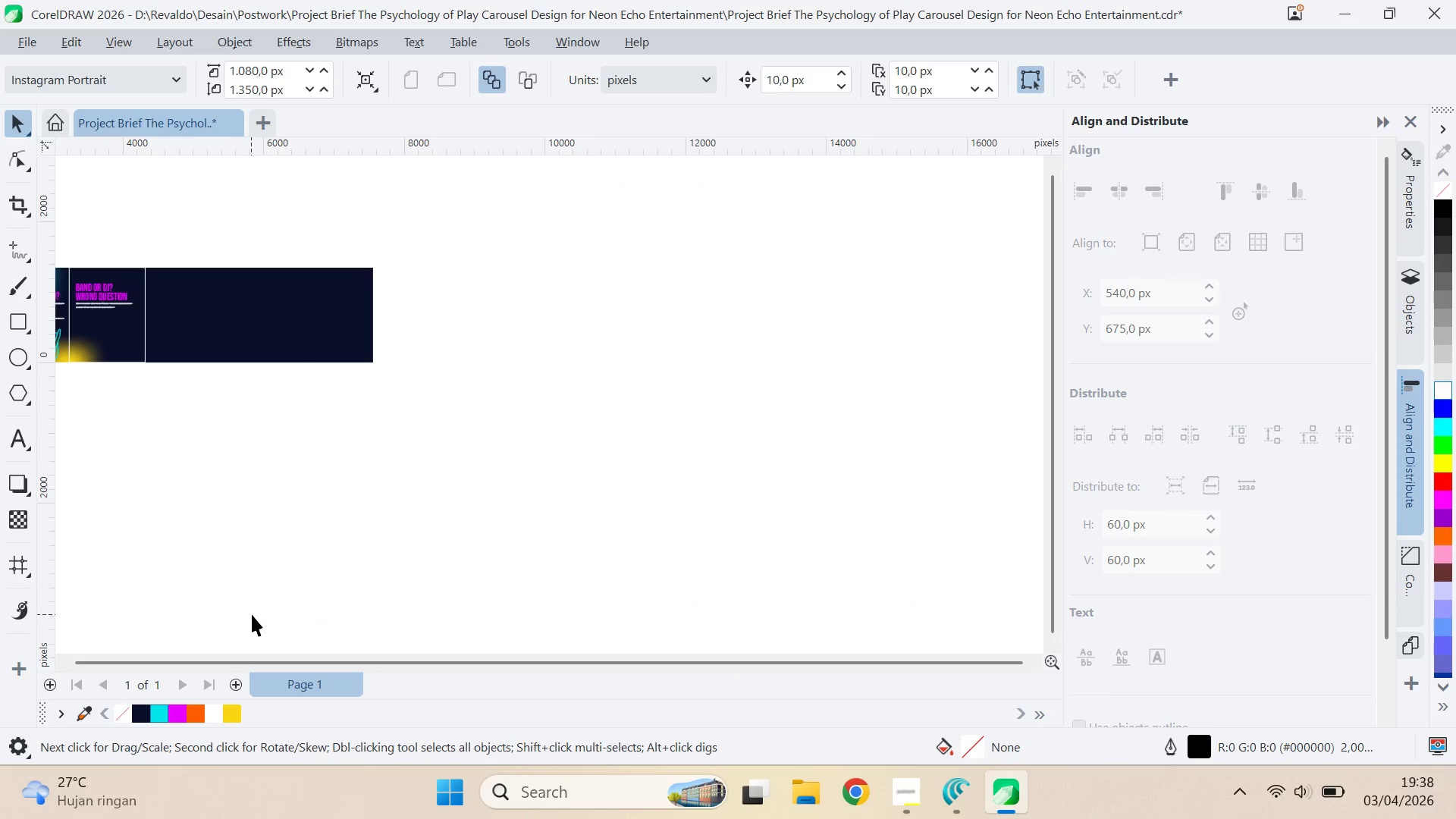 
key(Alt+Tab)
 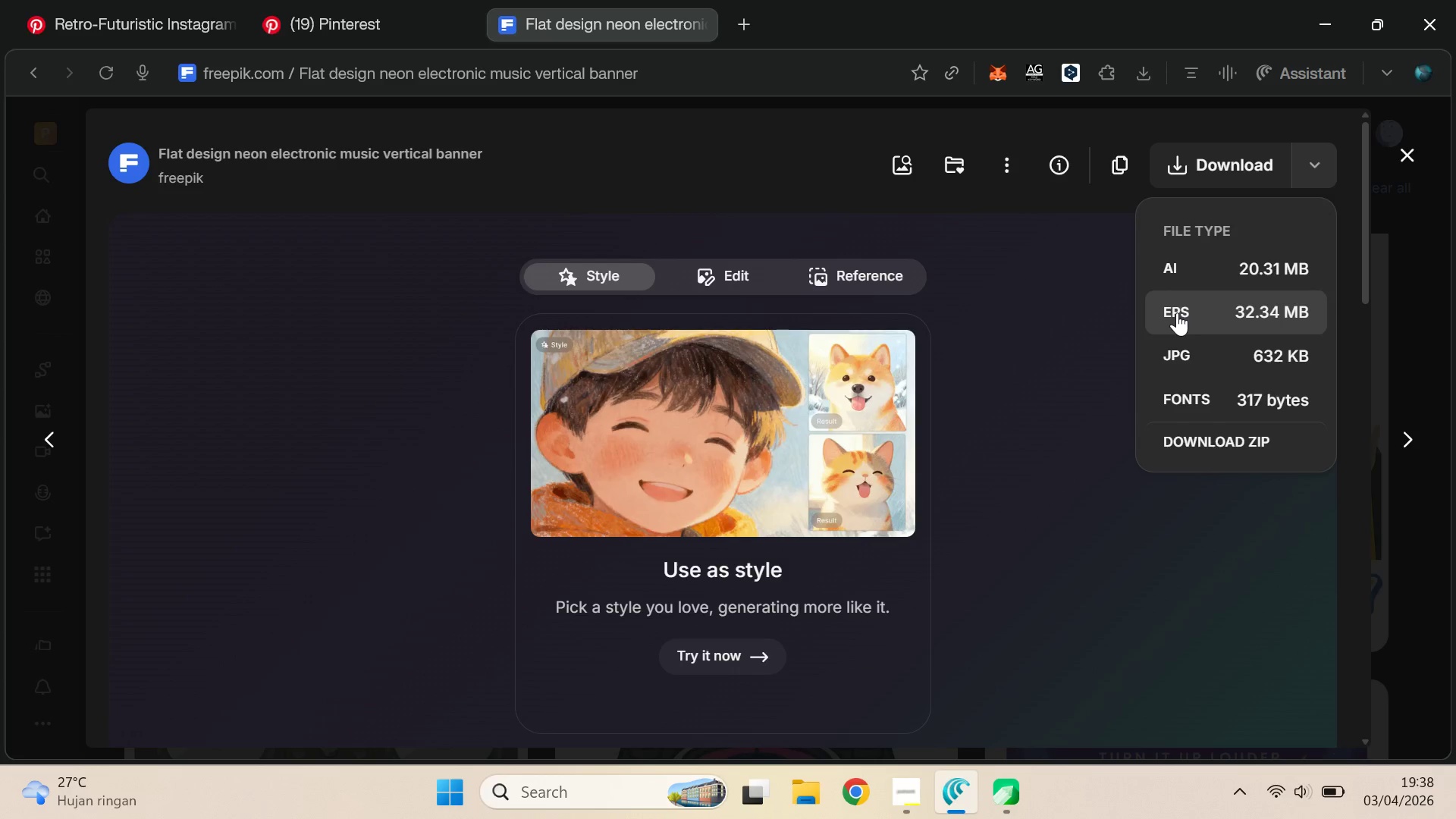 
left_click([1191, 317])
 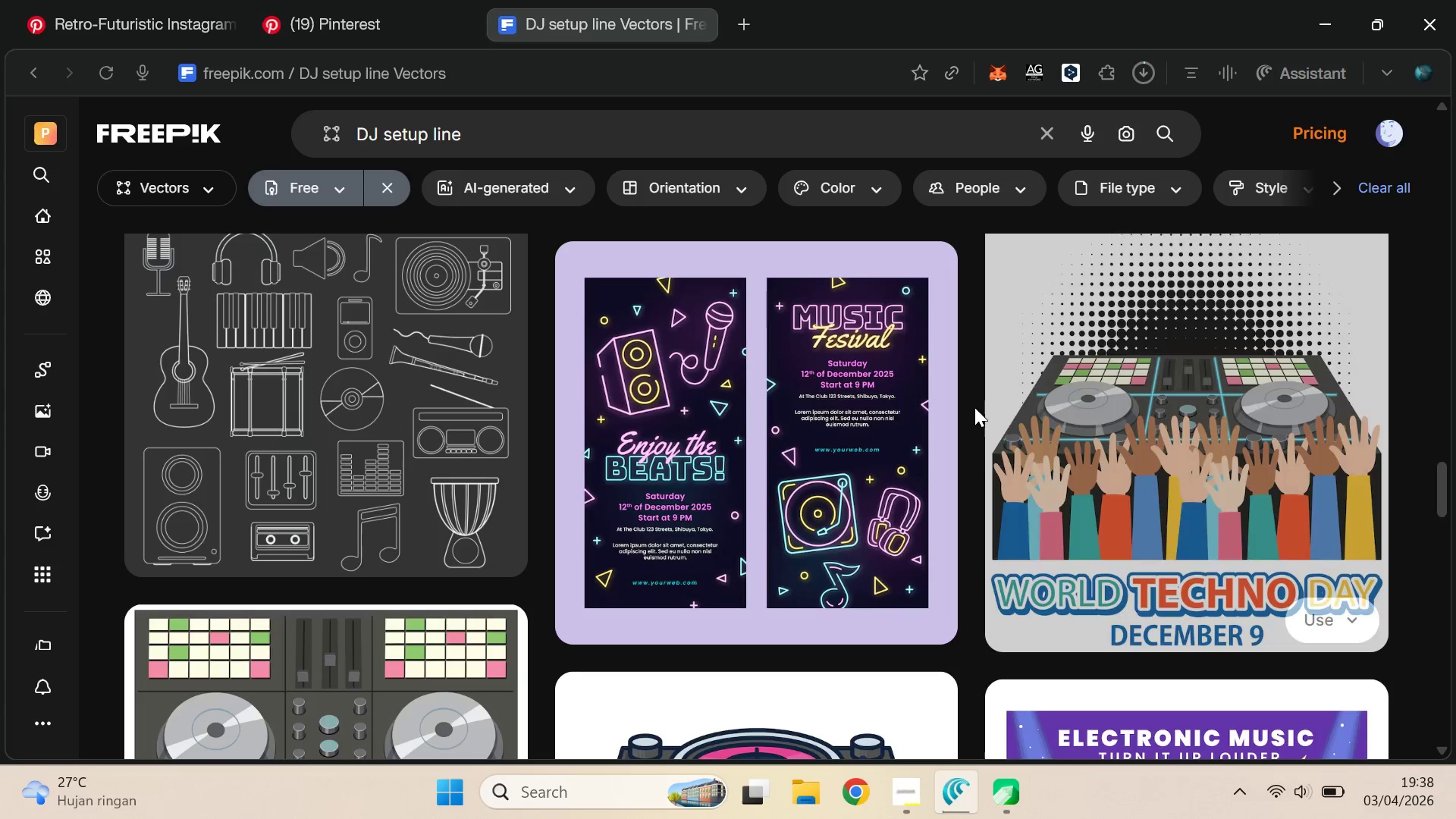 
wait(6.05)
 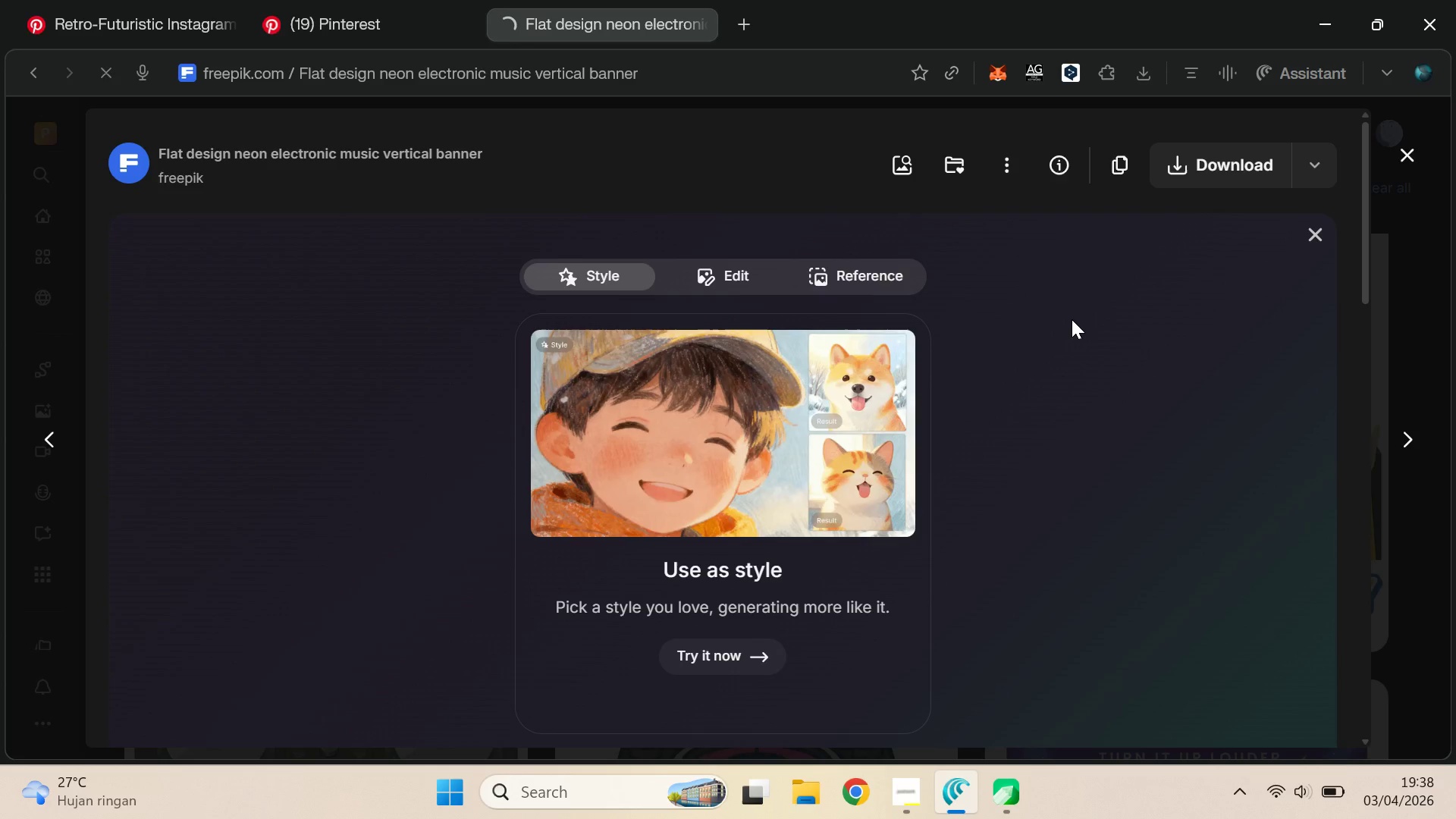 
scroll: coordinate [959, 413], scroll_direction: down, amount: 6.0
 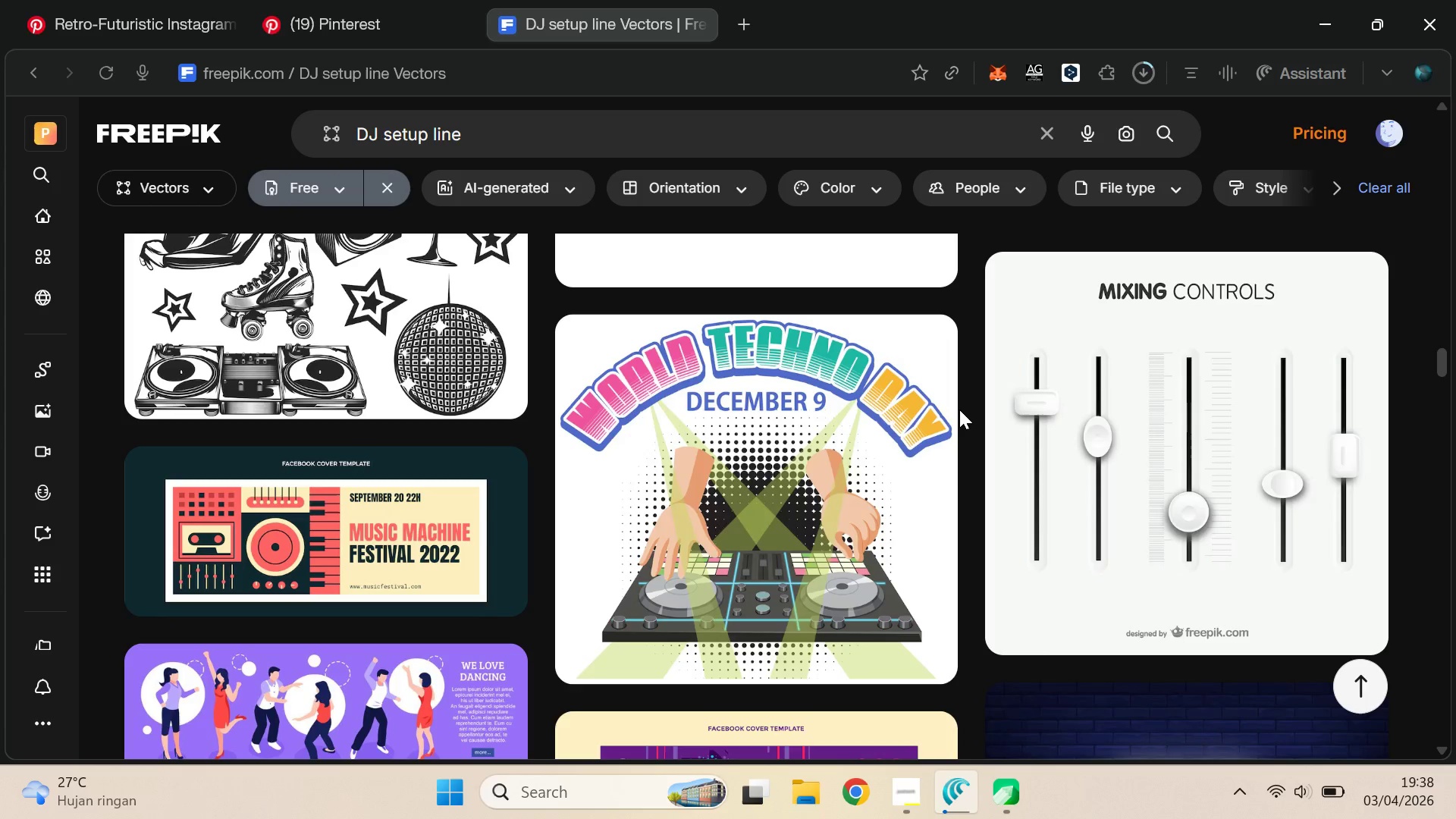 
scroll: coordinate [955, 403], scroll_direction: up, amount: 9.0
 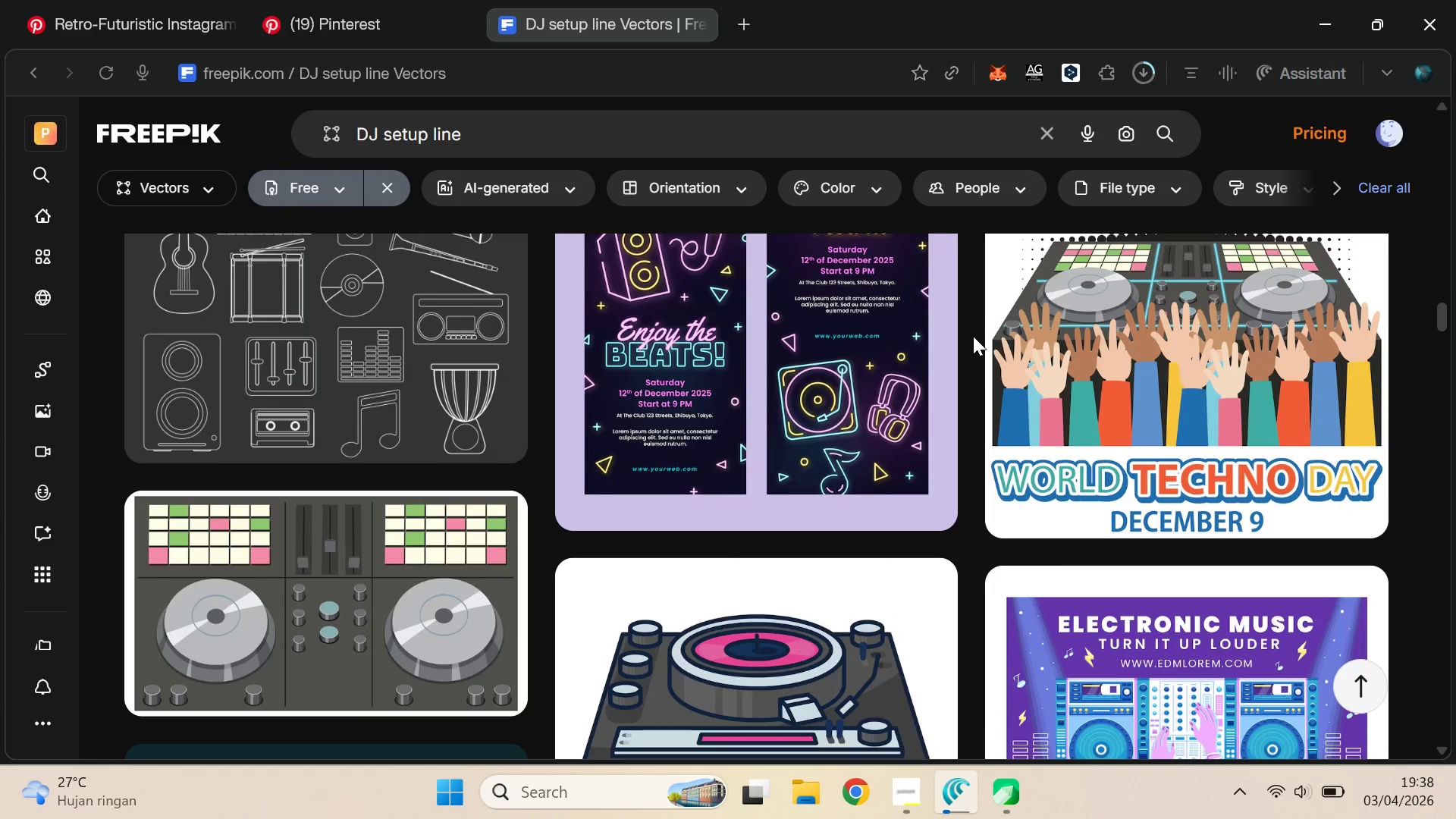 
mouse_move([934, 364])
 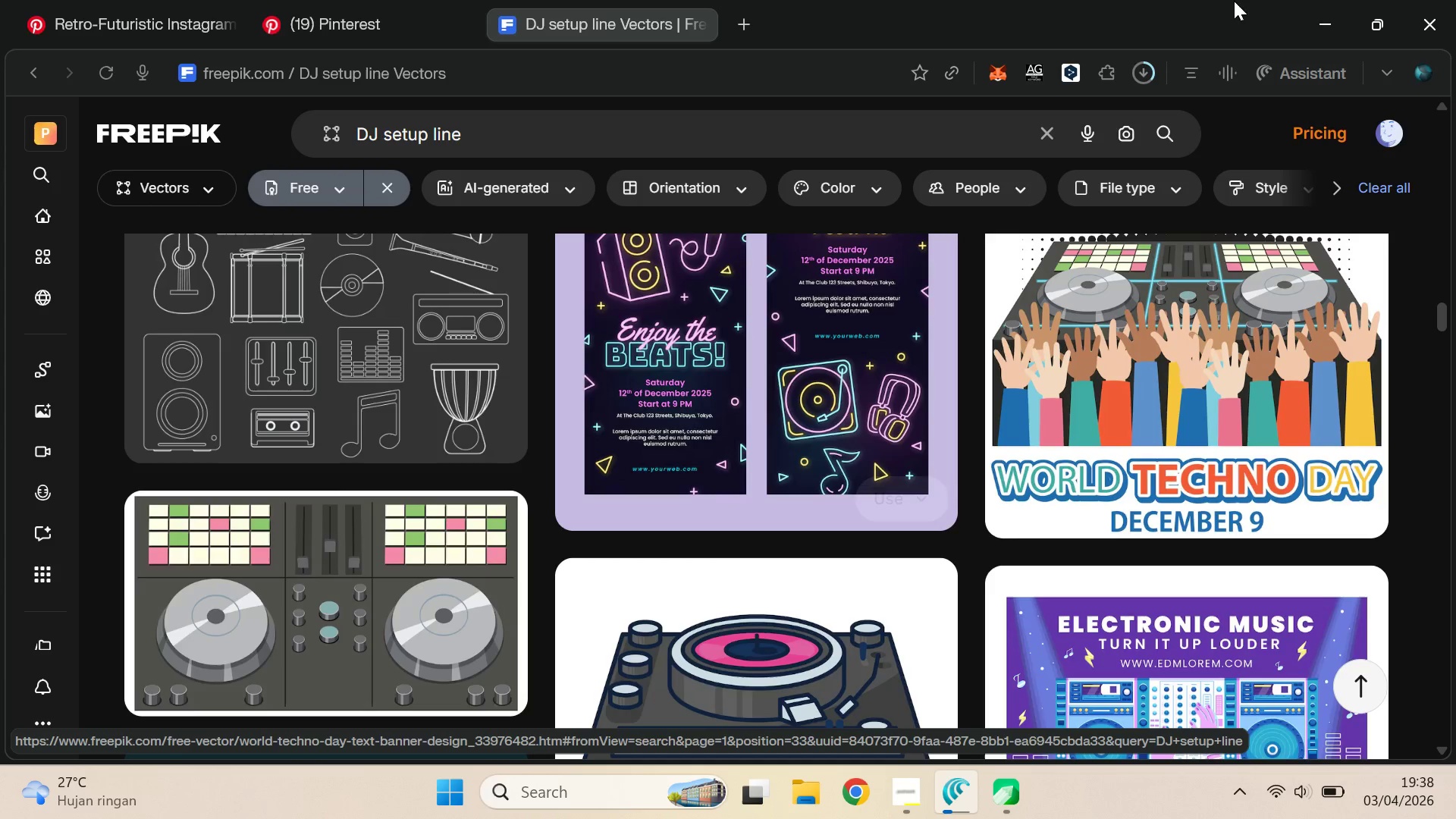 
wait(5.59)
 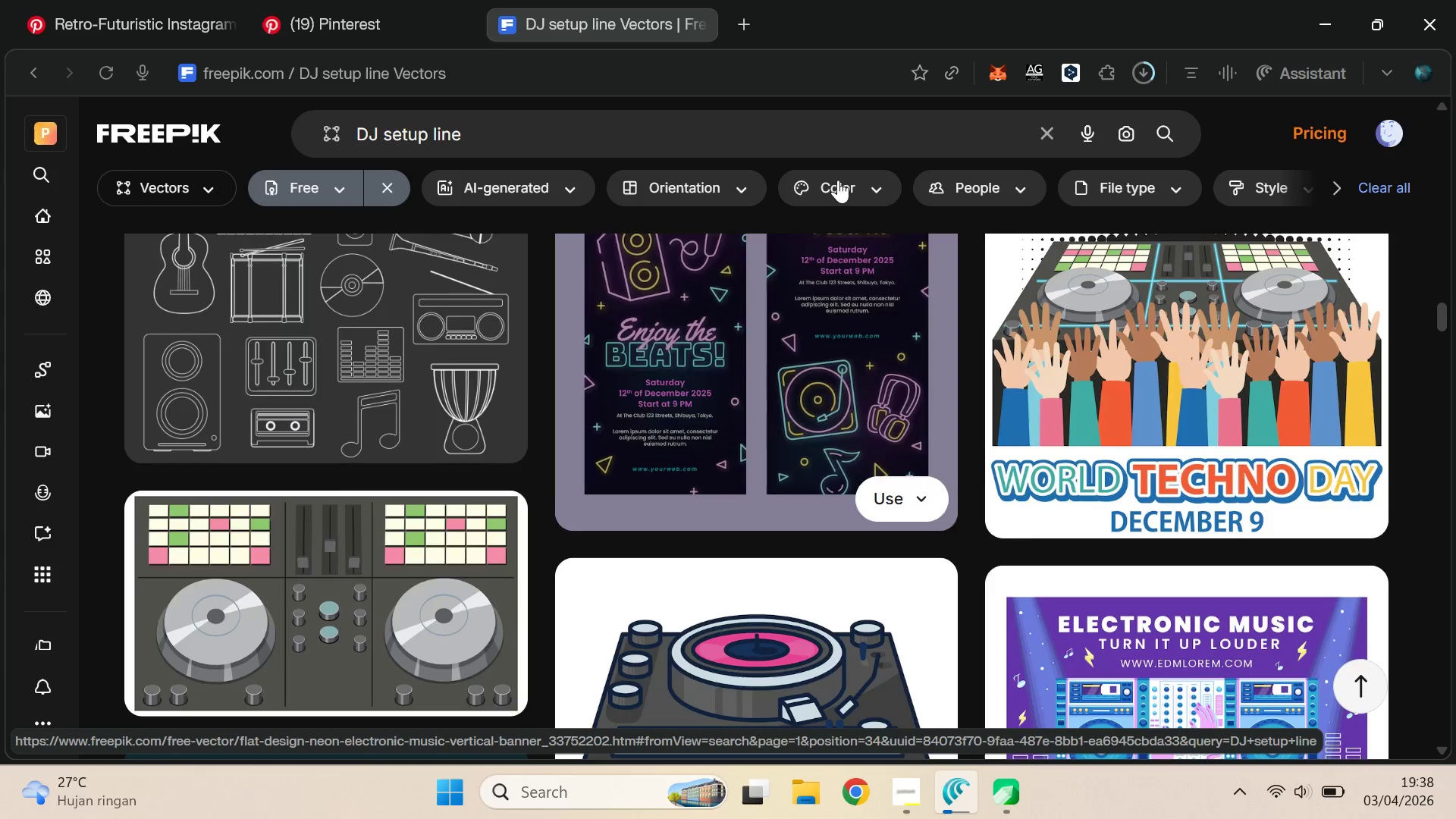 
left_click([316, 0])
 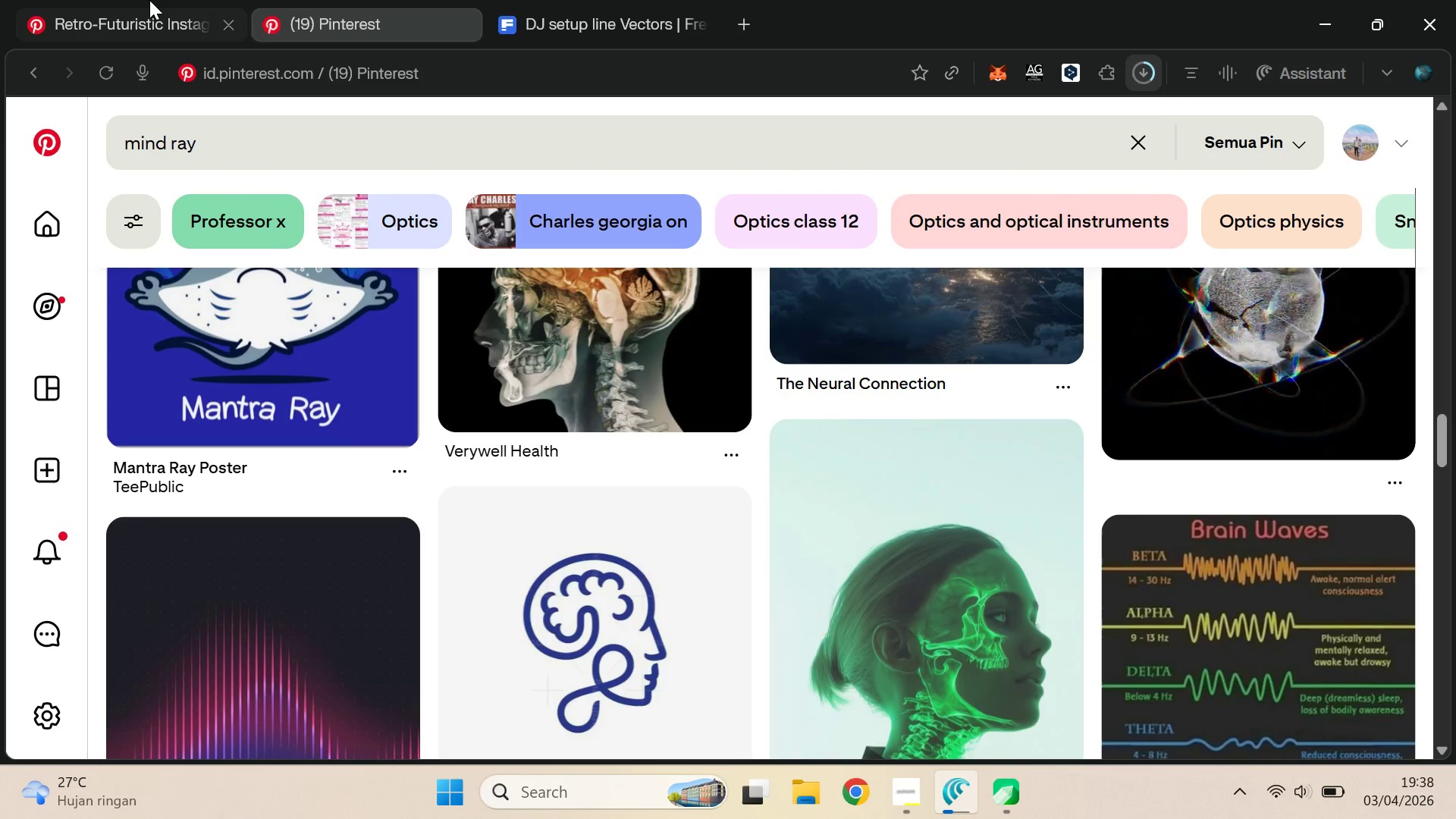 
left_click([149, 0])
 